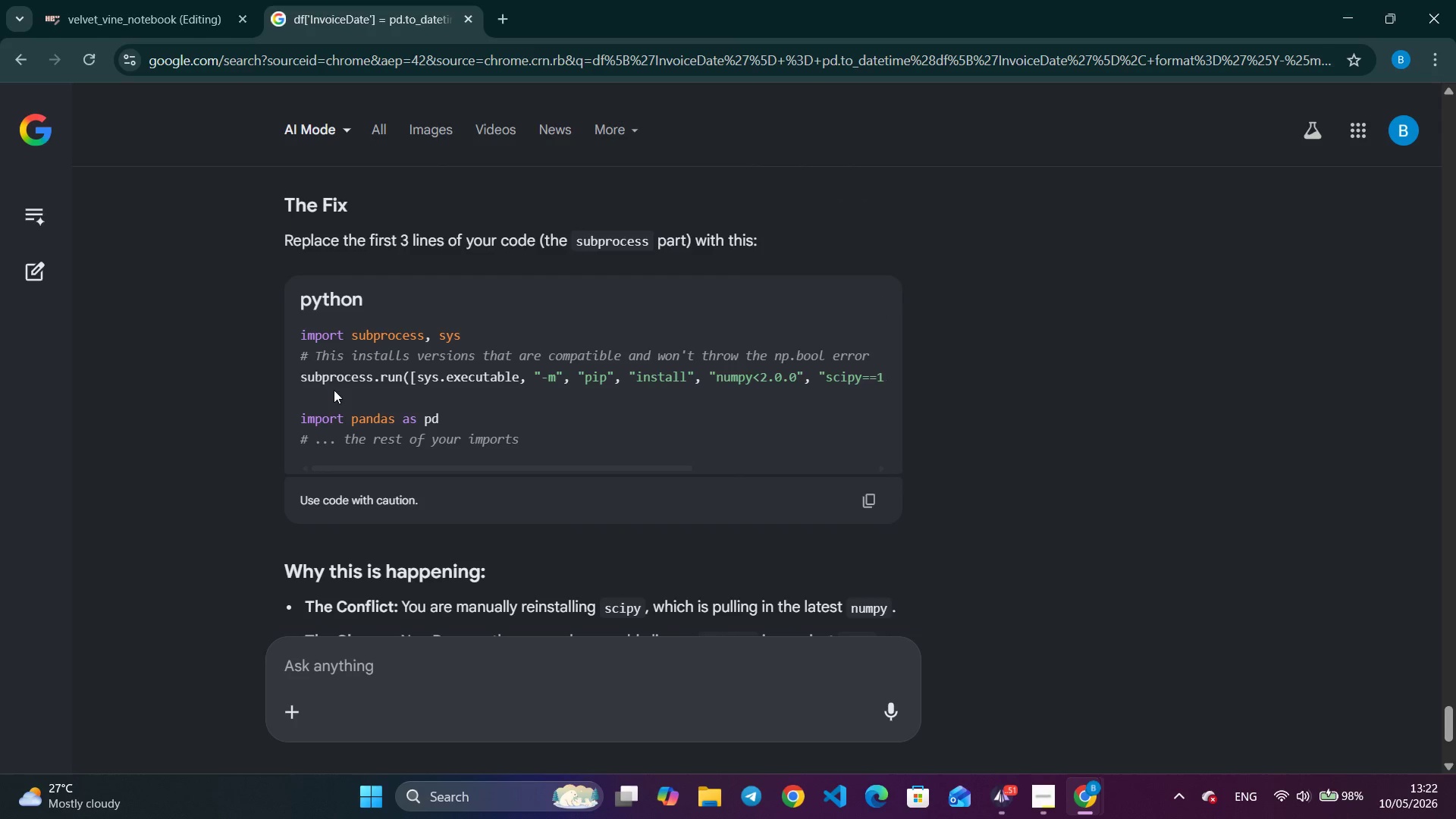 
left_click([493, 481])
 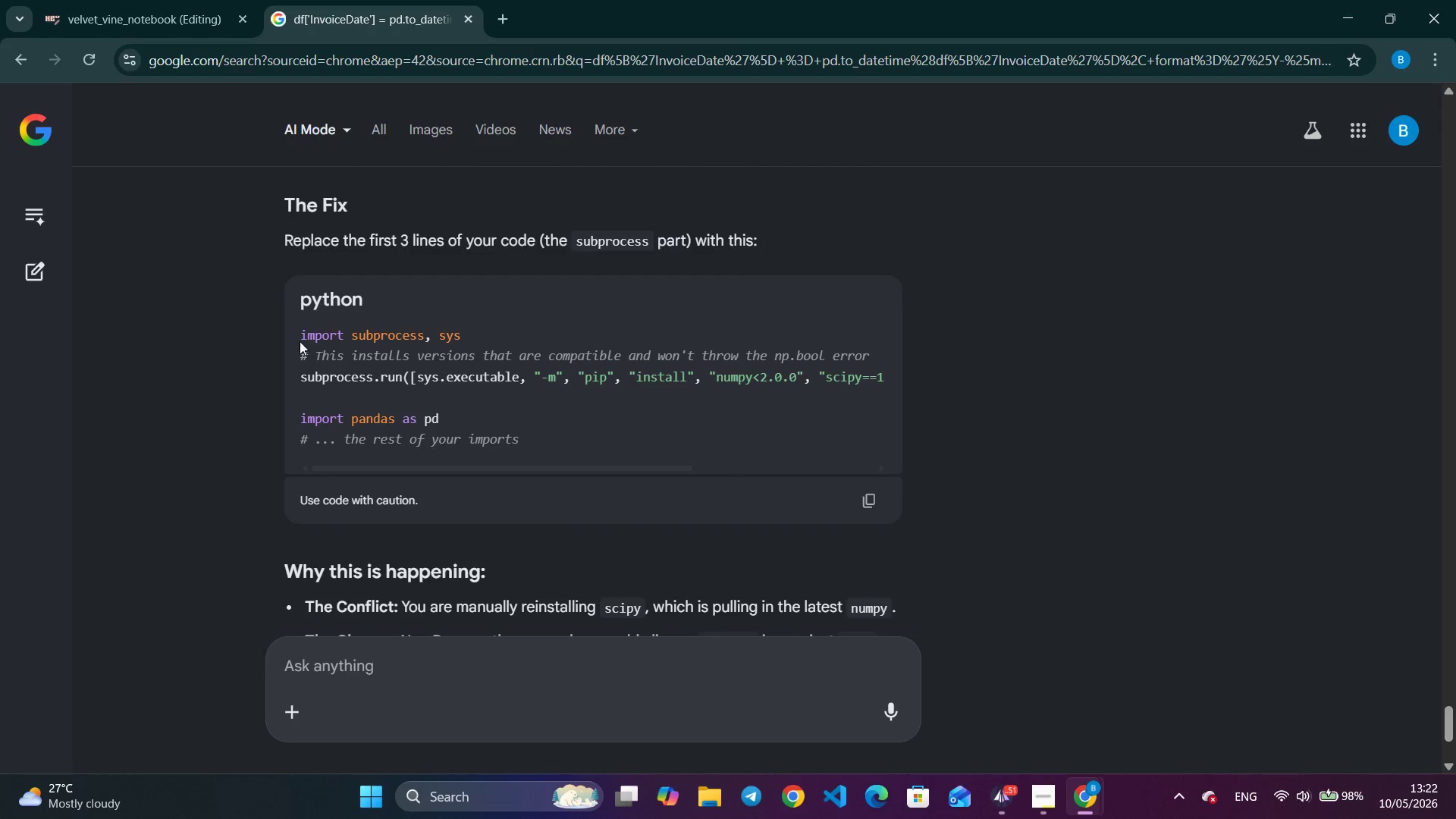 
left_click_drag(start_coordinate=[294, 328], to_coordinate=[879, 372])
 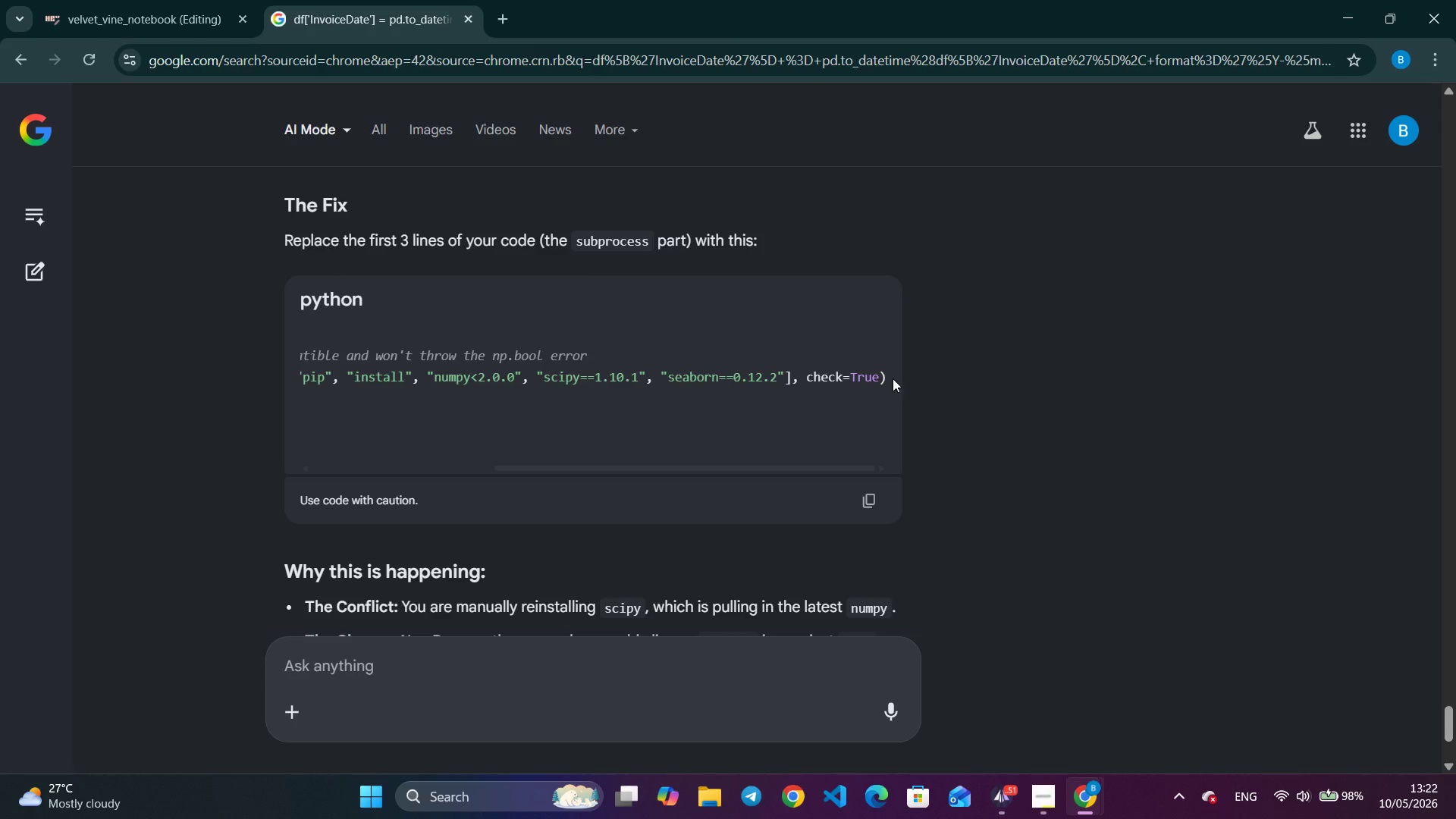 
left_click([879, 372])
 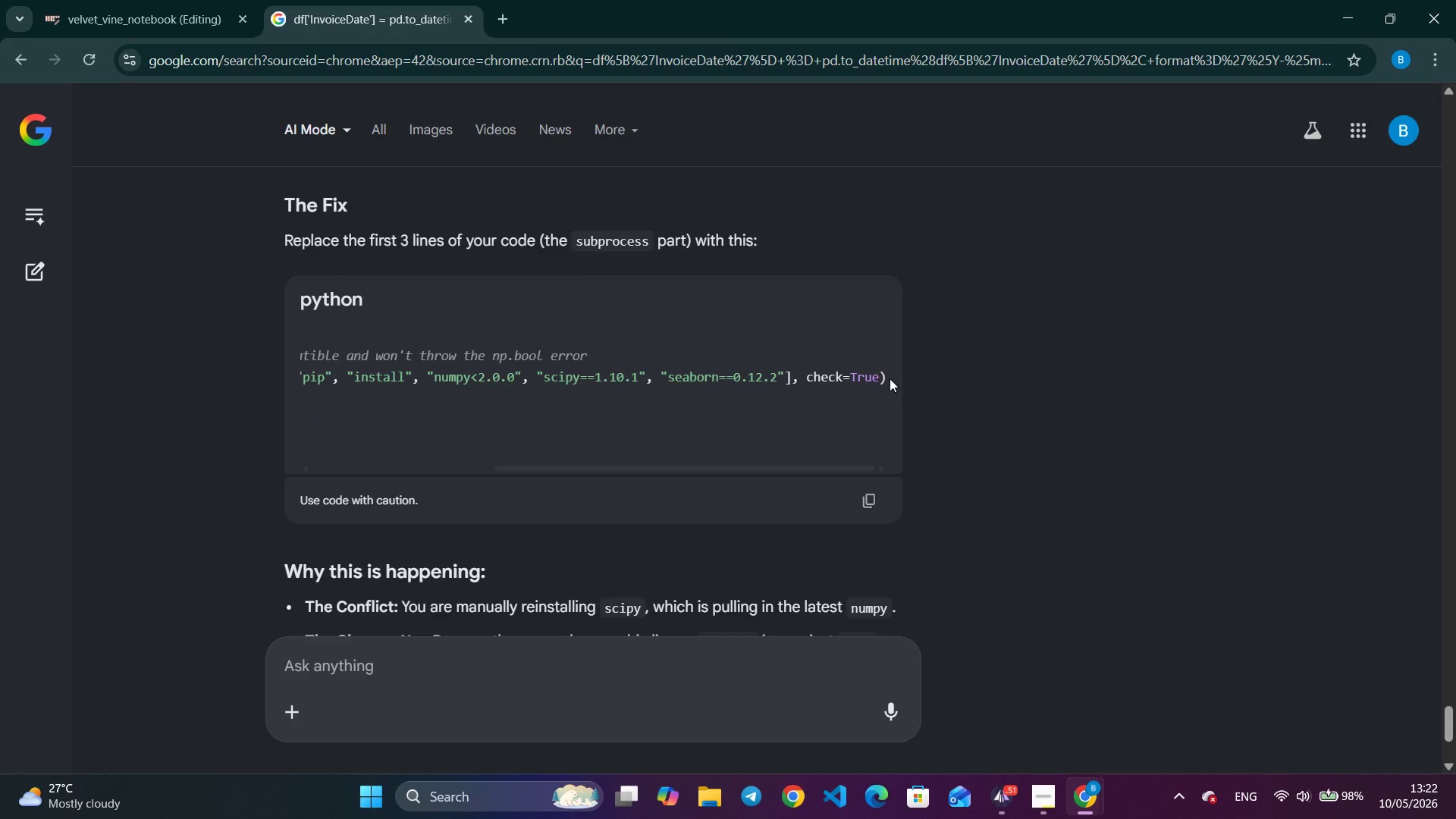 
left_click_drag(start_coordinate=[887, 377], to_coordinate=[278, 334])
 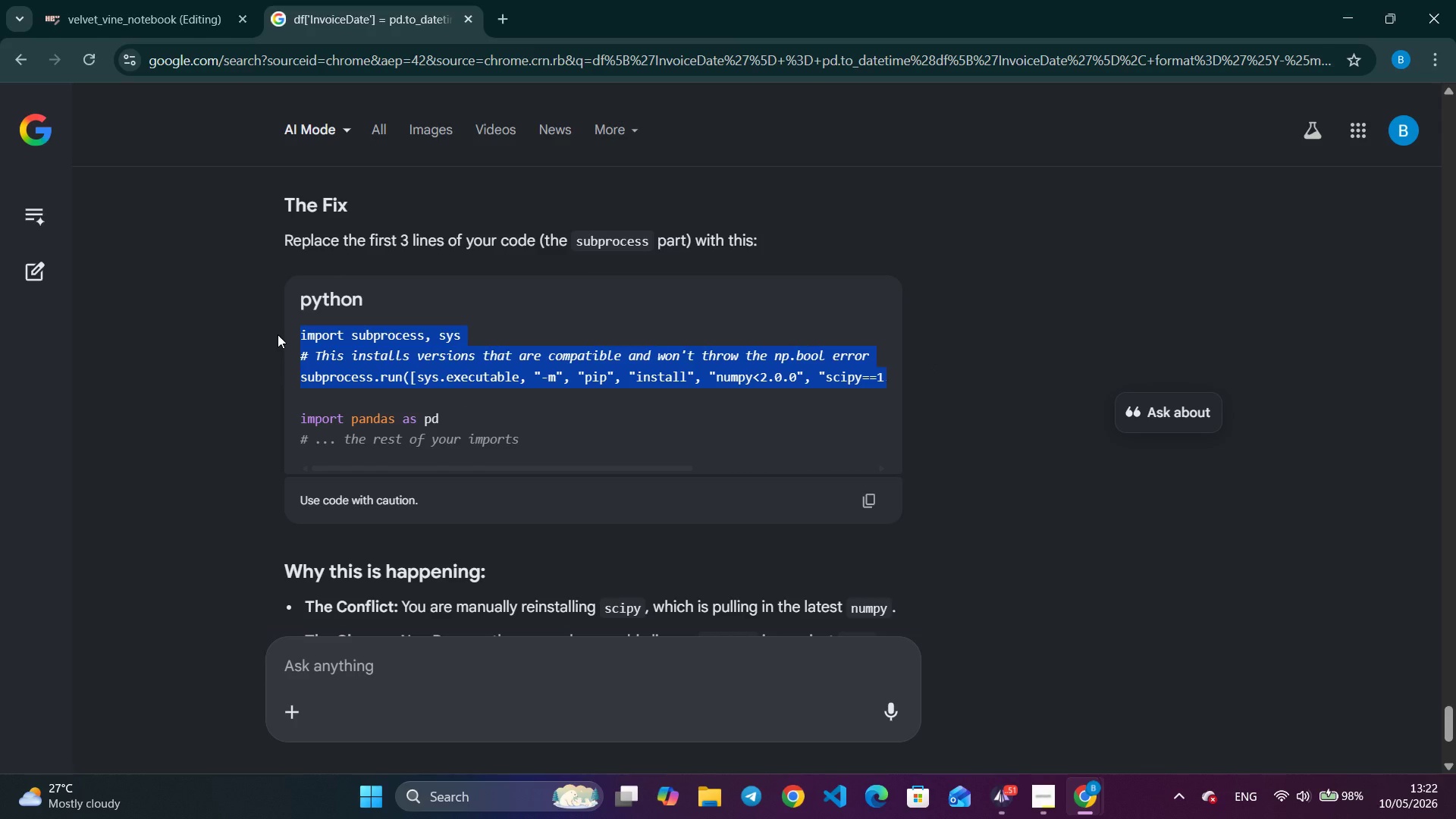 
key(Control+C)
 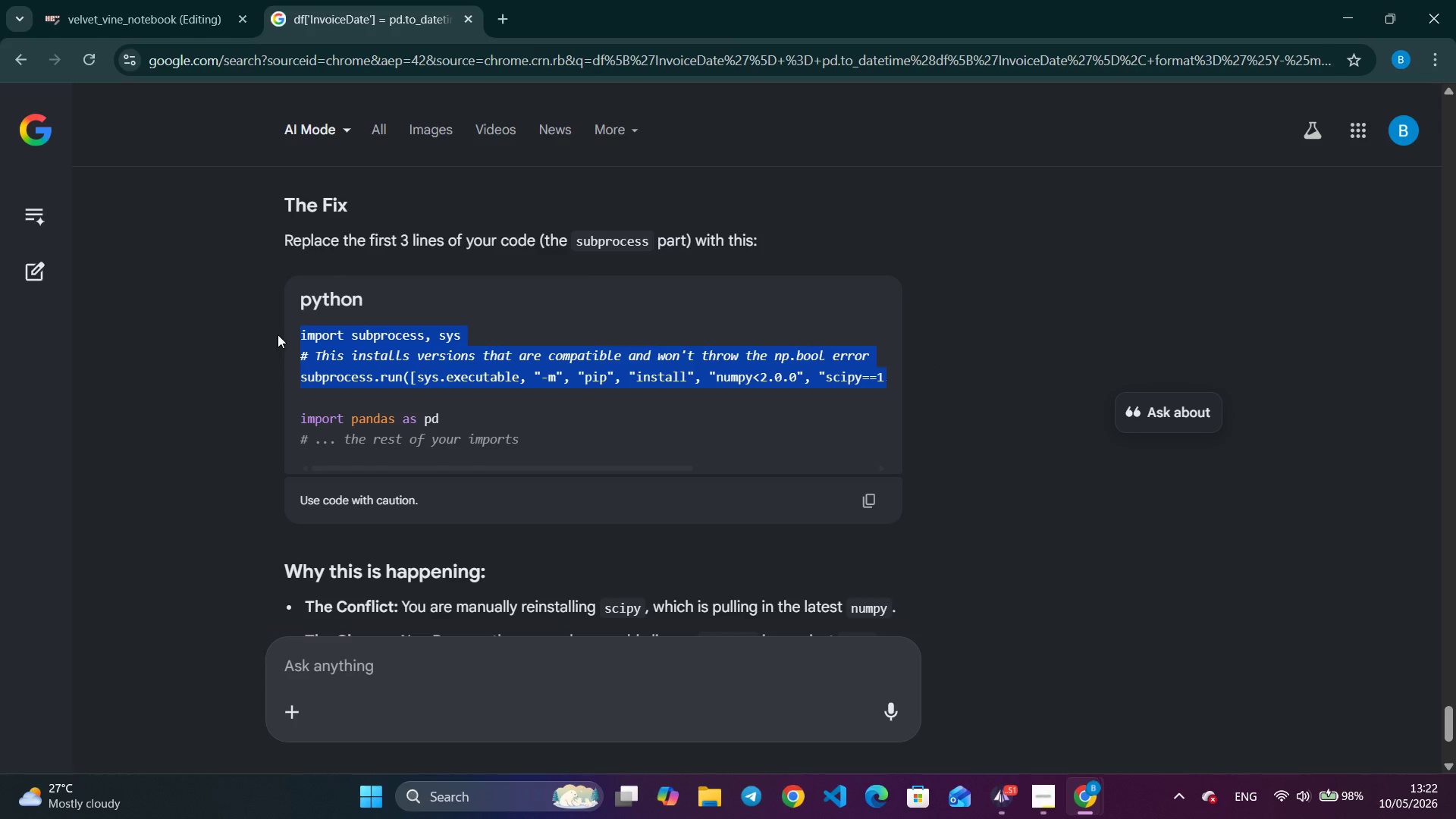 
key(Control+C)
 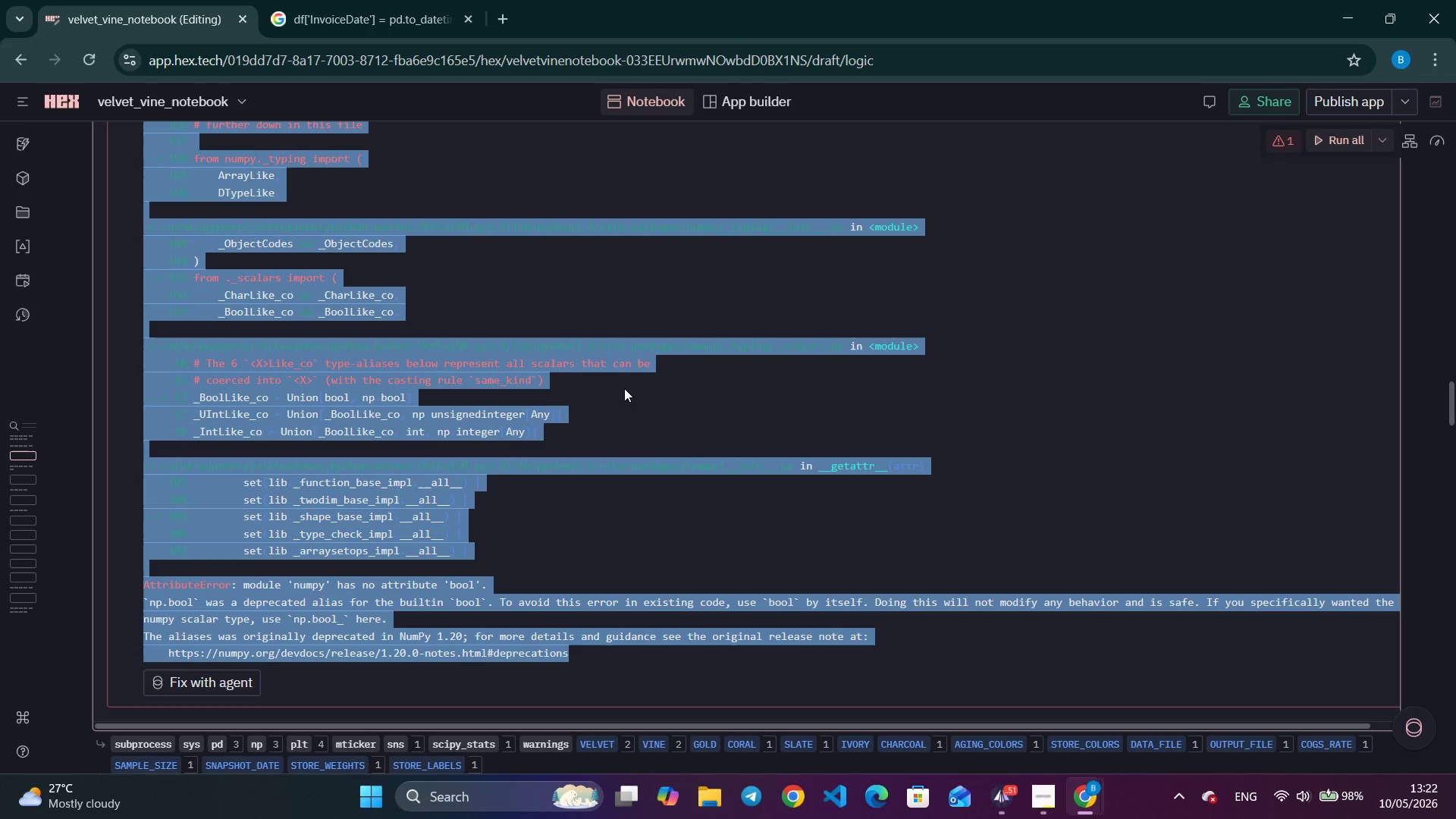 
scroll: coordinate [708, 532], scroll_direction: up, amount: 31.0
 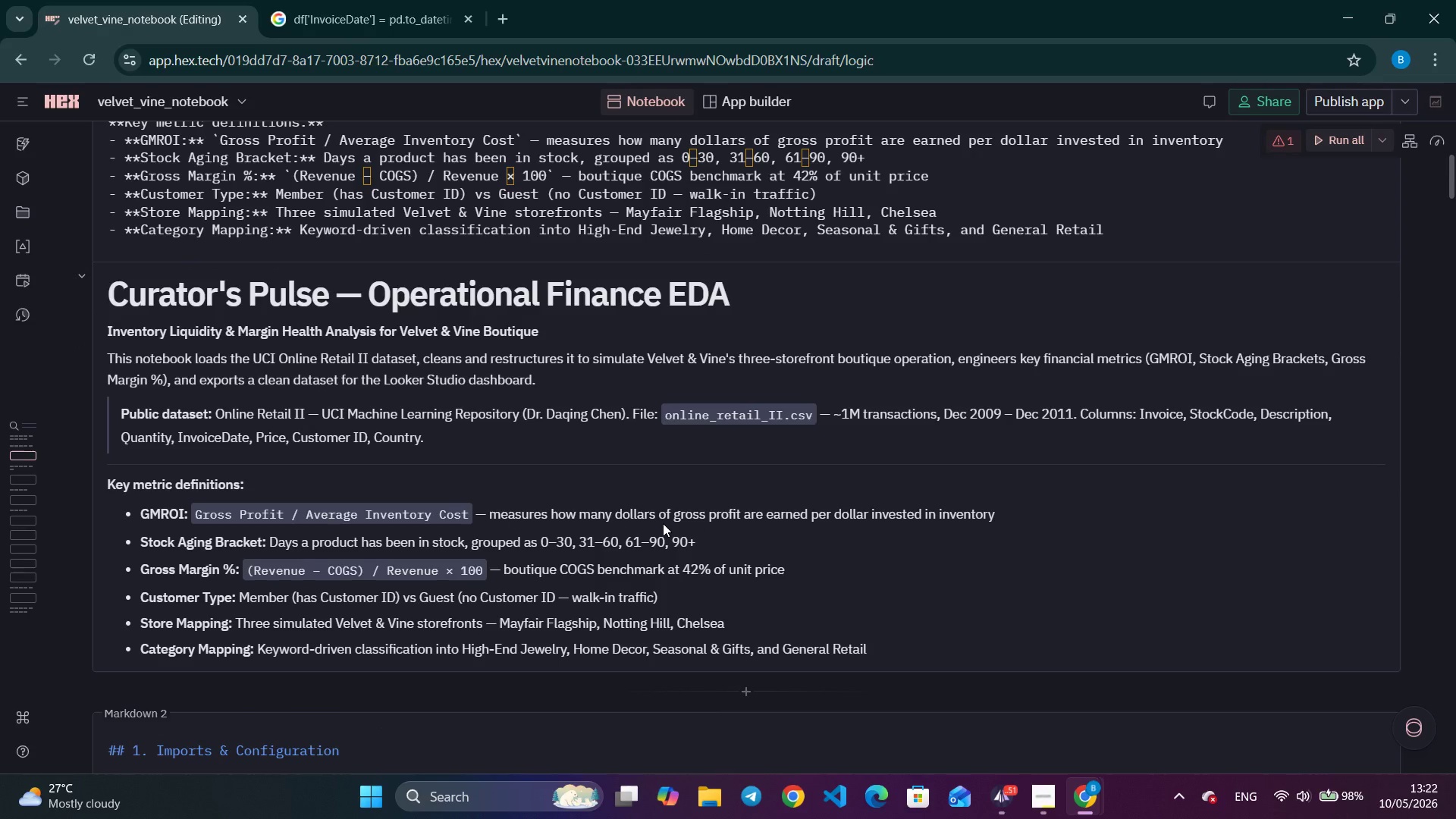 
scroll: coordinate [663, 524], scroll_direction: down, amount: 7.0
 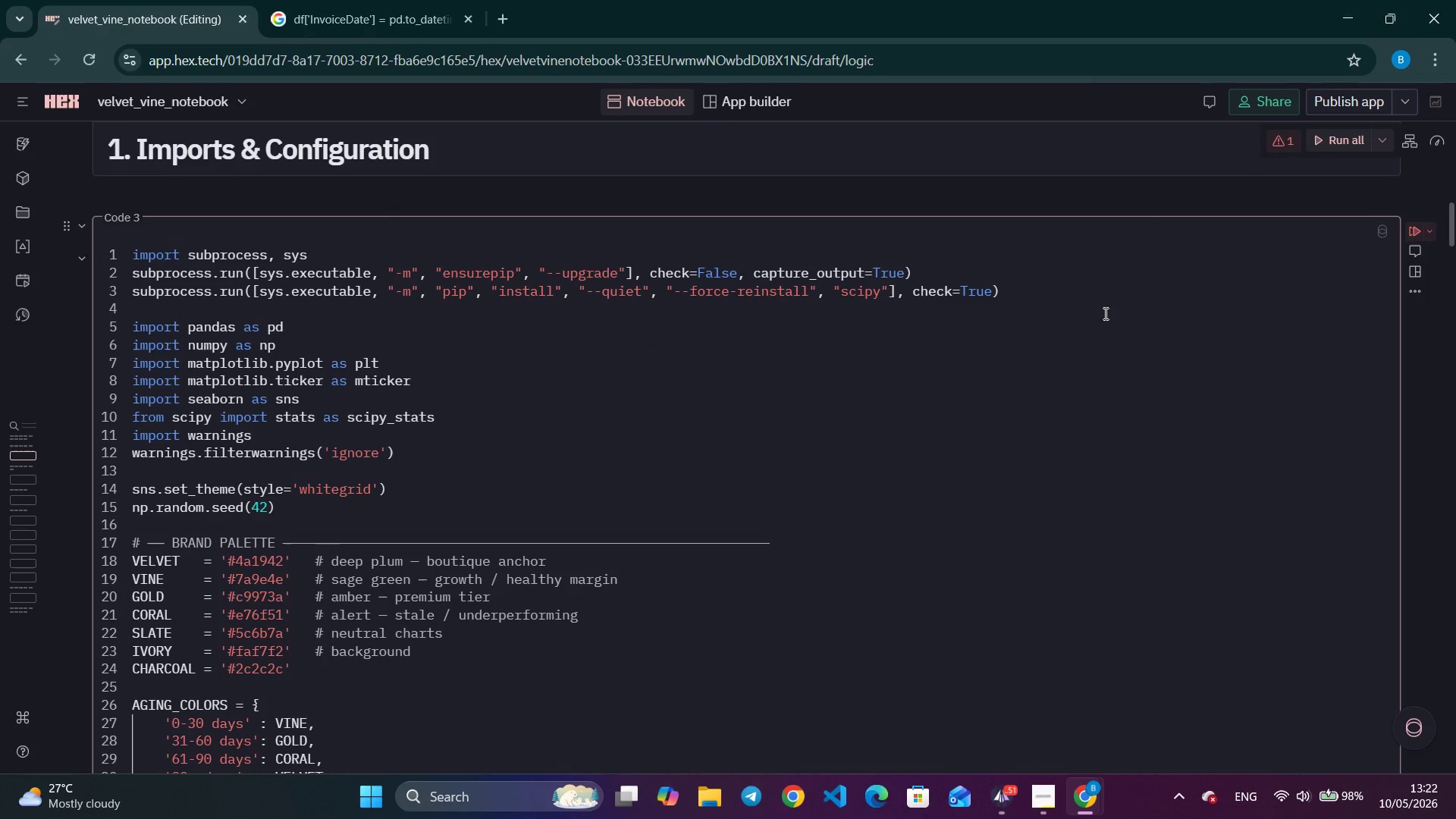 
left_click_drag(start_coordinate=[1047, 290], to_coordinate=[118, 253])
 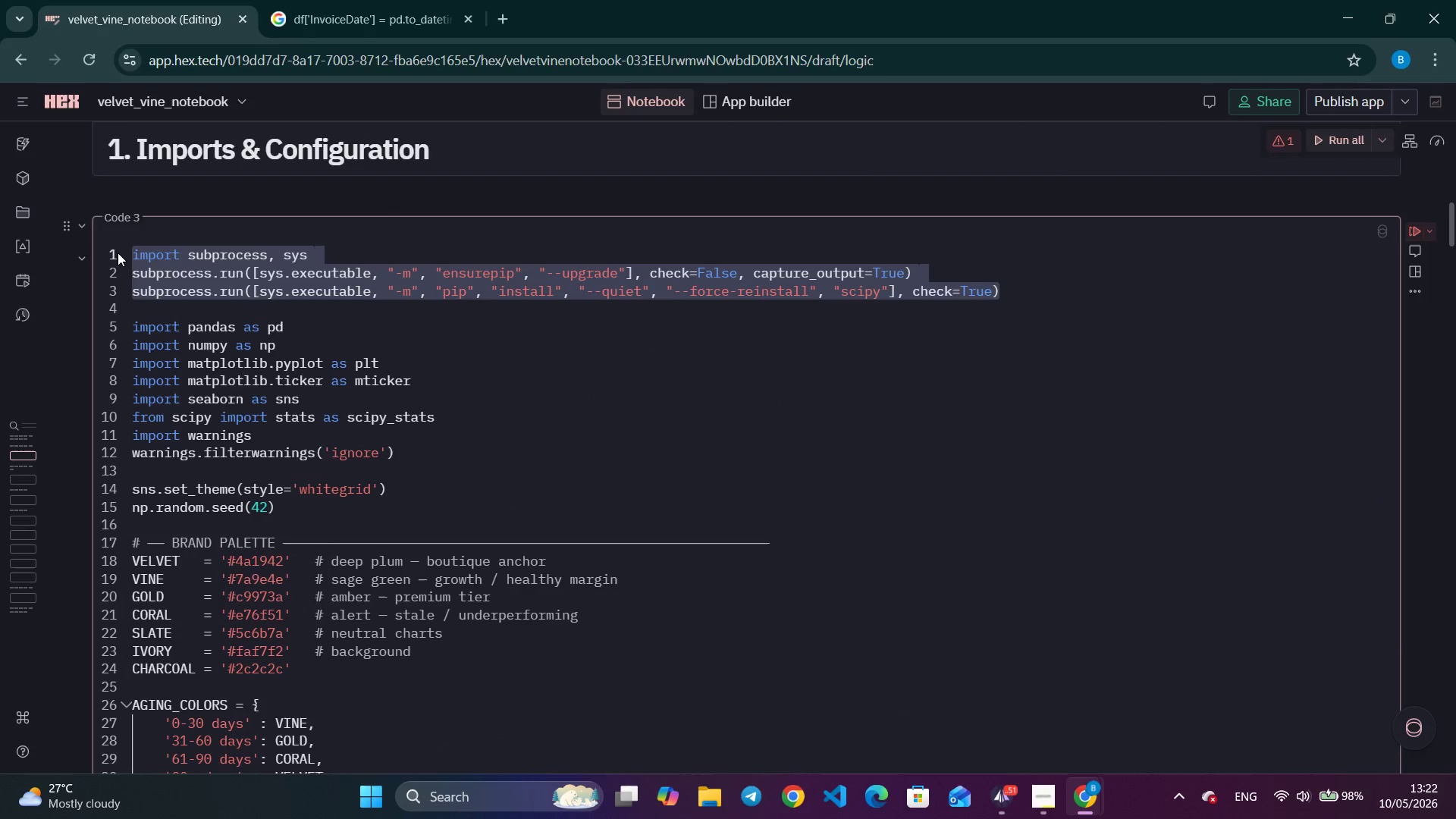 
key(Control+V)
 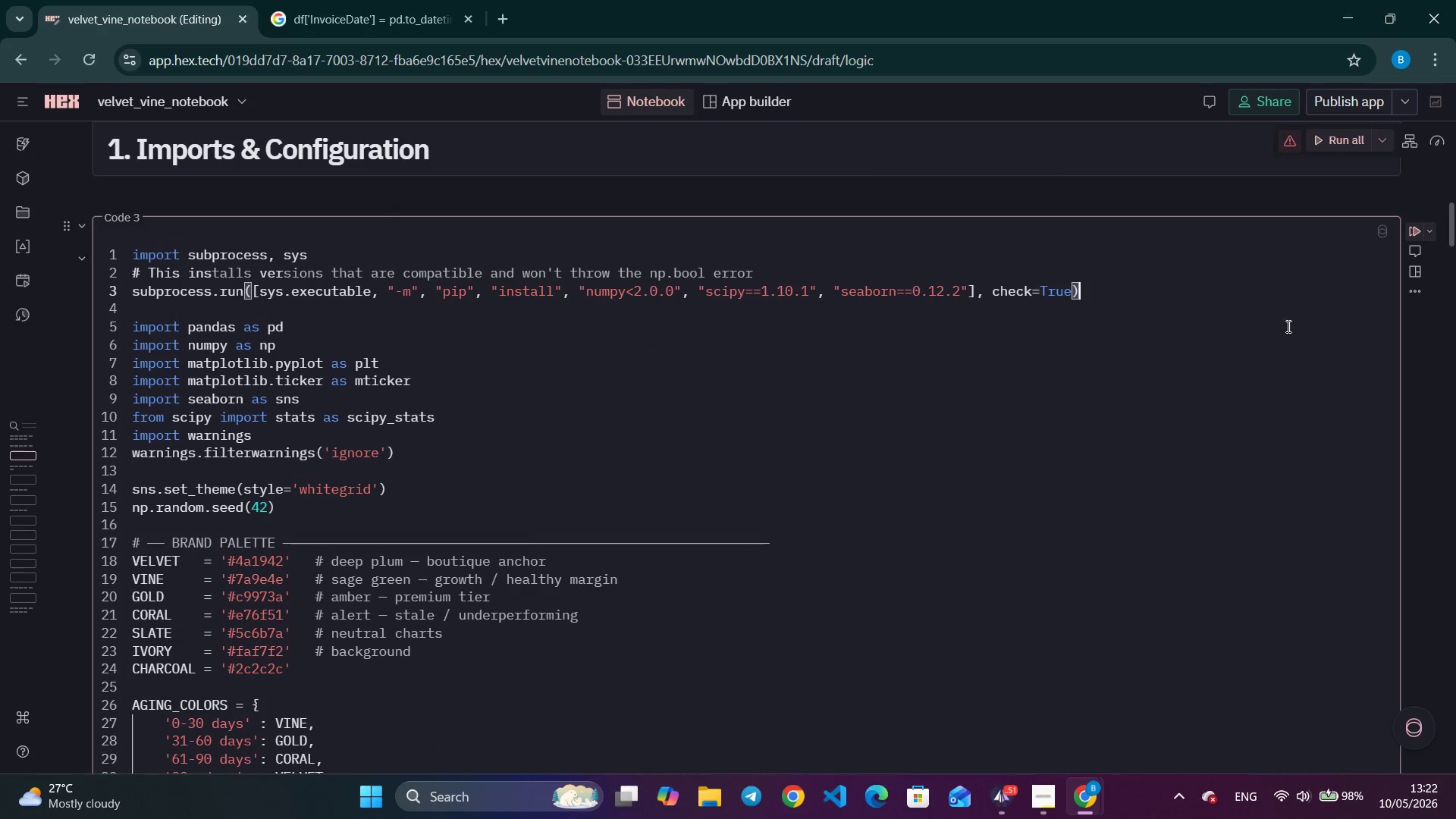 
left_click([1063, 280])
 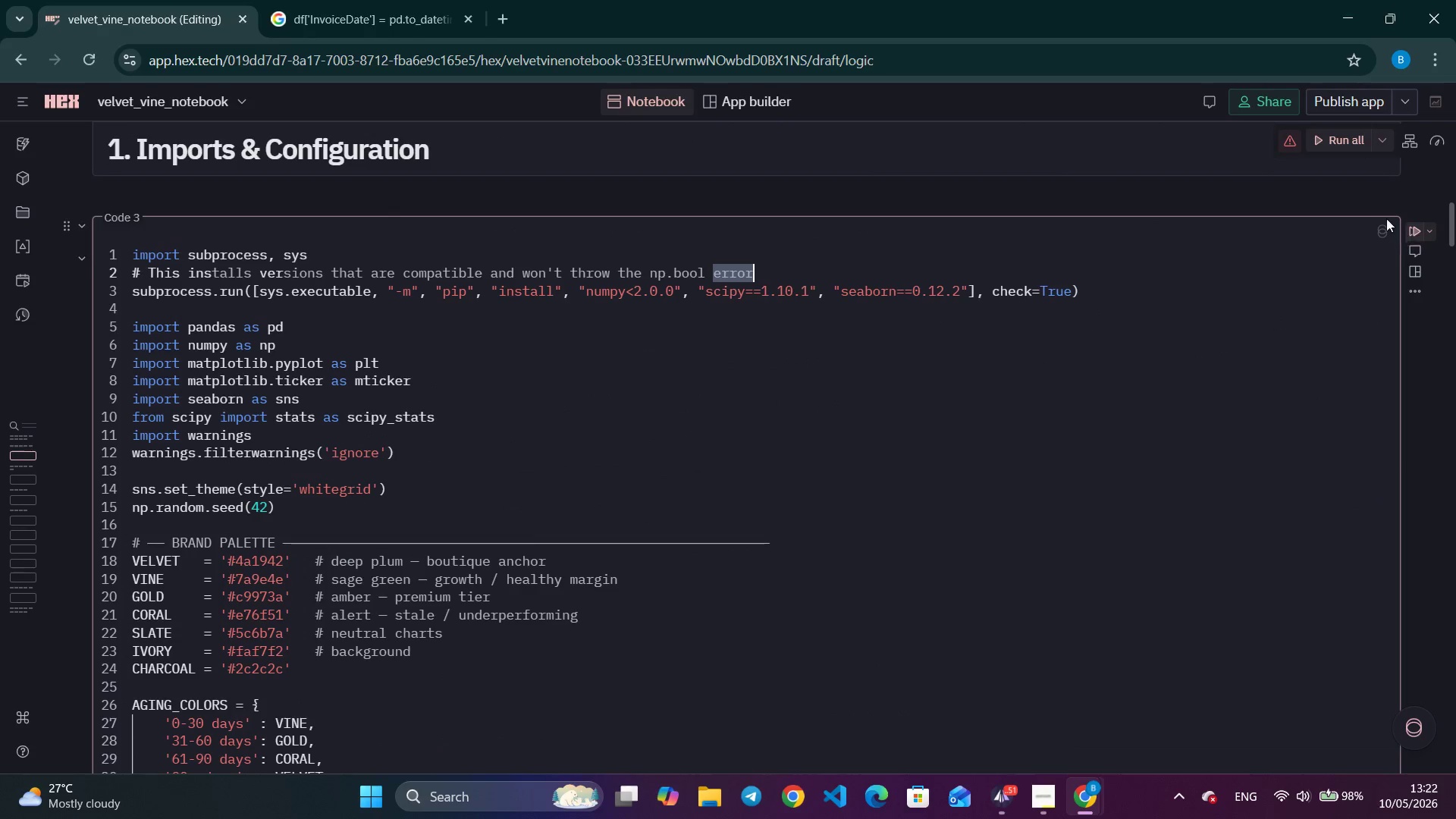 
left_click([1332, 133])
 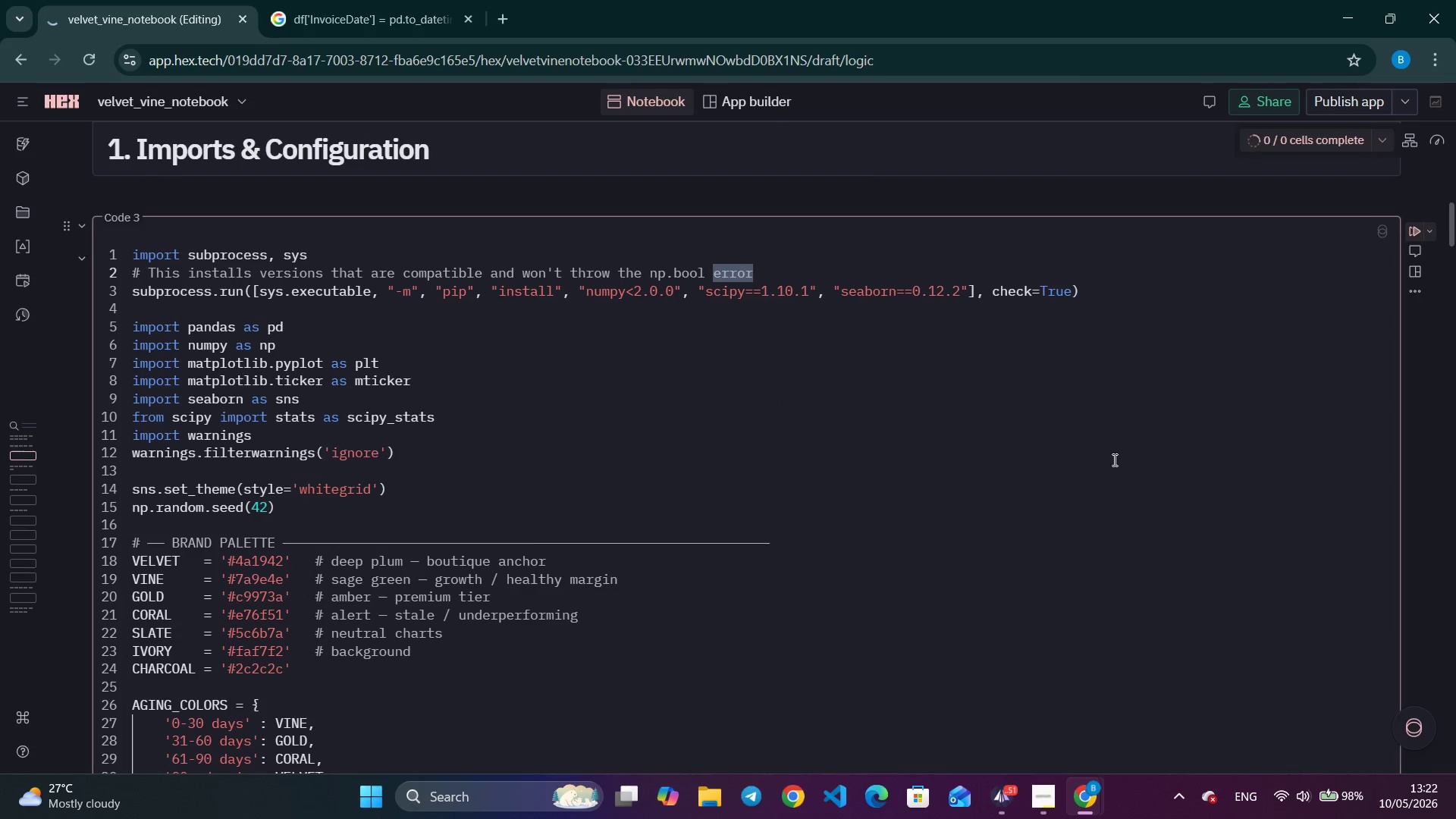 
scroll: coordinate [1165, 460], scroll_direction: none, amount: 0.0
 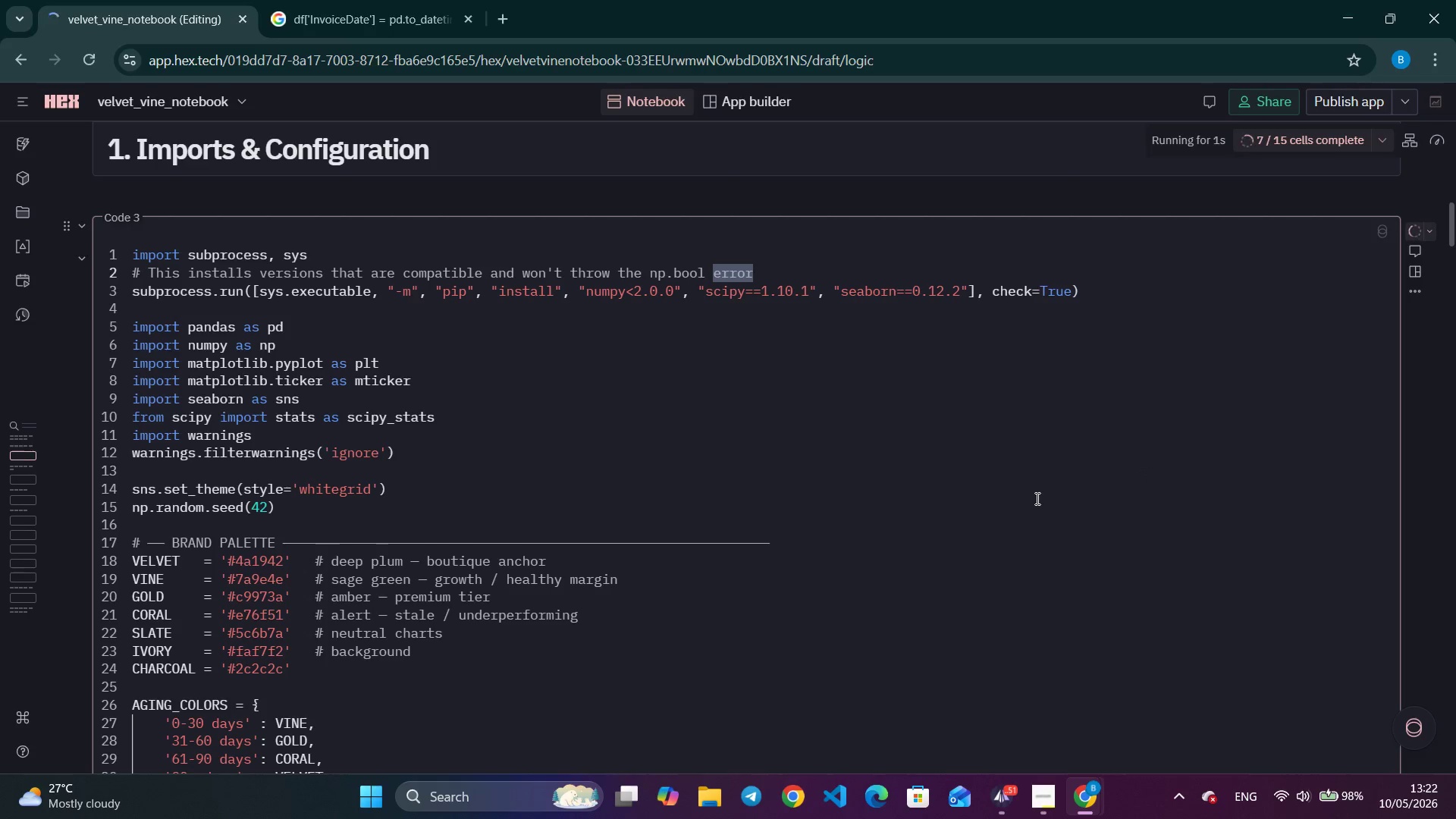 
scroll: coordinate [1036, 498], scroll_direction: up, amount: 1.0
 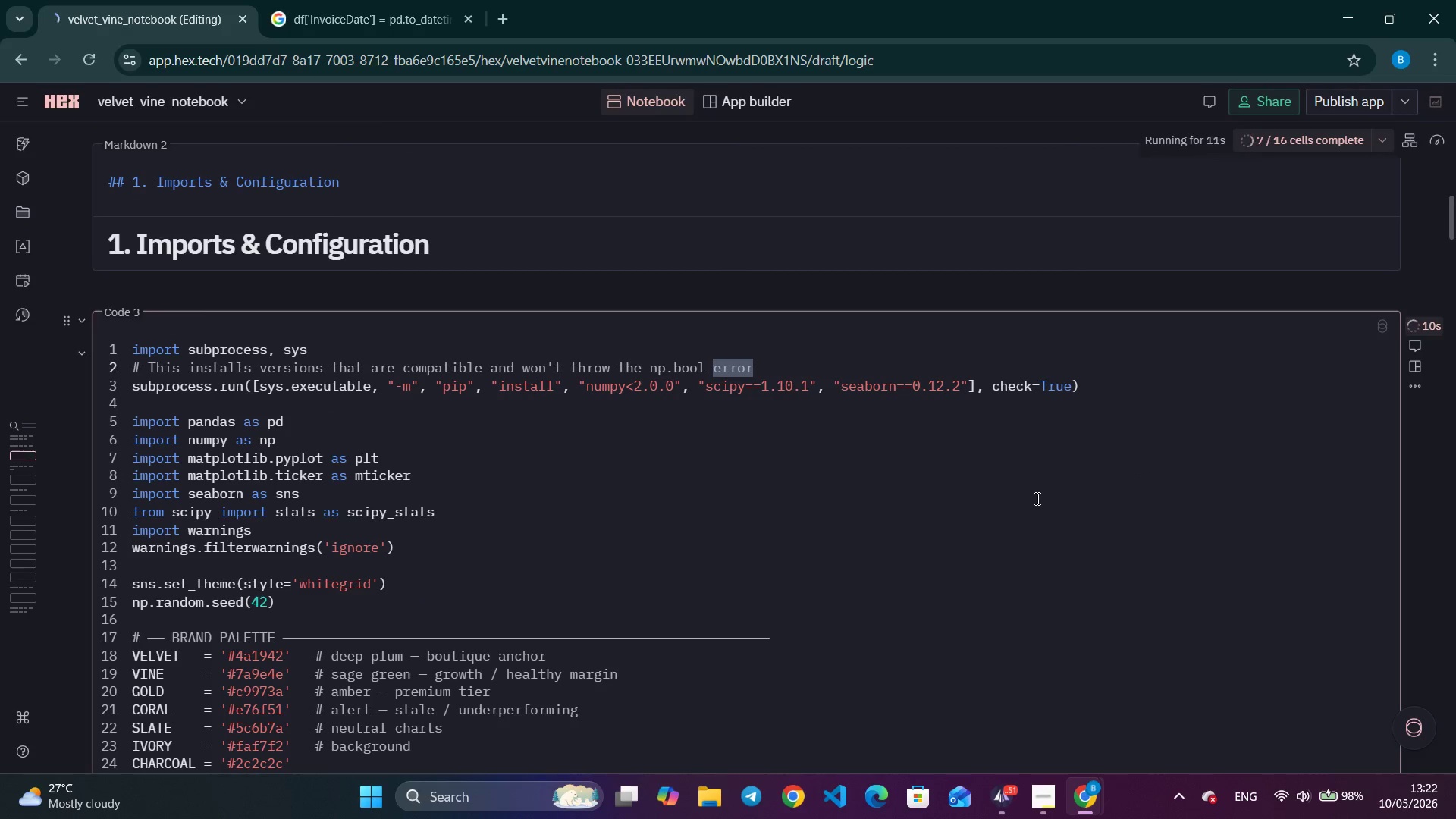 
wait(11.94)
 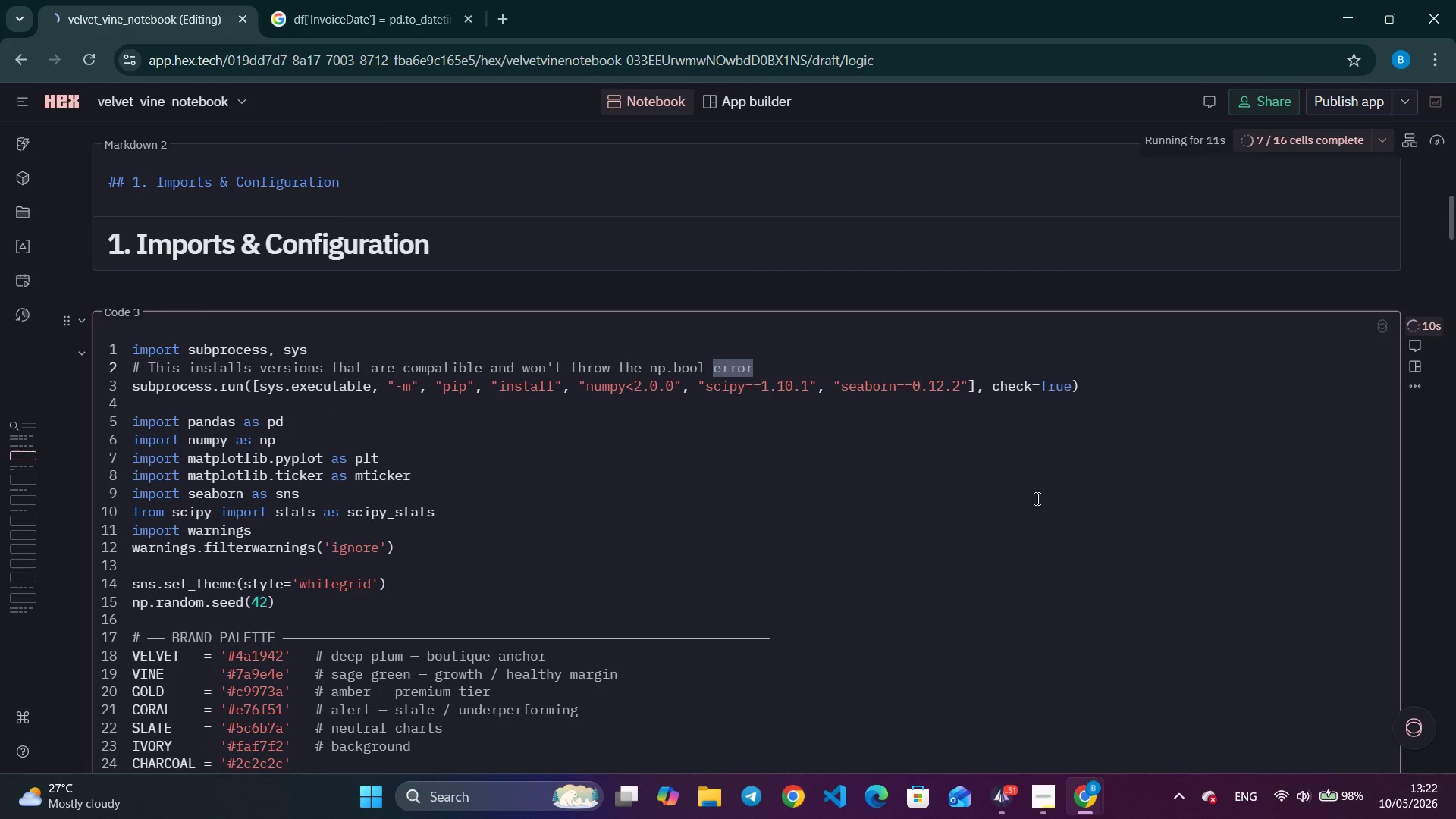 
scroll: coordinate [1053, 500], scroll_direction: down, amount: 17.0
 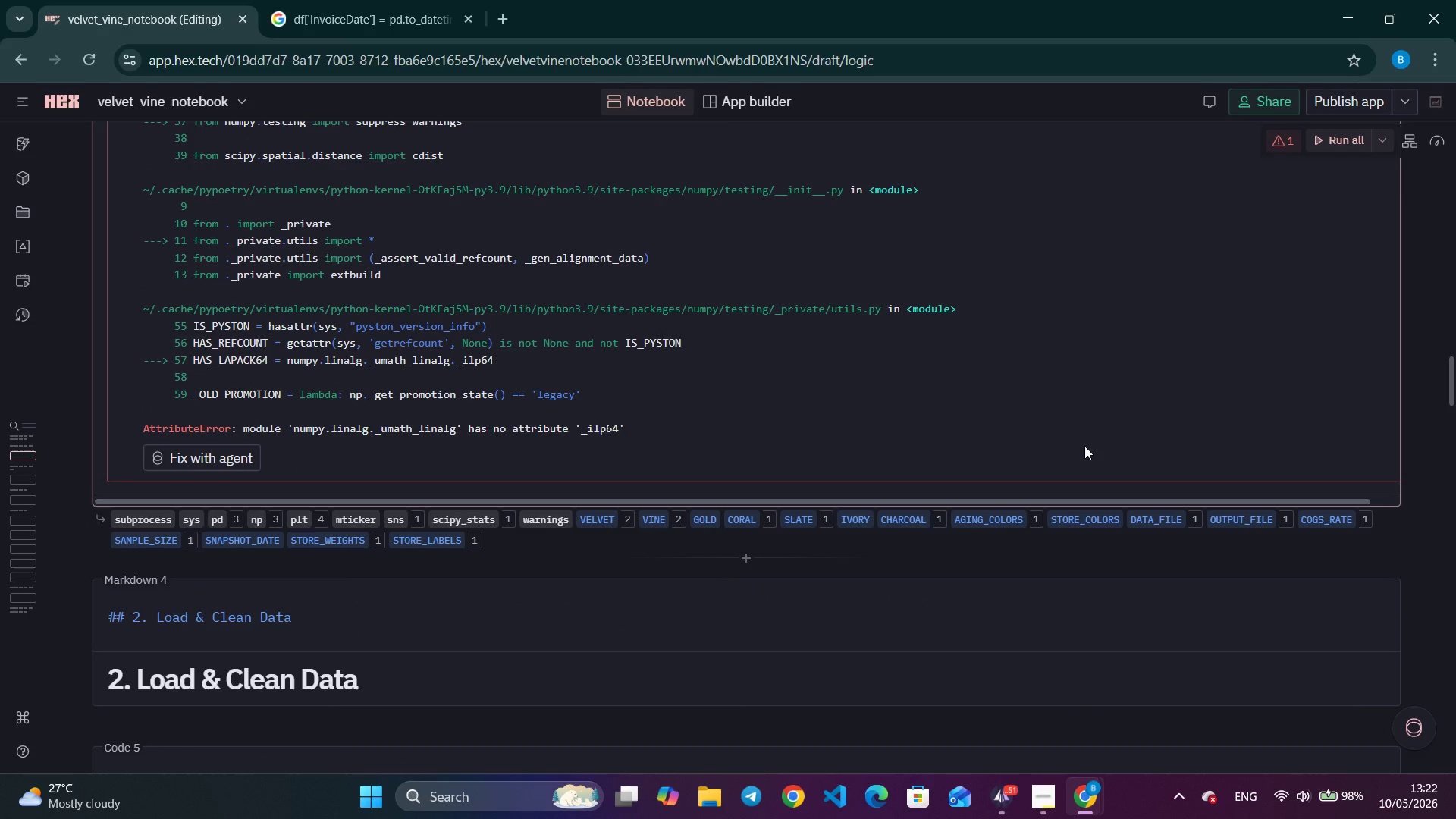 
left_click_drag(start_coordinate=[678, 434], to_coordinate=[118, 198])
 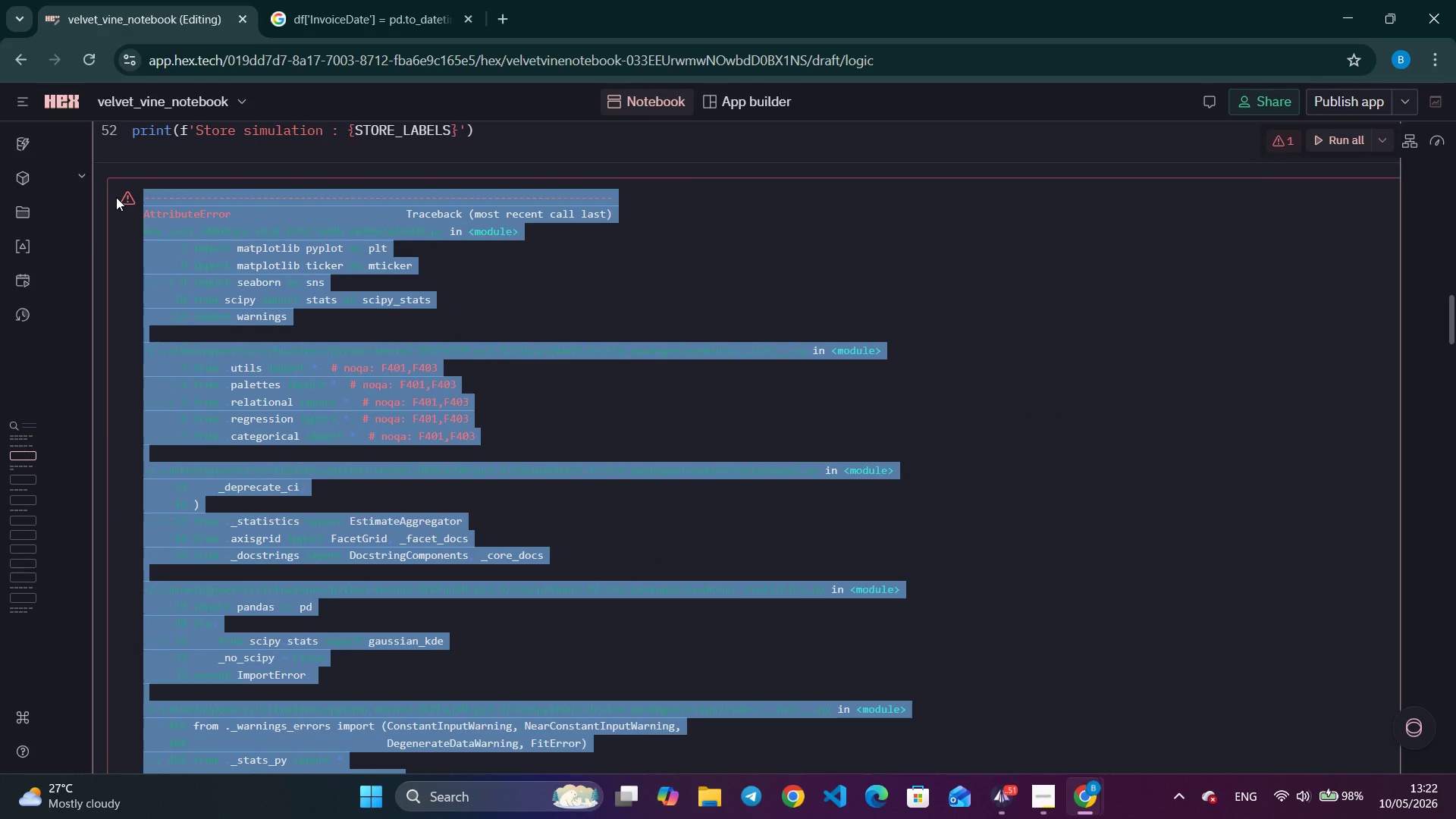 
scroll: coordinate [143, 243], scroll_direction: up, amount: 8.0
 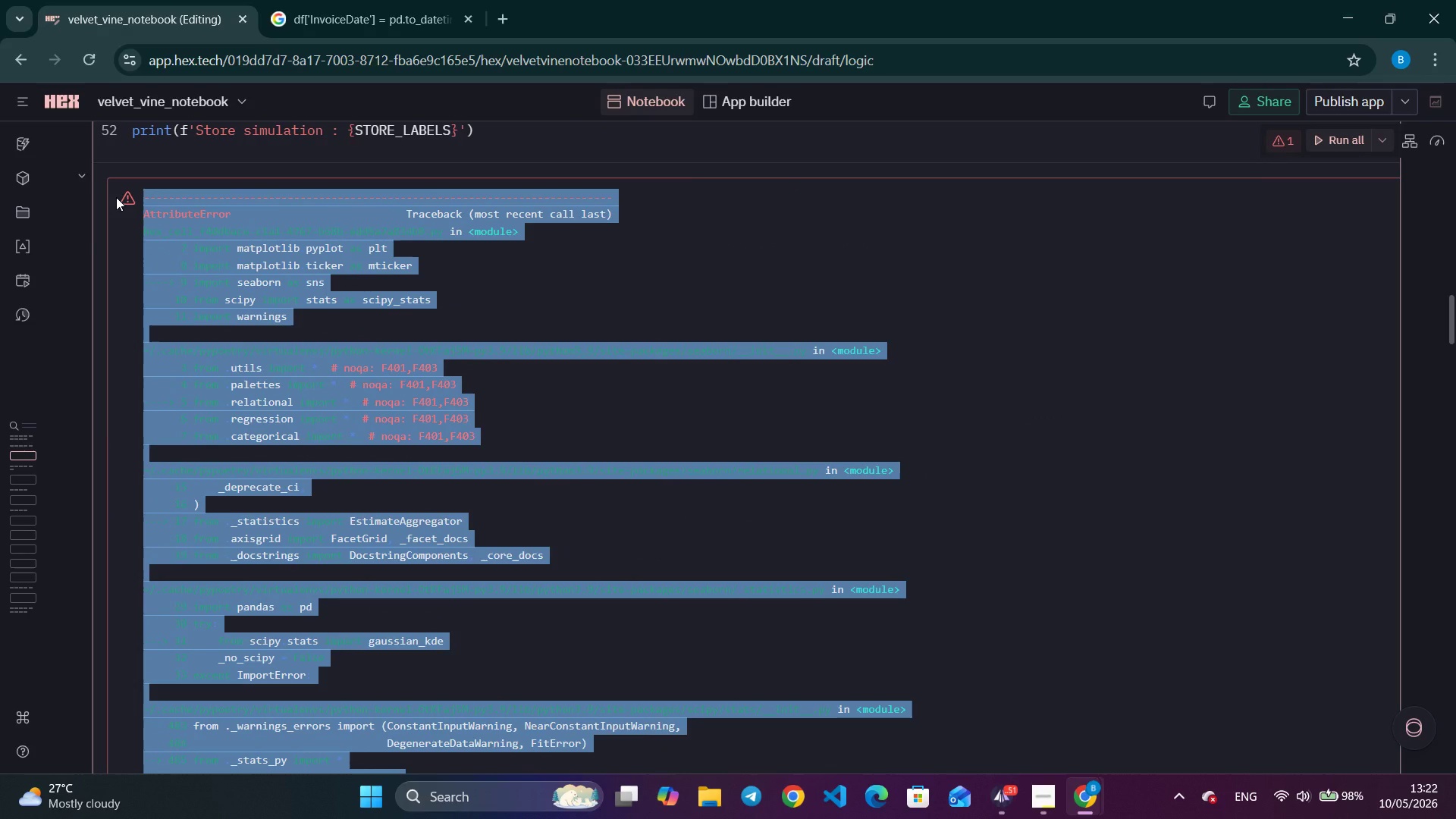 
hold_key(key=C, duration=0.38)
 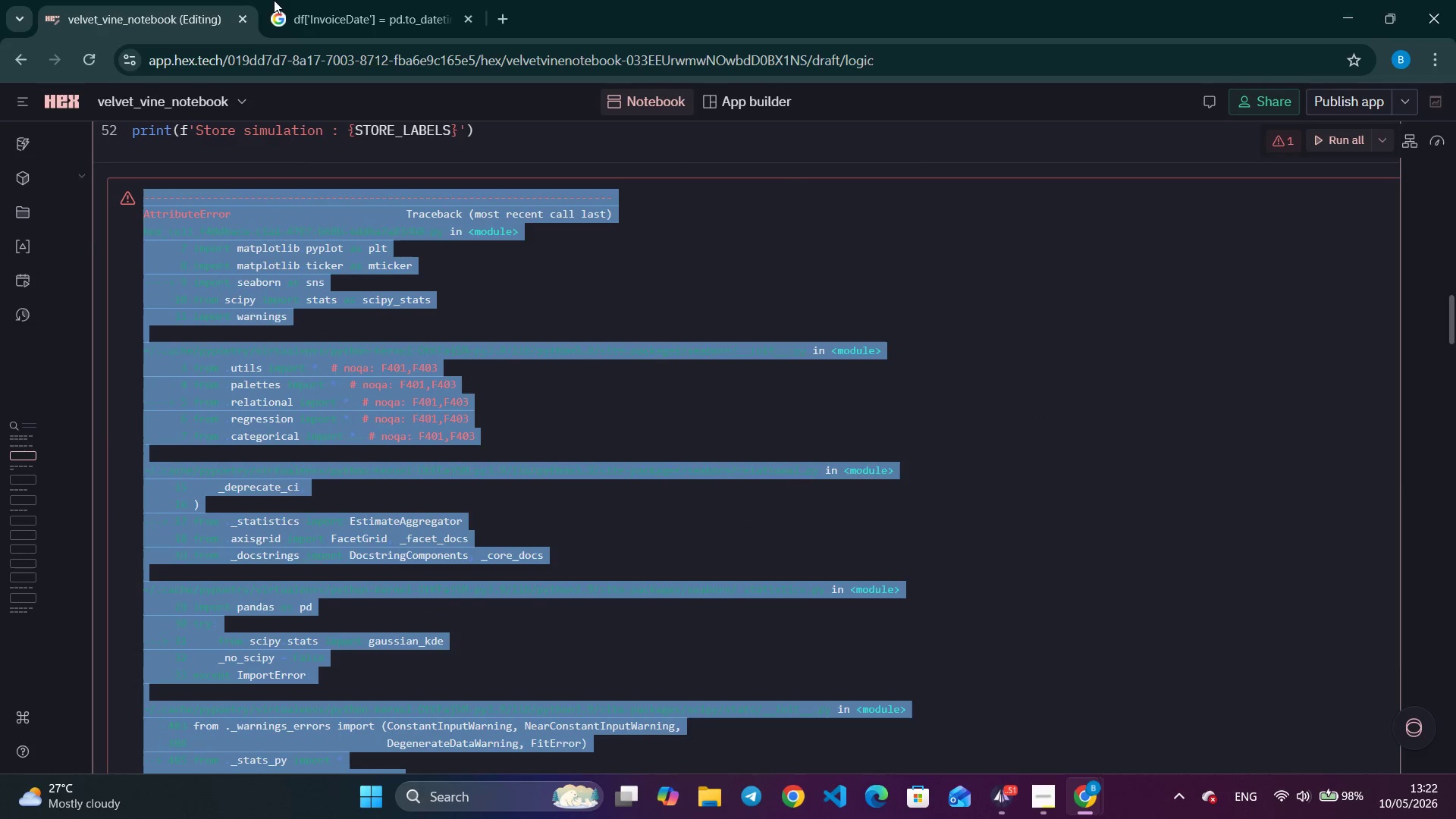 
key(Control+C)
 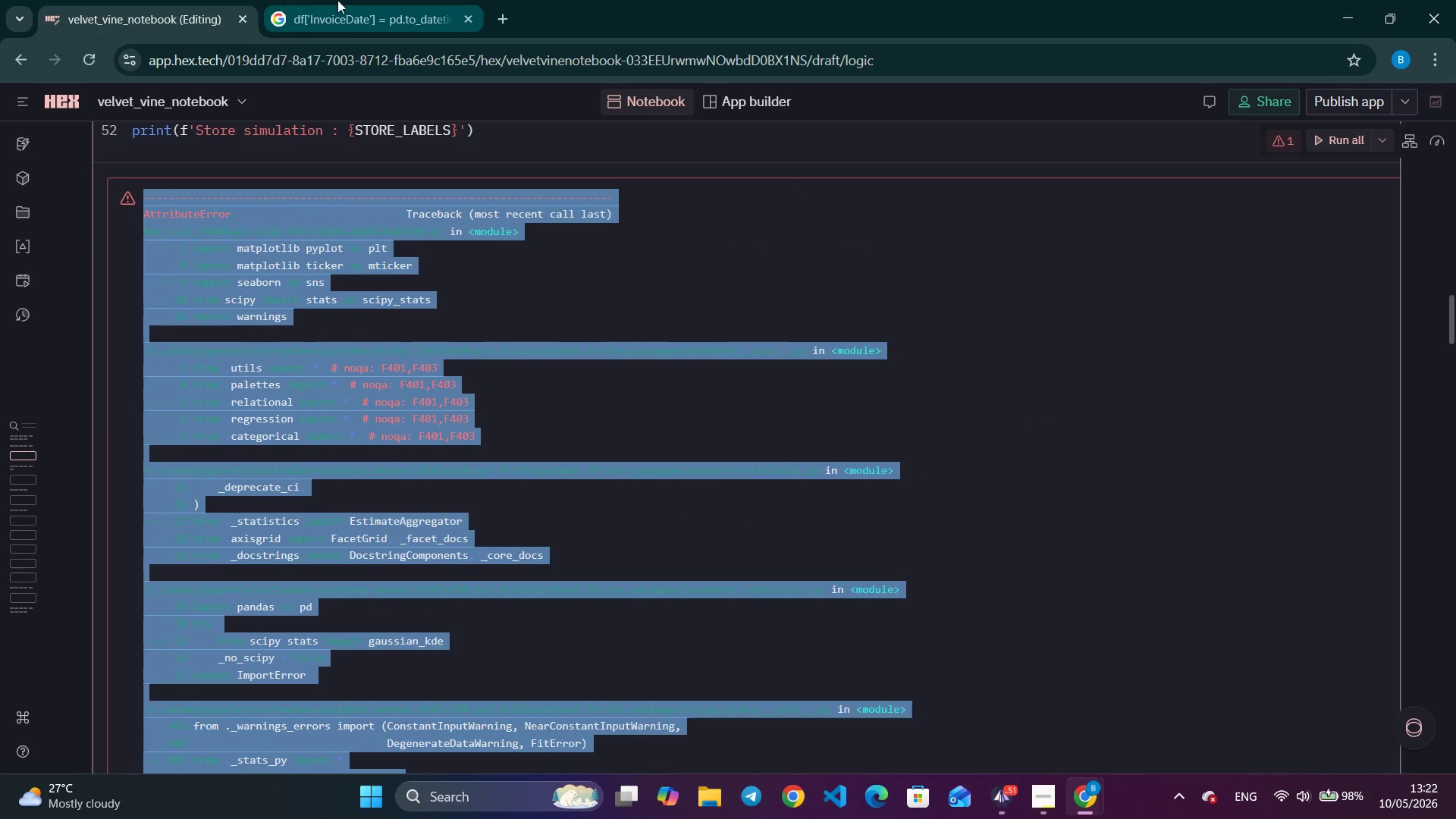 
left_click([338, 0])
 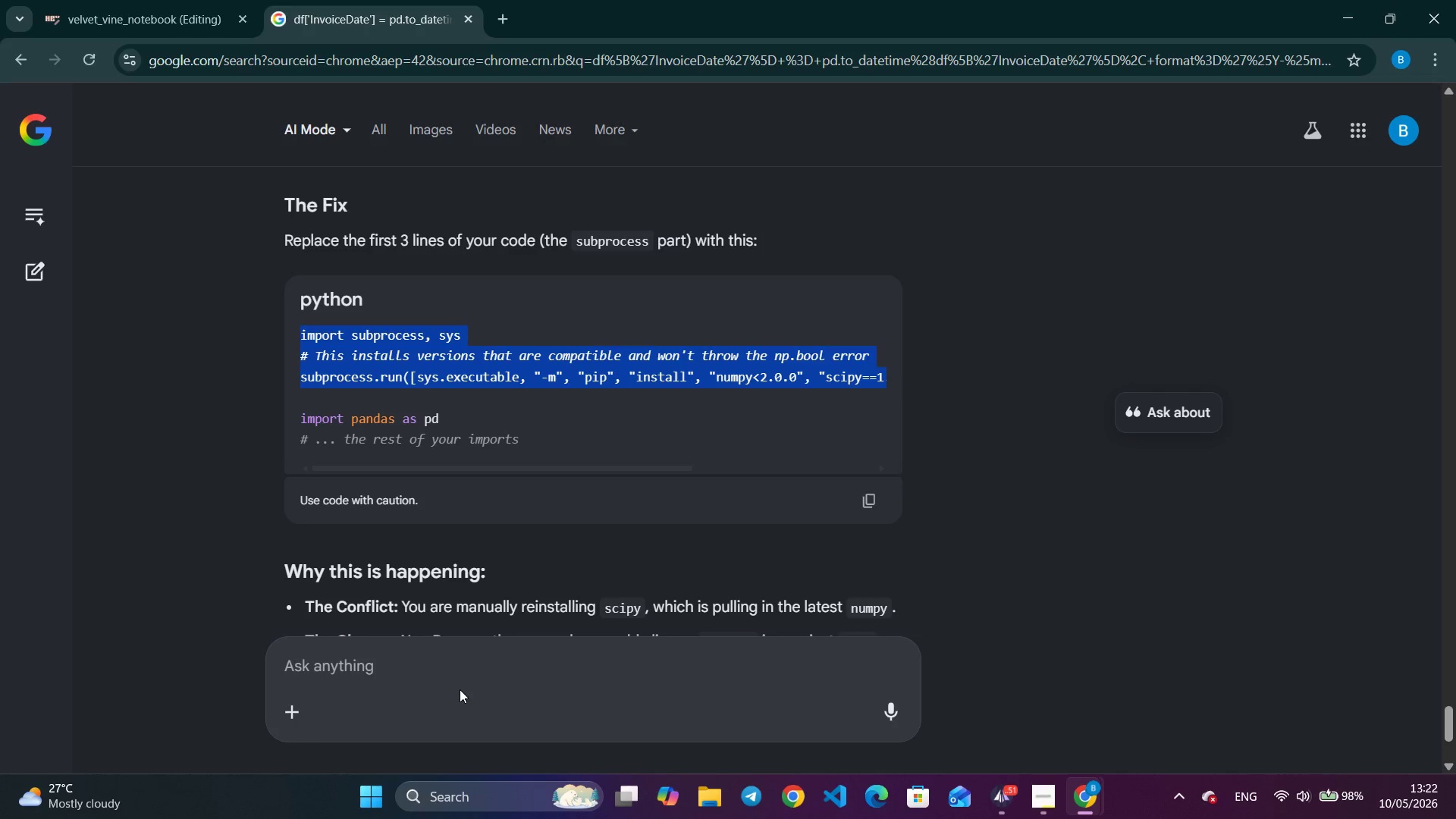 
left_click([454, 641])
 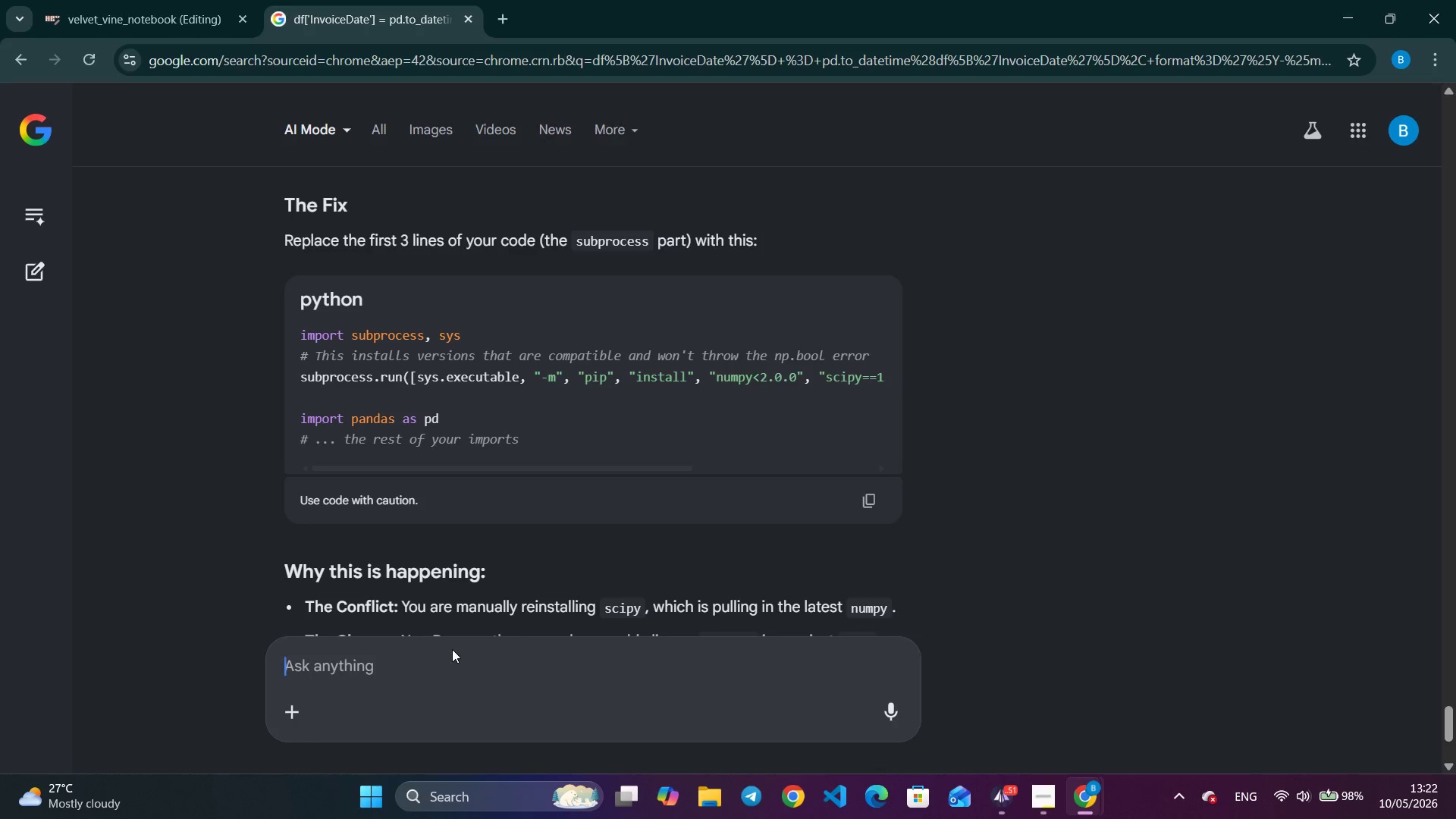 
key(Control+V)
 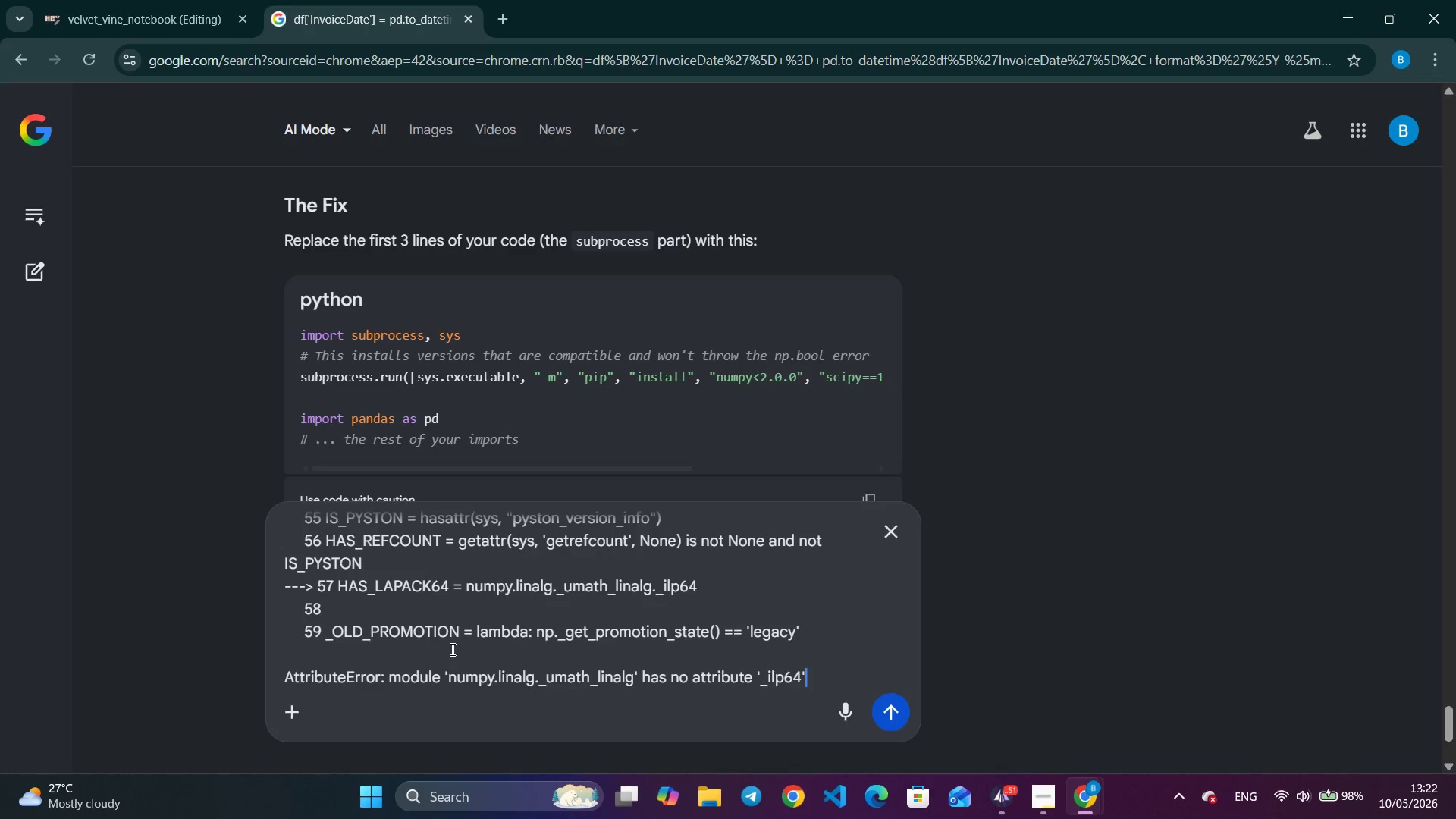 
key(Enter)
 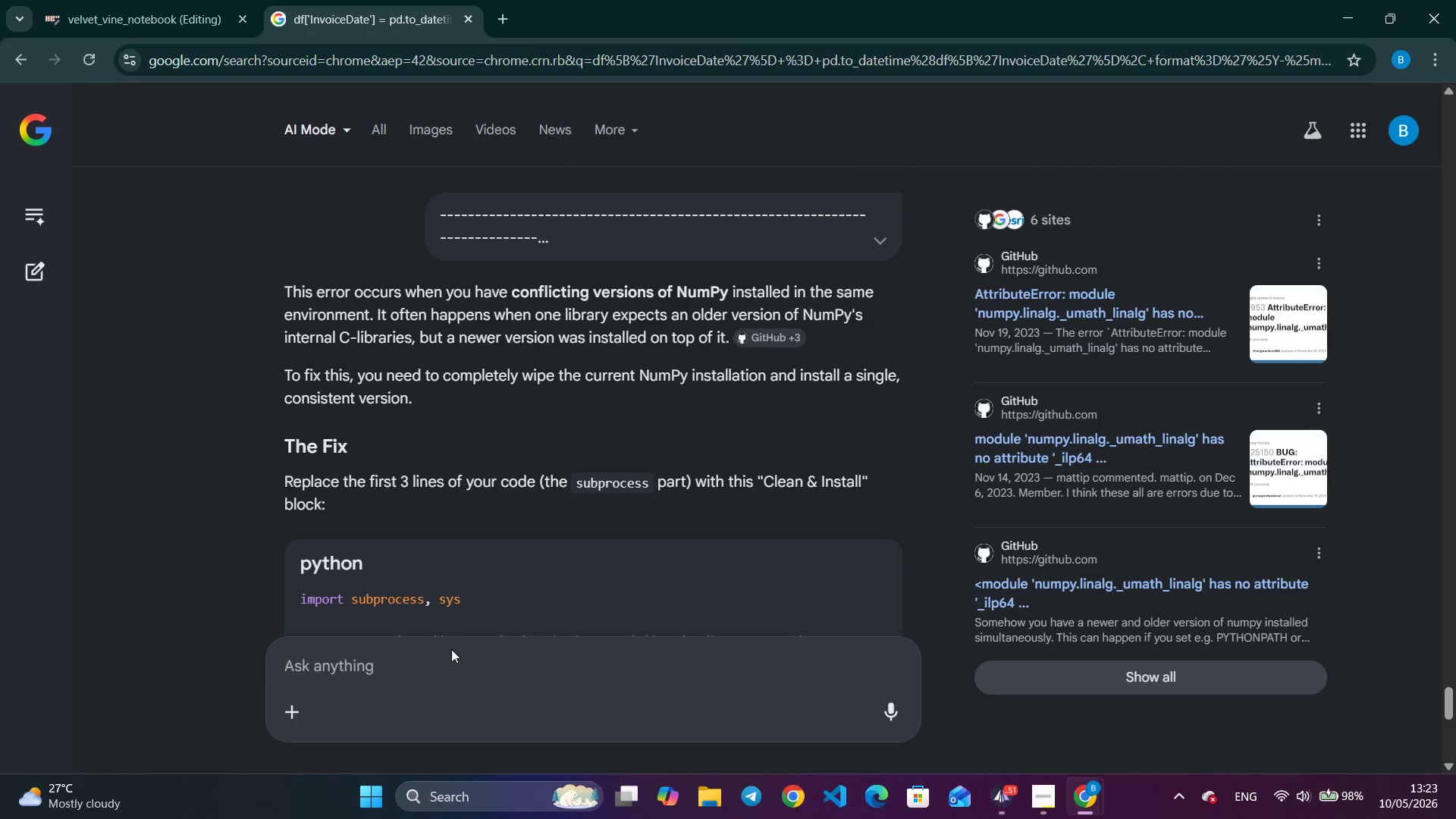 
wait(12.91)
 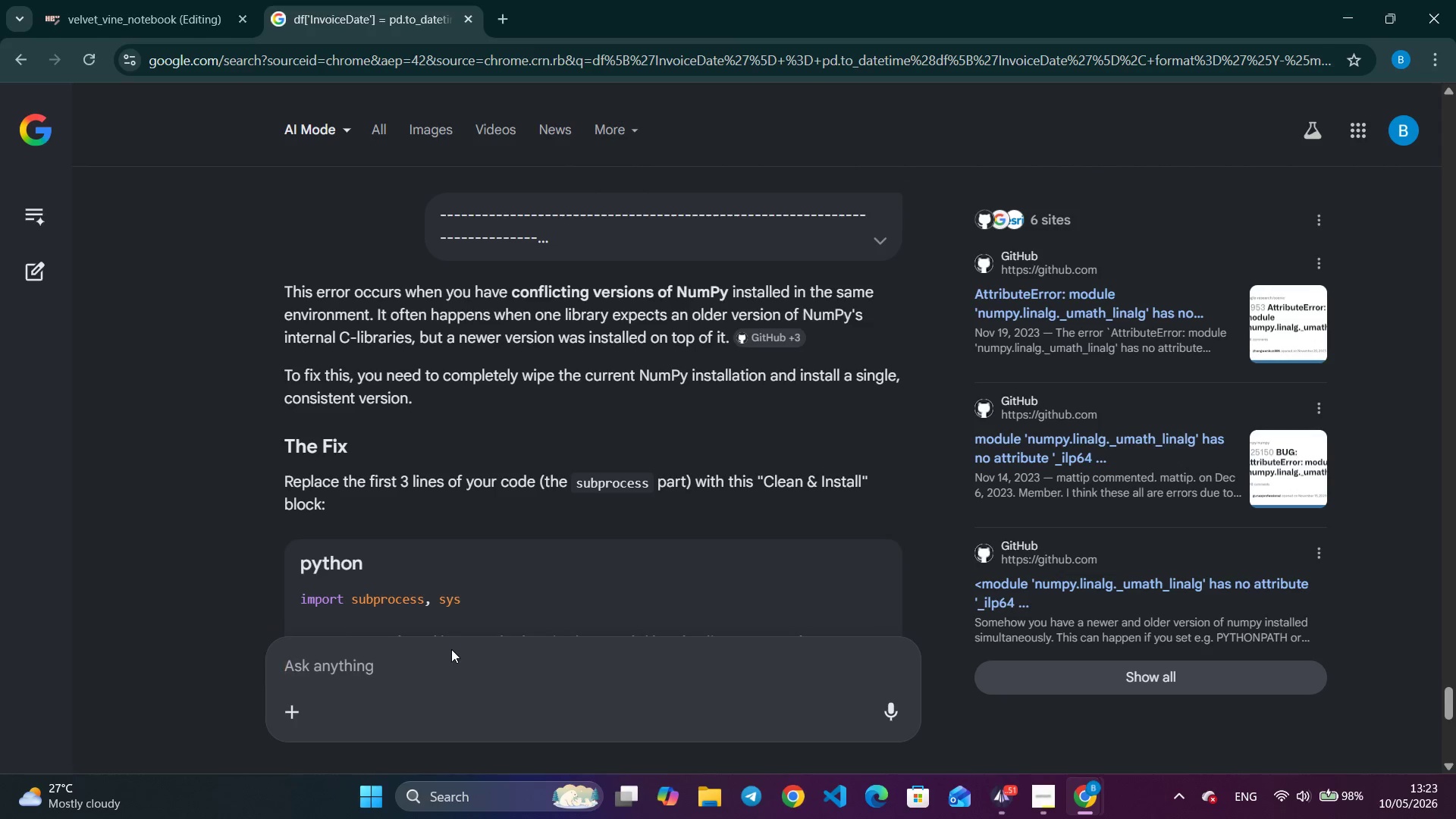 
scroll: coordinate [645, 479], scroll_direction: down, amount: 4.0
 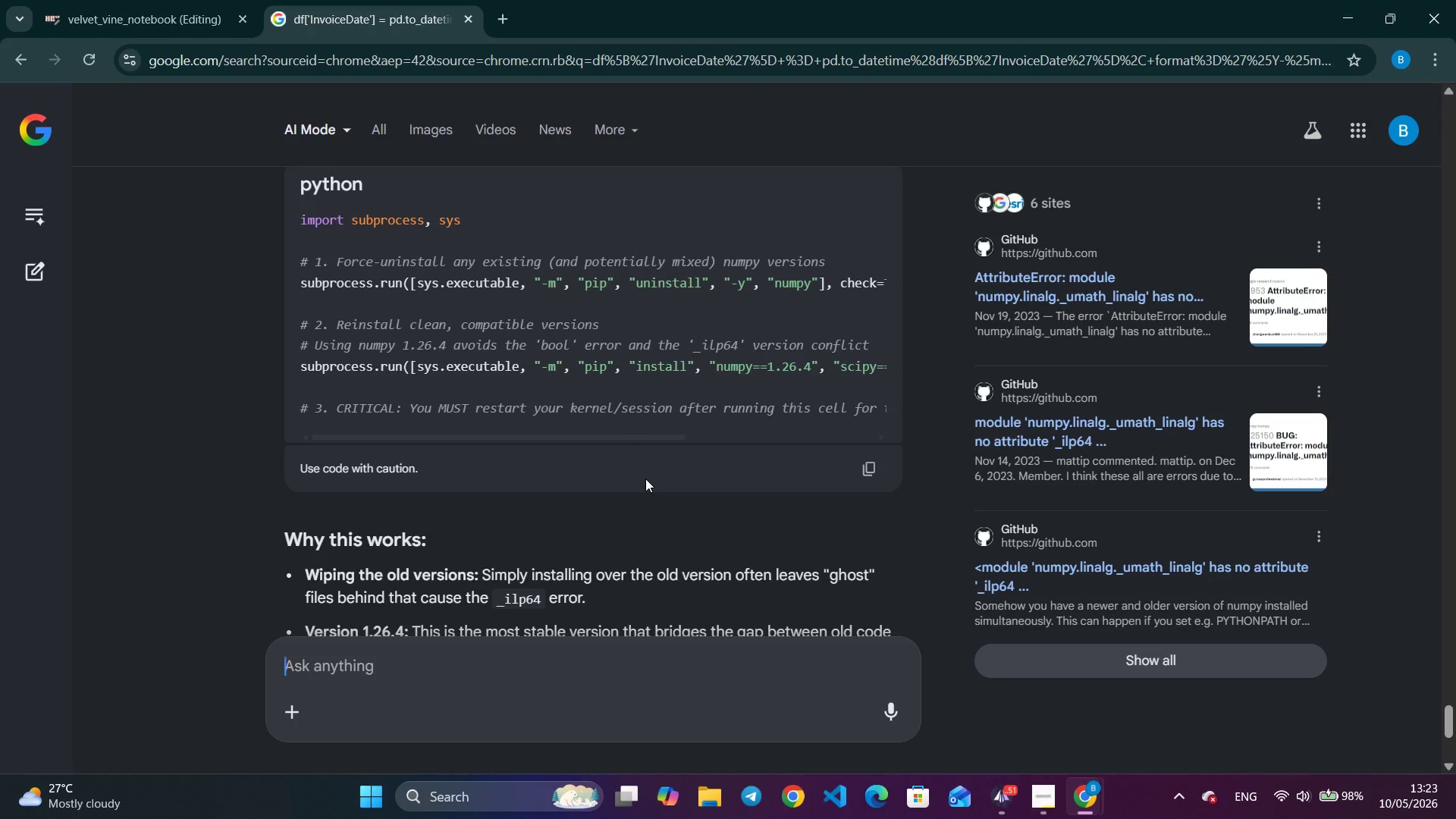 
scroll: coordinate [645, 479], scroll_direction: up, amount: 5.0
 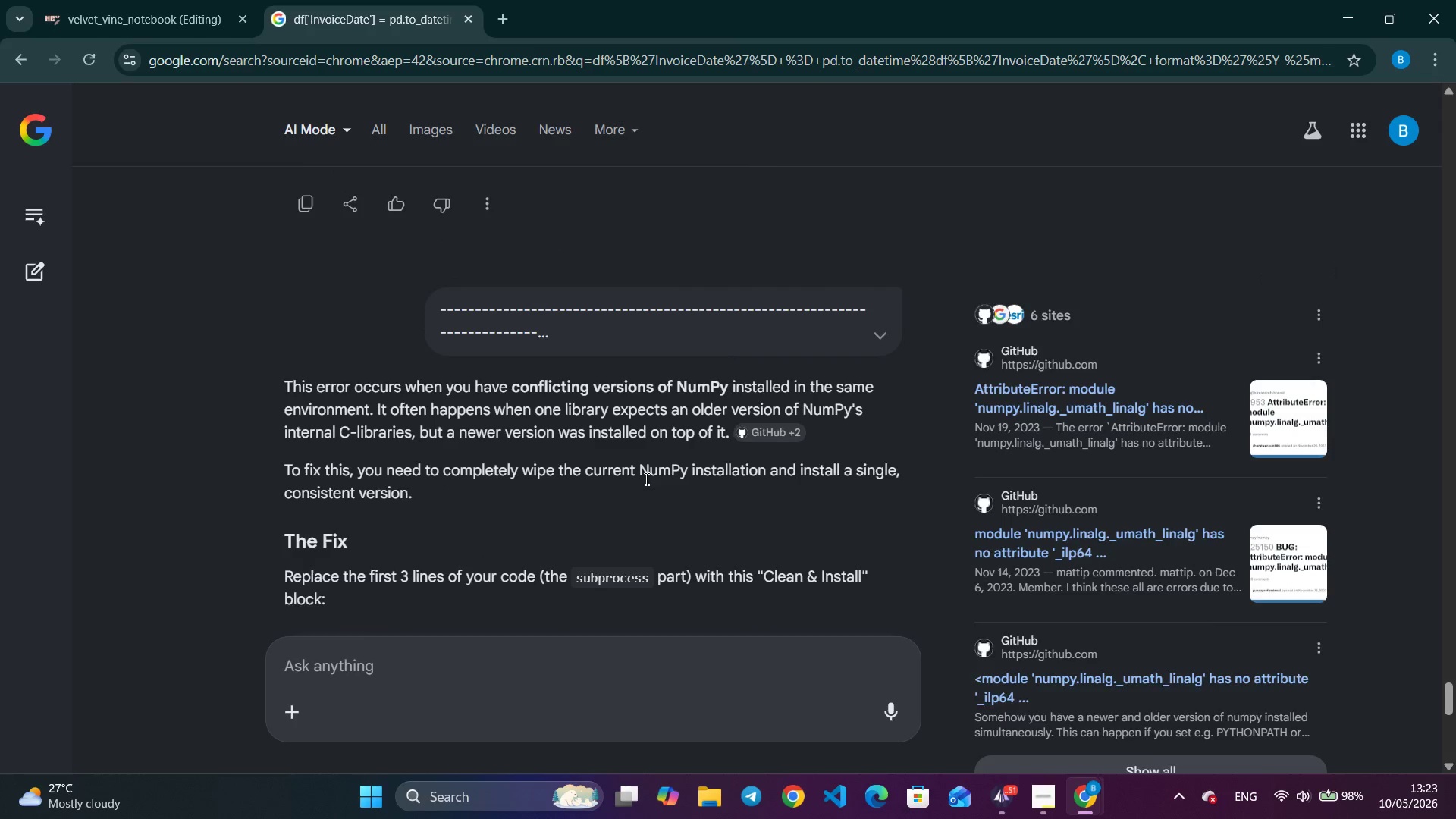 
scroll: coordinate [645, 479], scroll_direction: none, amount: 0.0
 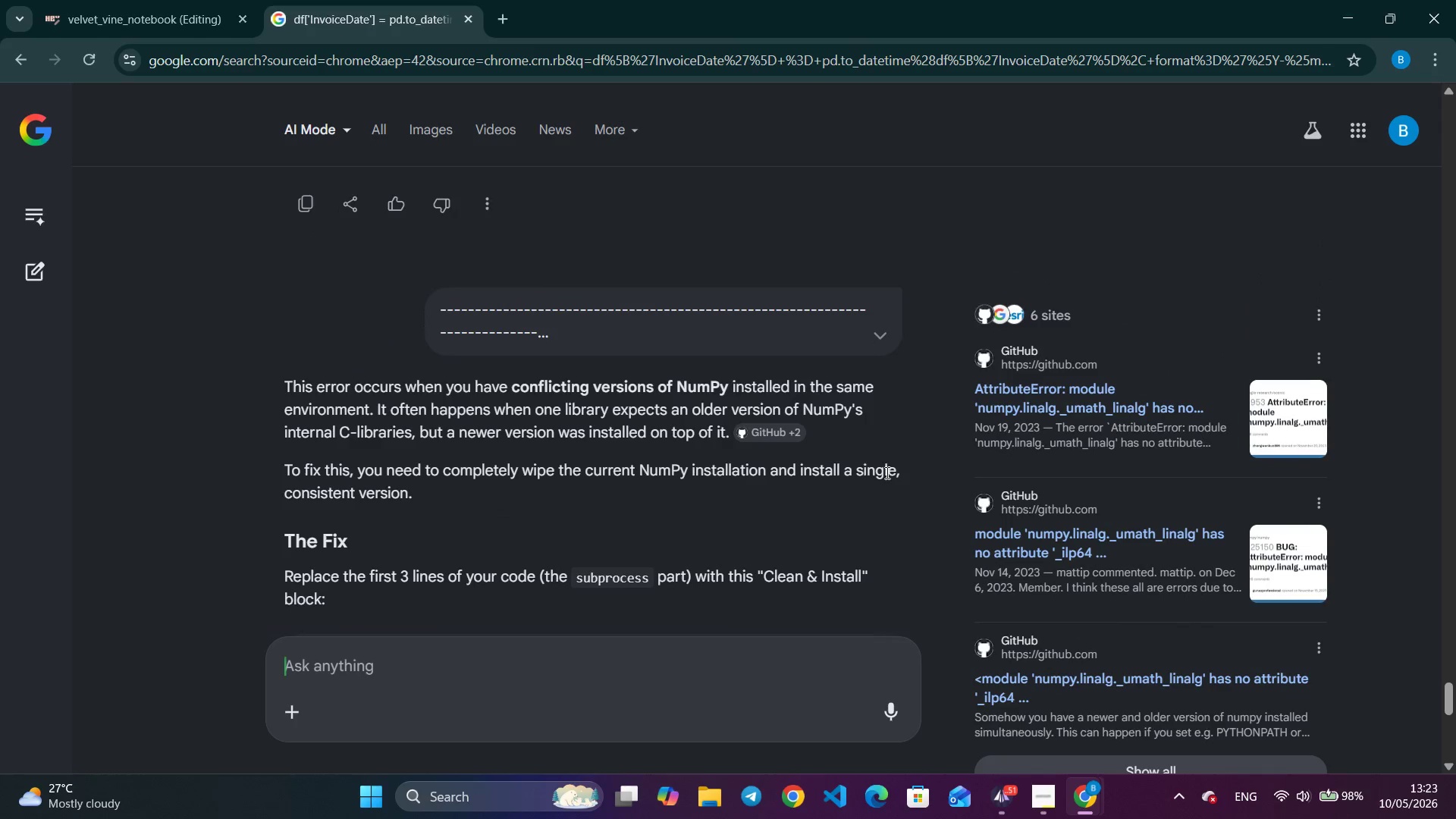 
scroll: coordinate [1347, 524], scroll_direction: up, amount: 6.0
 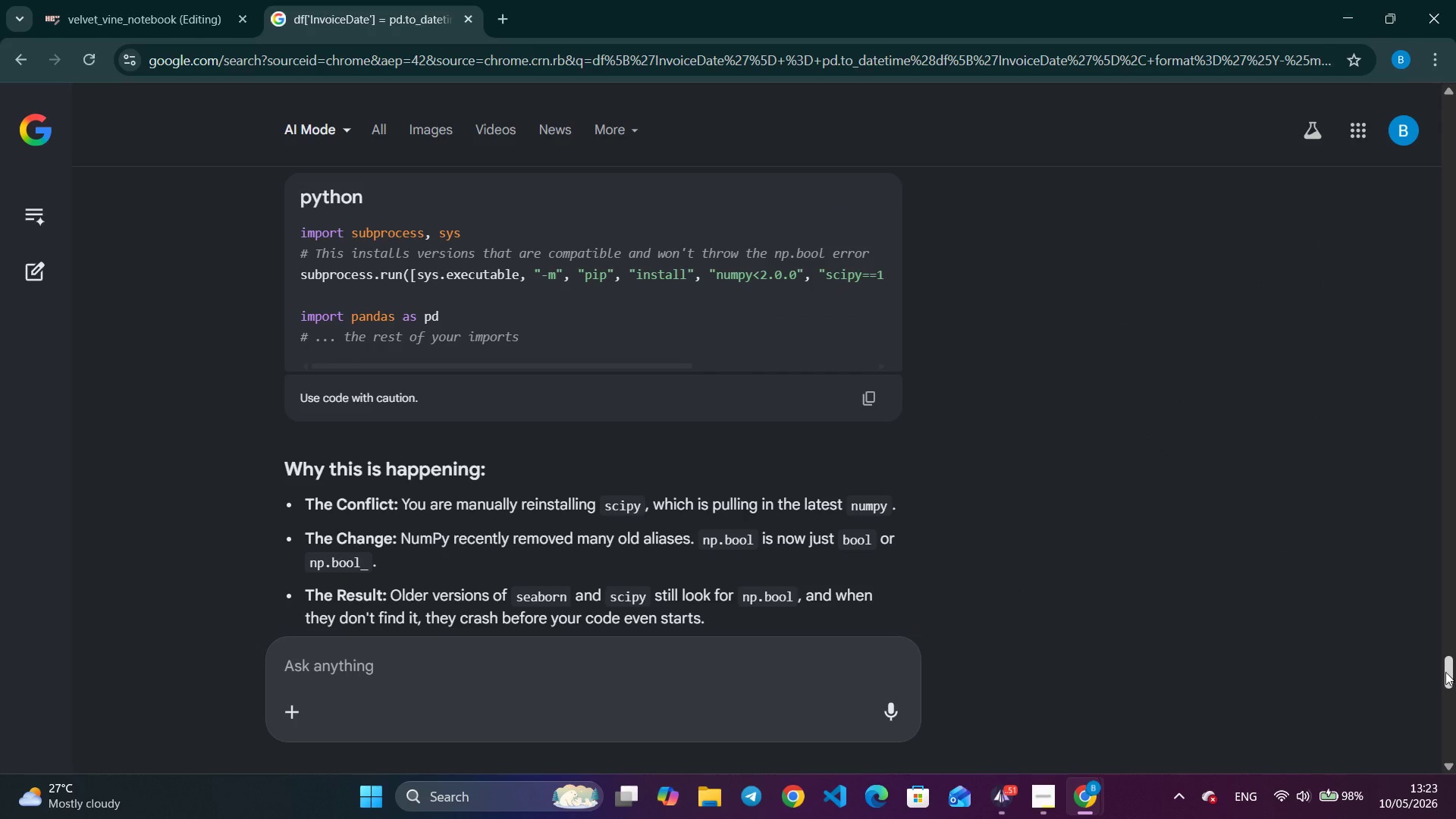 
left_click_drag(start_coordinate=[1445, 672], to_coordinate=[1448, 717])
 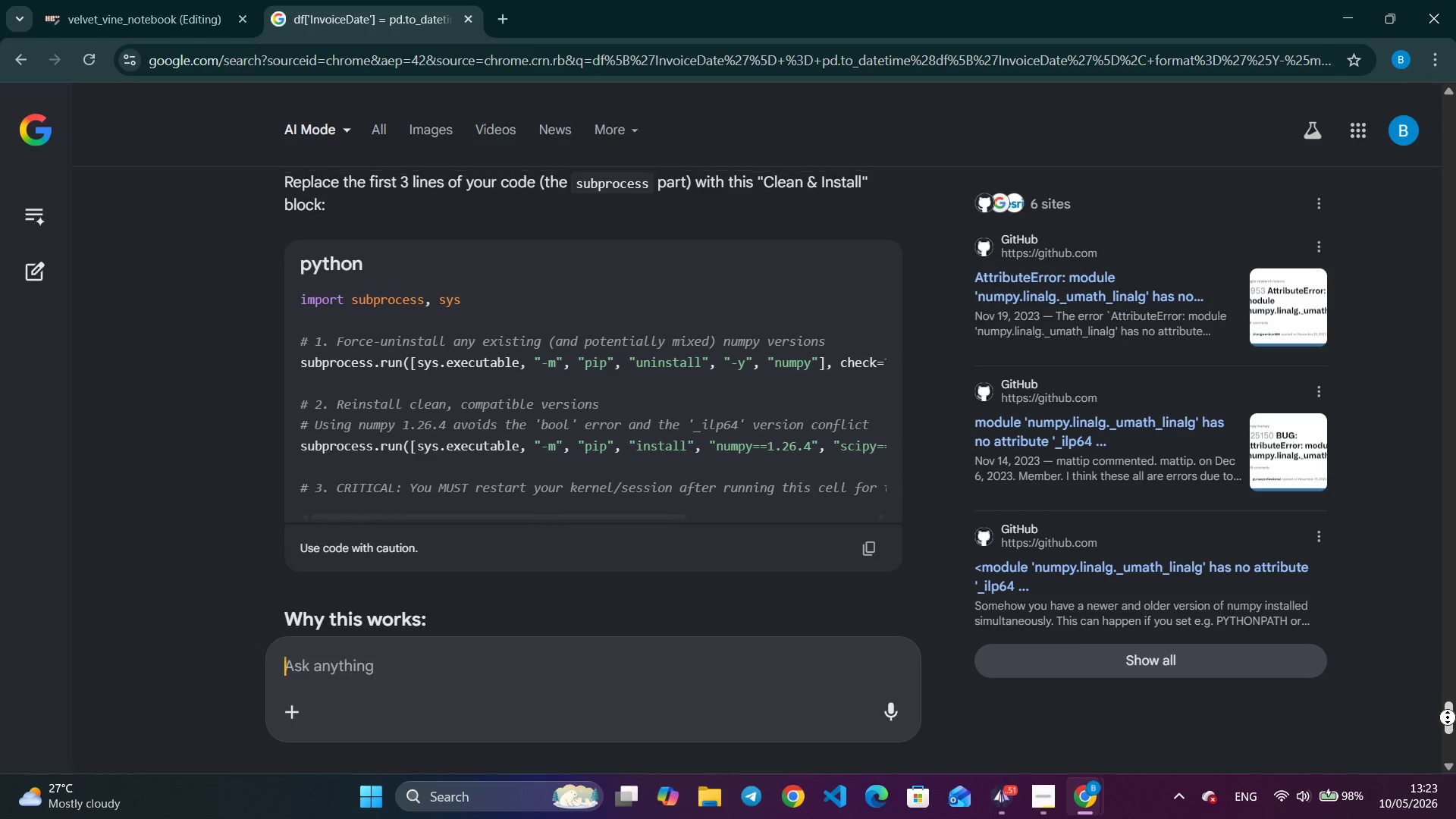 
middle_click([1448, 717])
 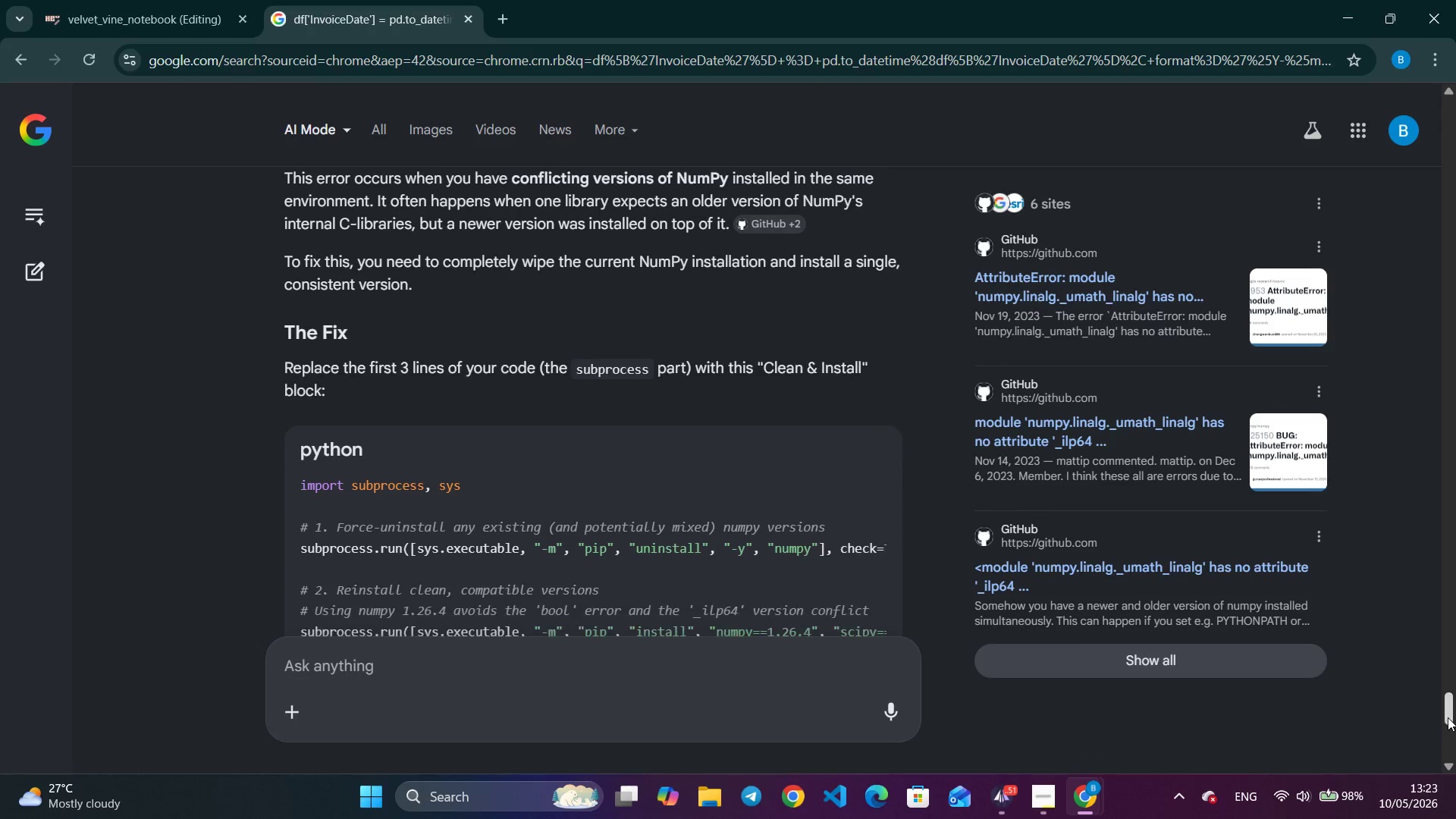 
middle_click([1448, 717])
 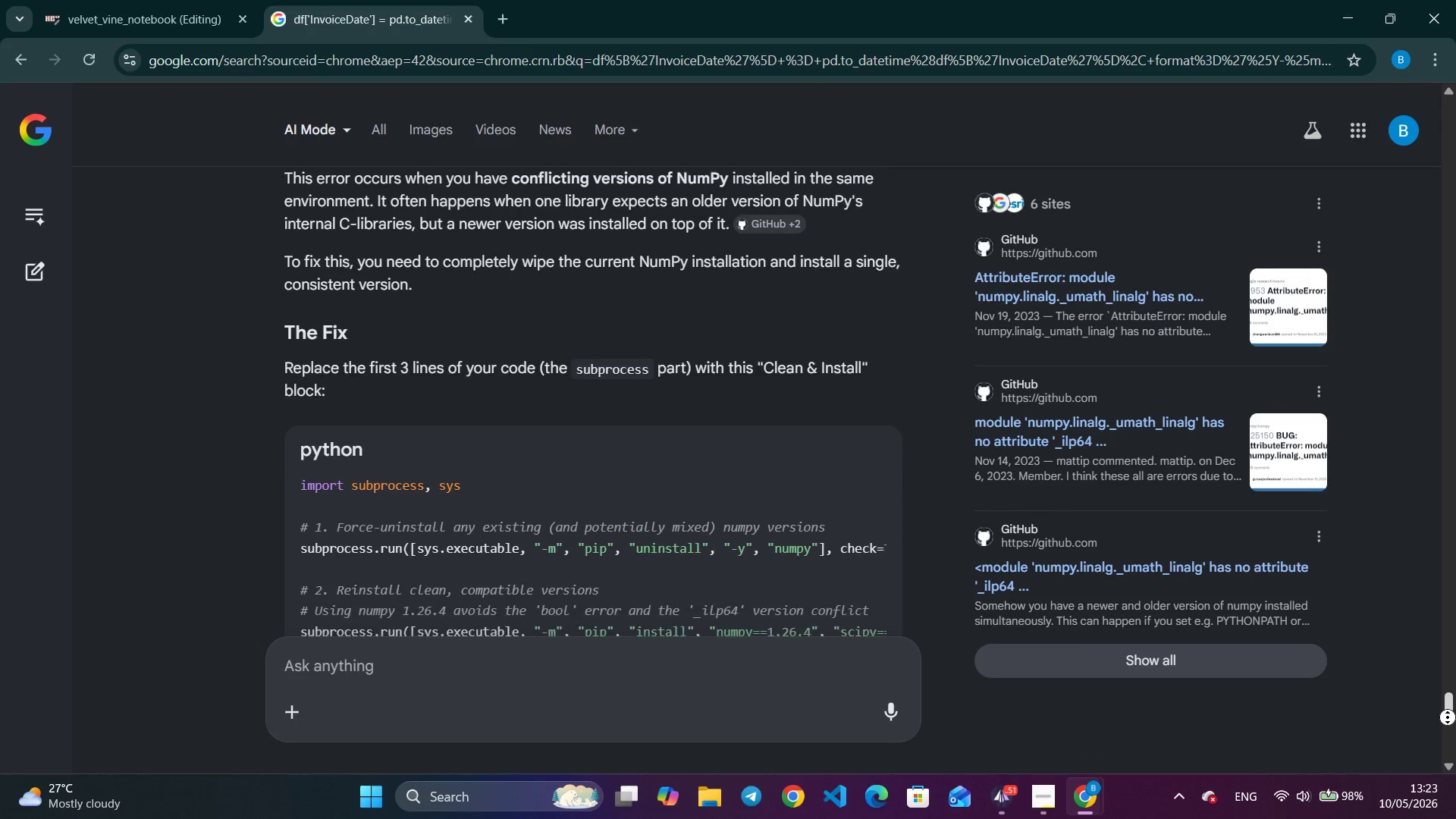 
double_click([1448, 717])
 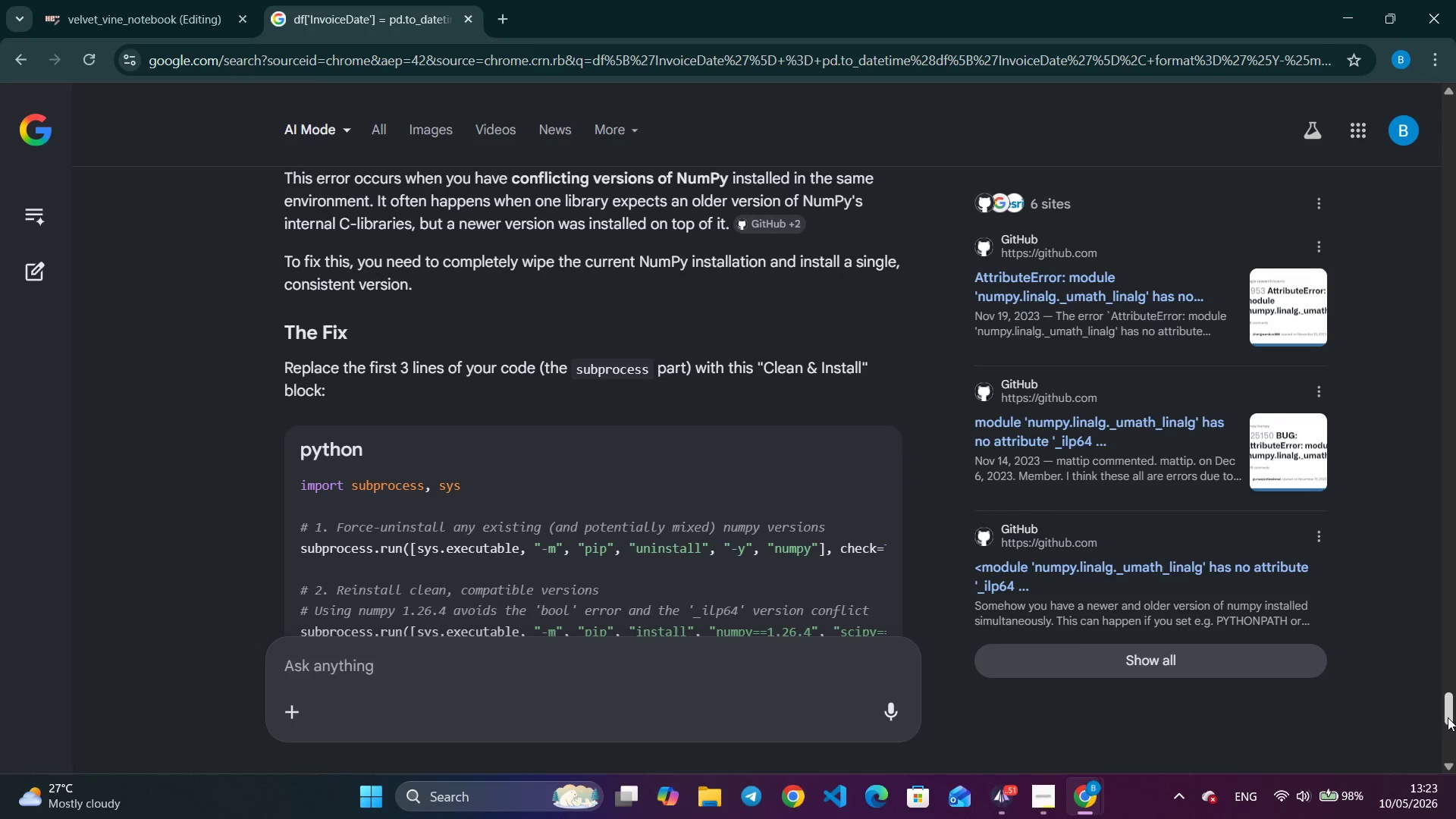 
middle_click([1448, 717])
 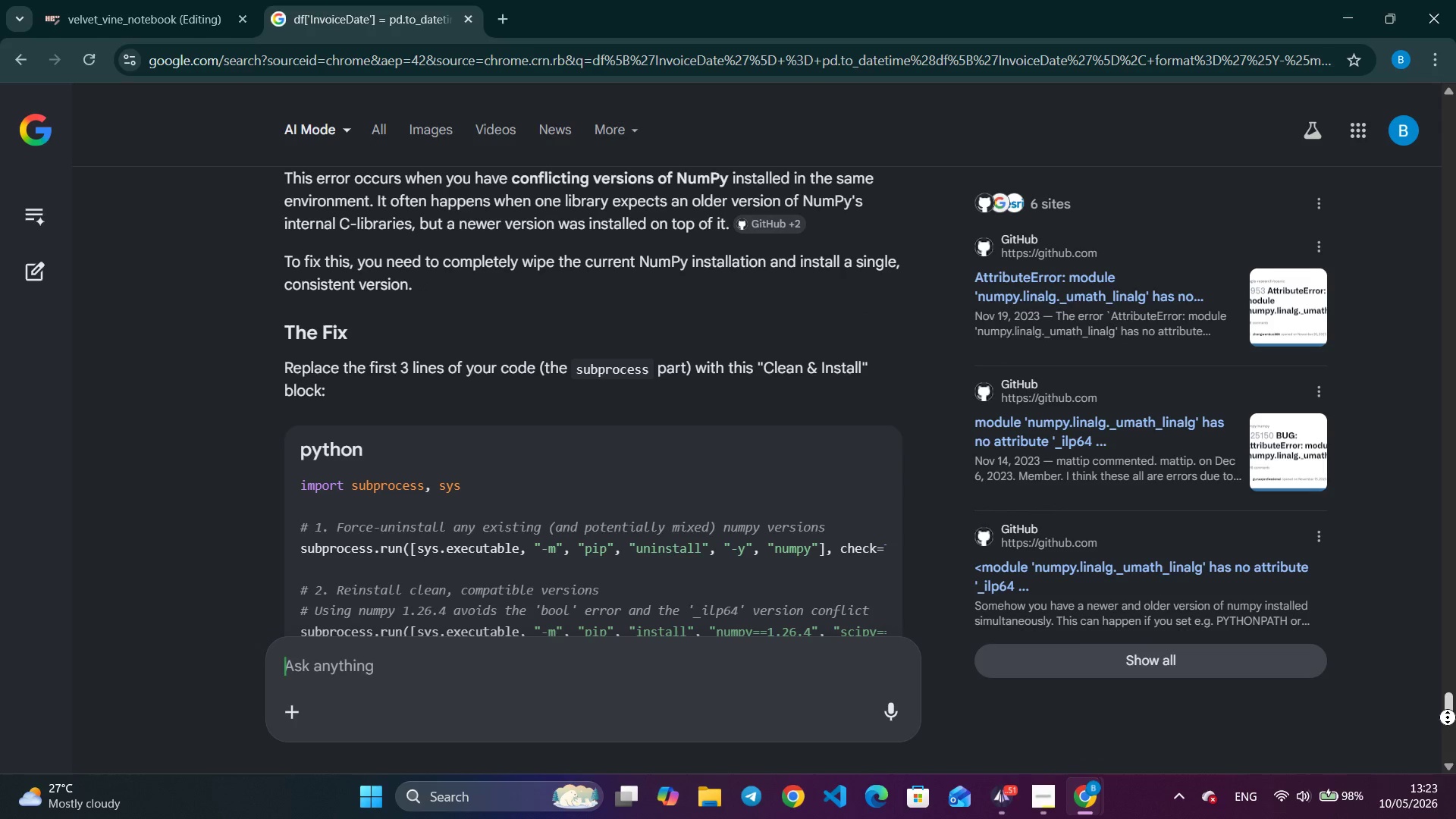 
scroll: coordinate [1448, 717], scroll_direction: up, amount: 2.0
 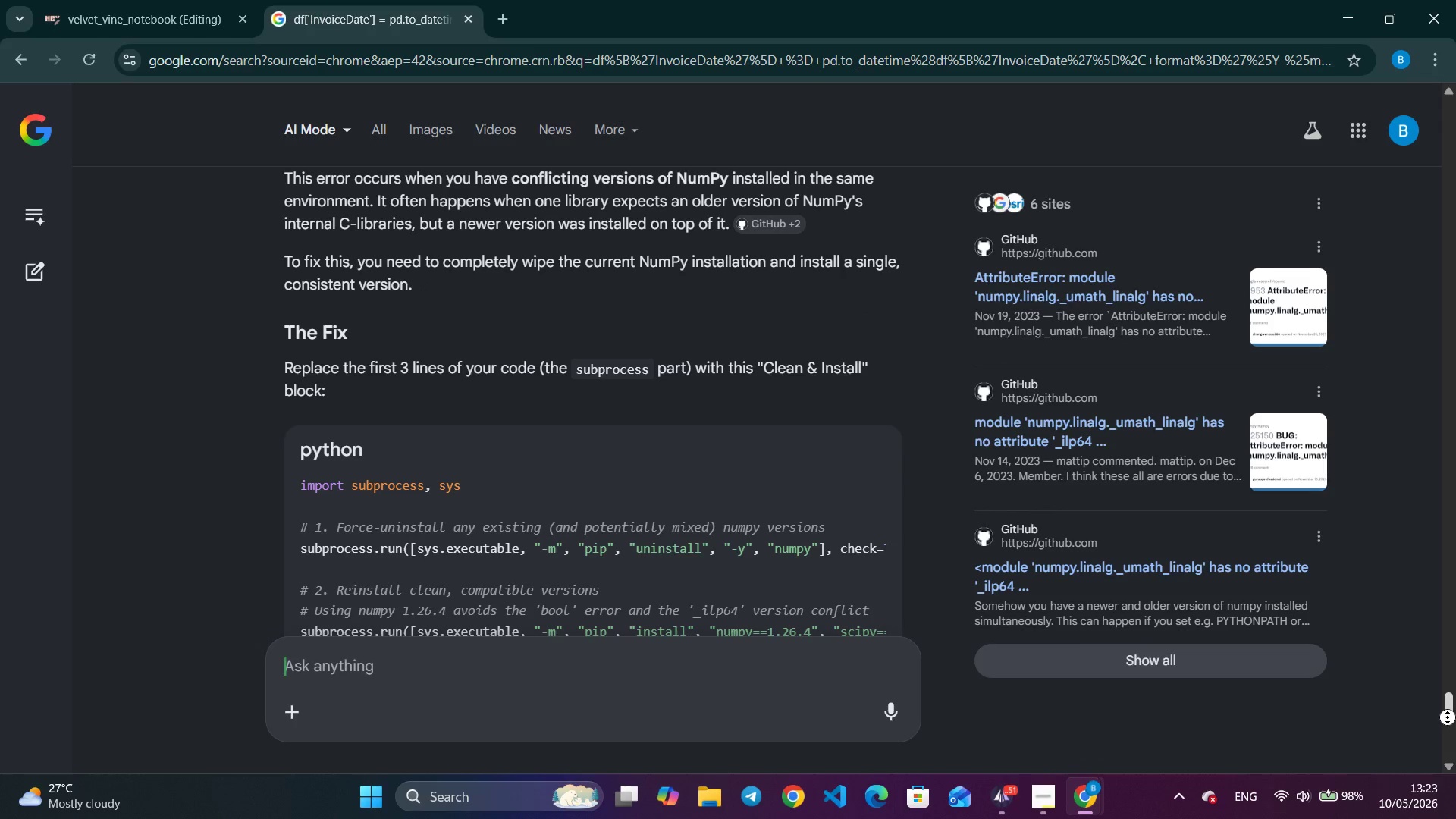 
middle_click([1354, 706])
 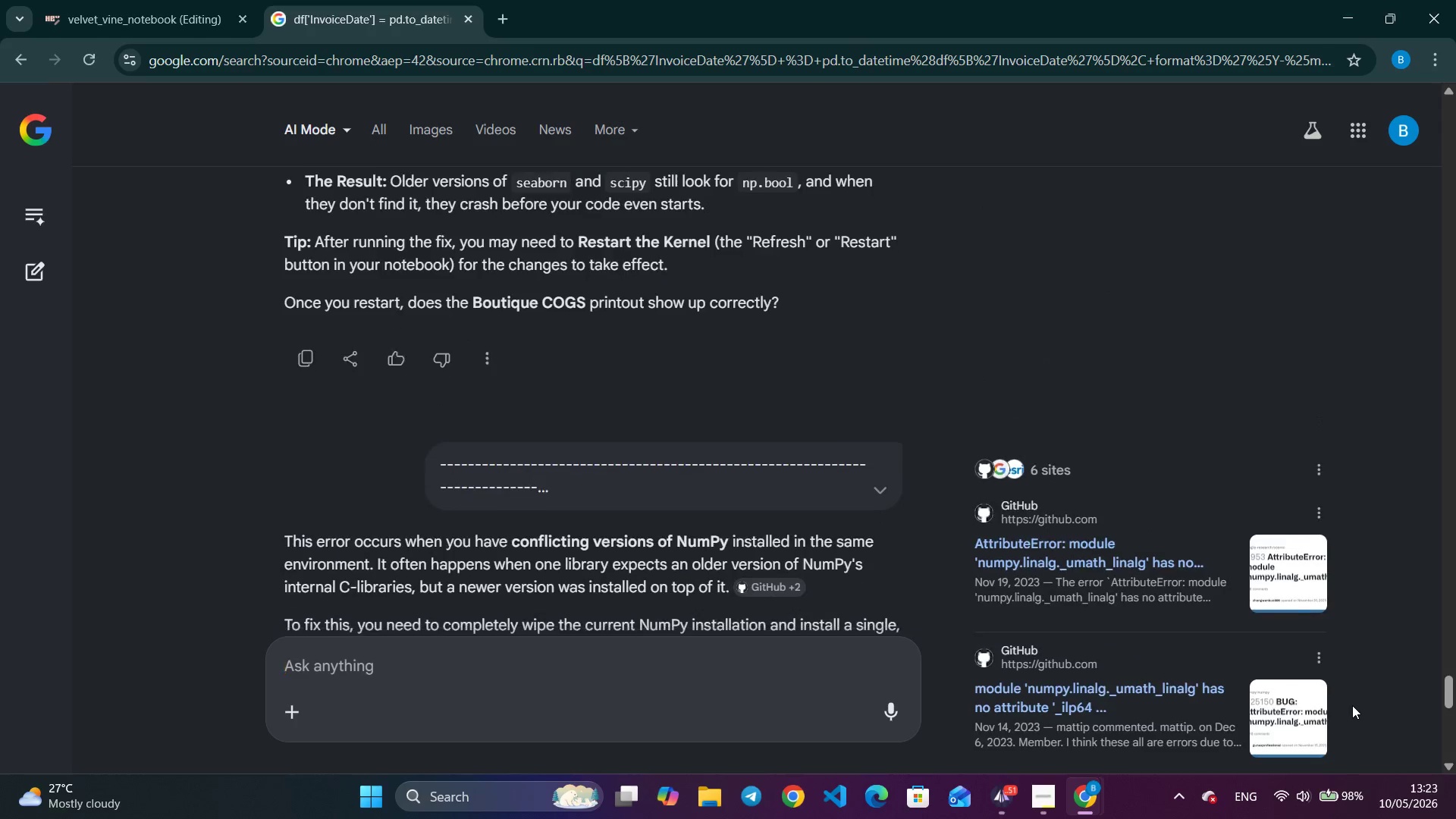 
scroll: coordinate [1352, 705], scroll_direction: down, amount: 3.0
 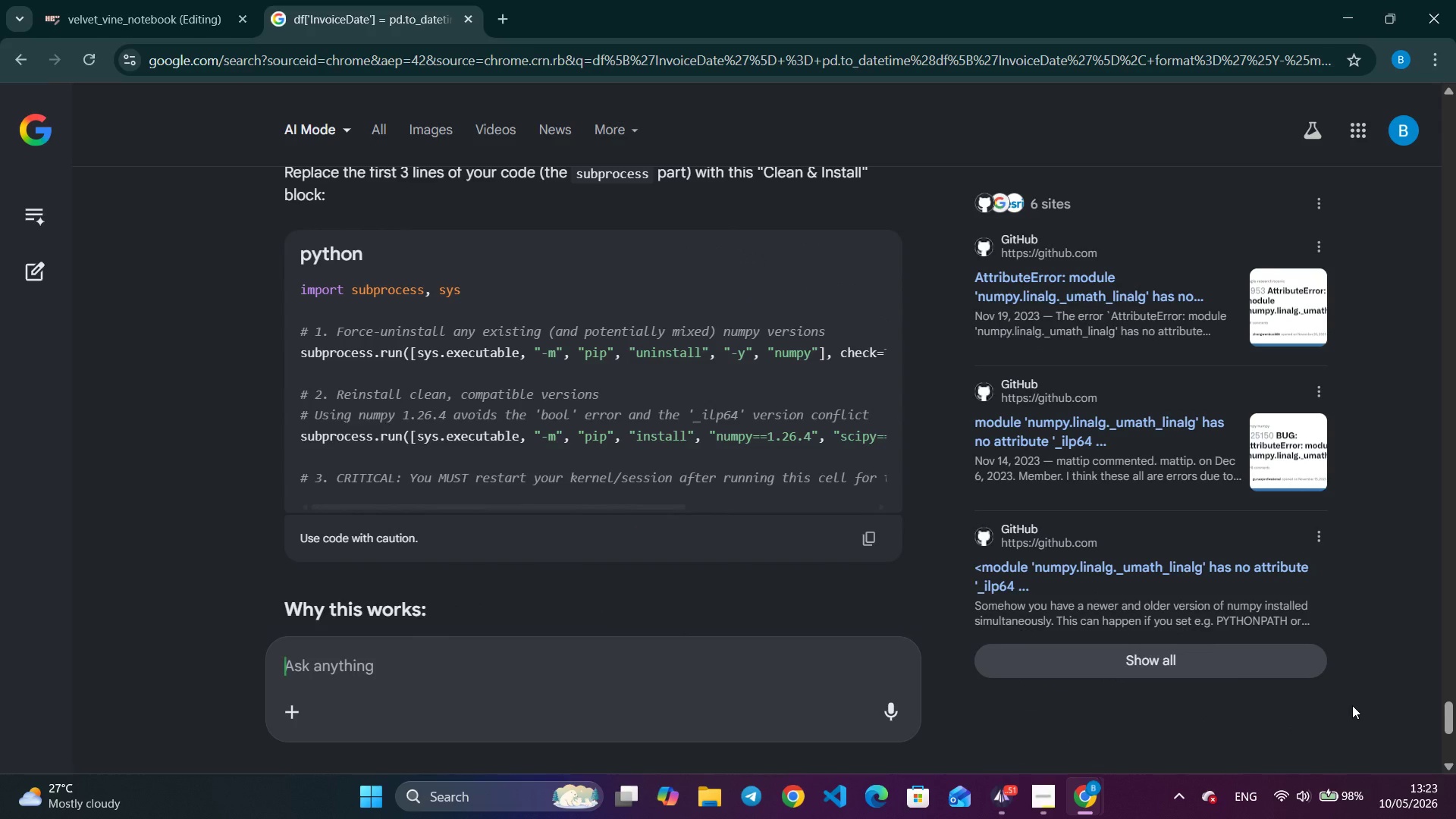 
scroll: coordinate [1352, 705], scroll_direction: none, amount: 0.0
 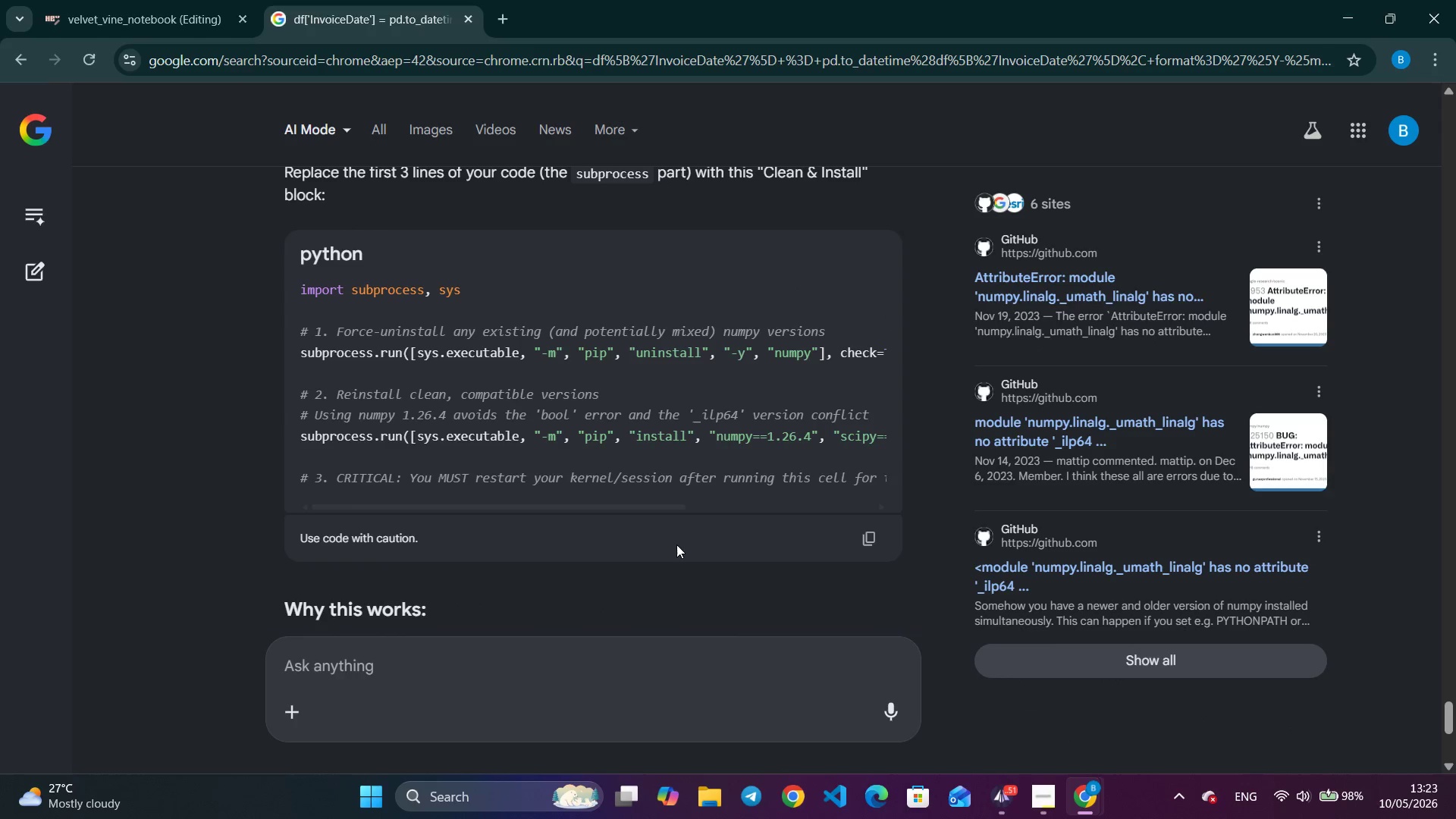 
scroll: coordinate [458, 452], scroll_direction: down, amount: 4.0
 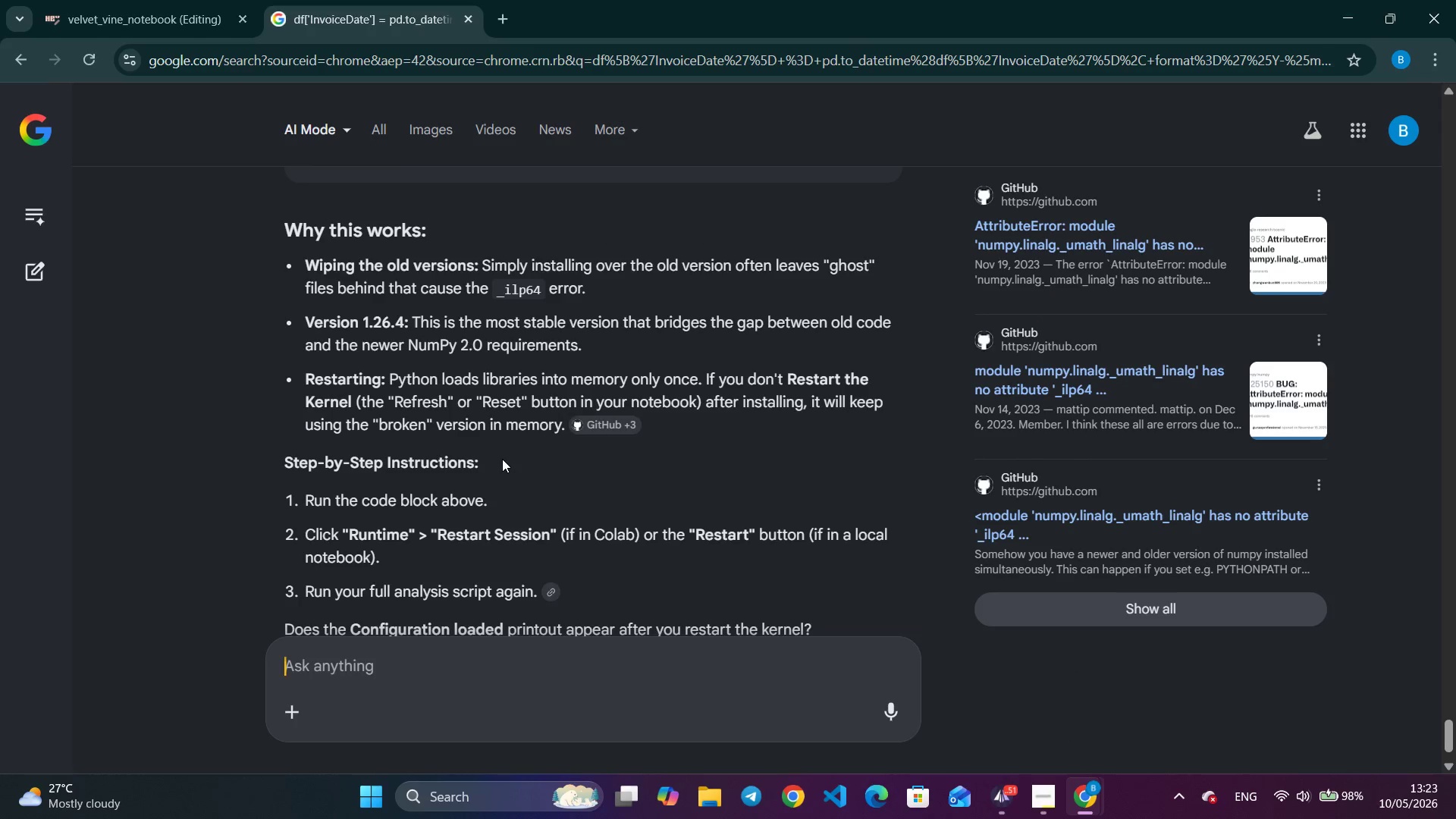 
scroll: coordinate [502, 459], scroll_direction: up, amount: 4.0
 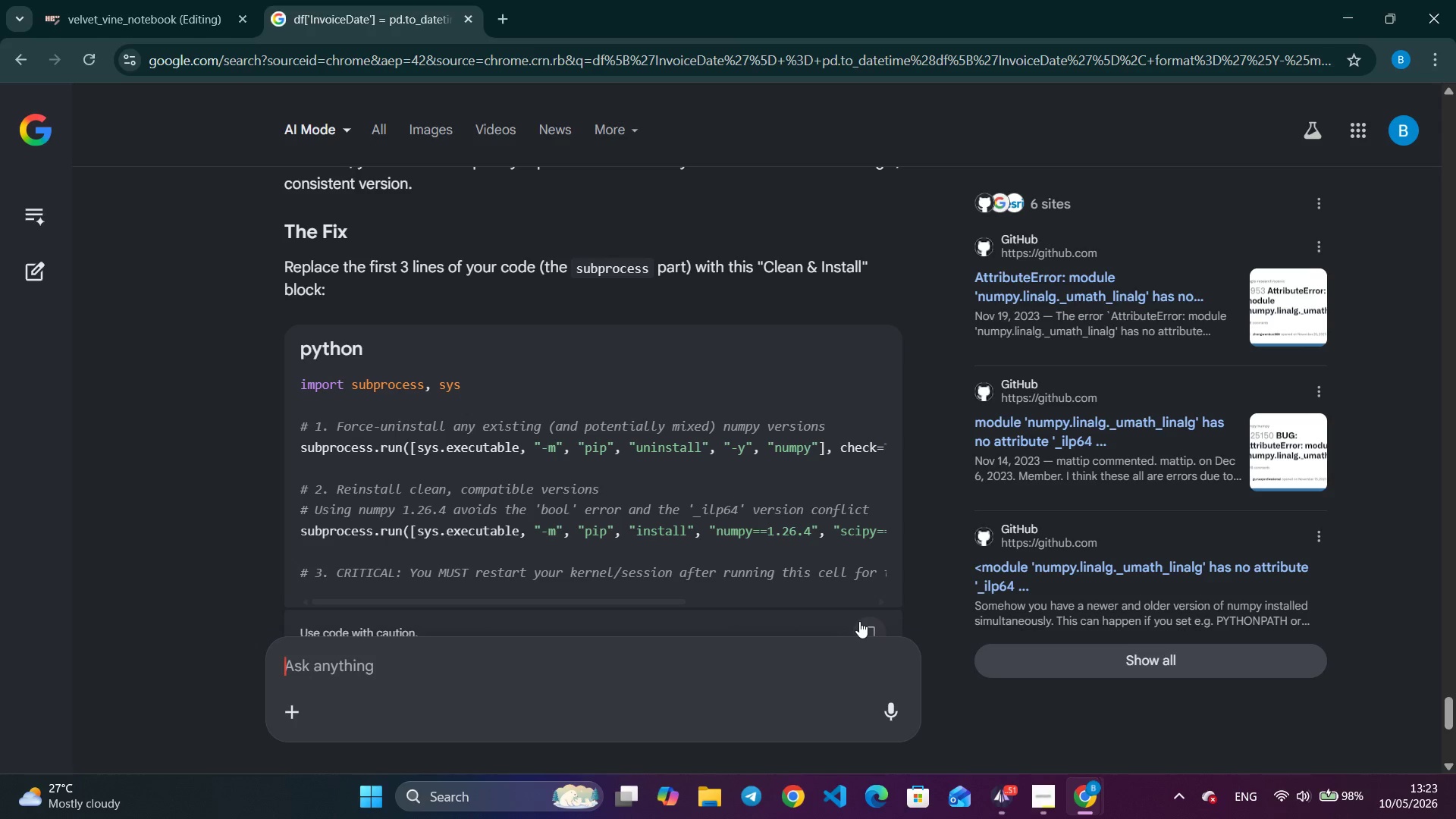 
left_click([876, 626])
 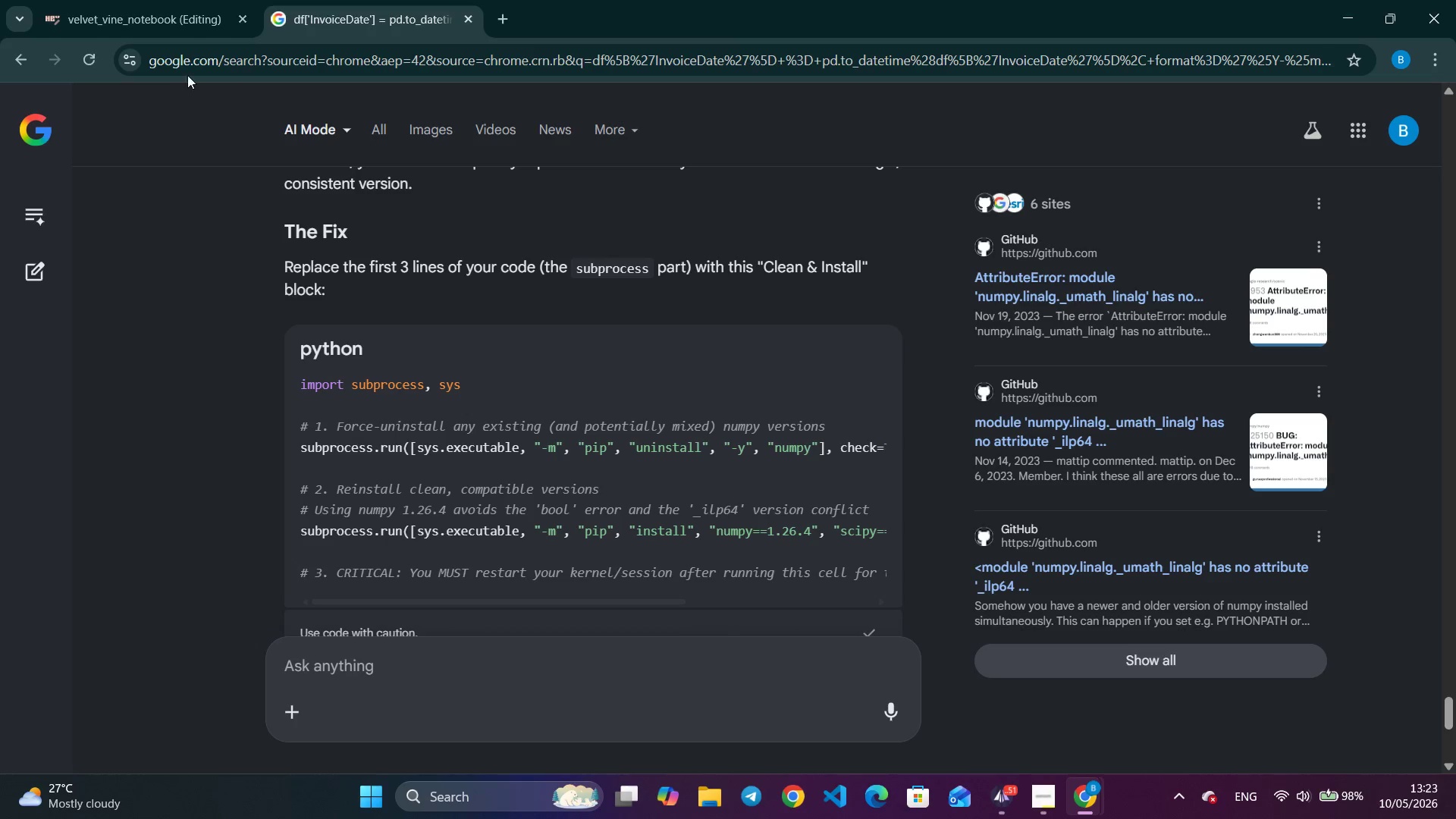 
left_click([187, 1])
 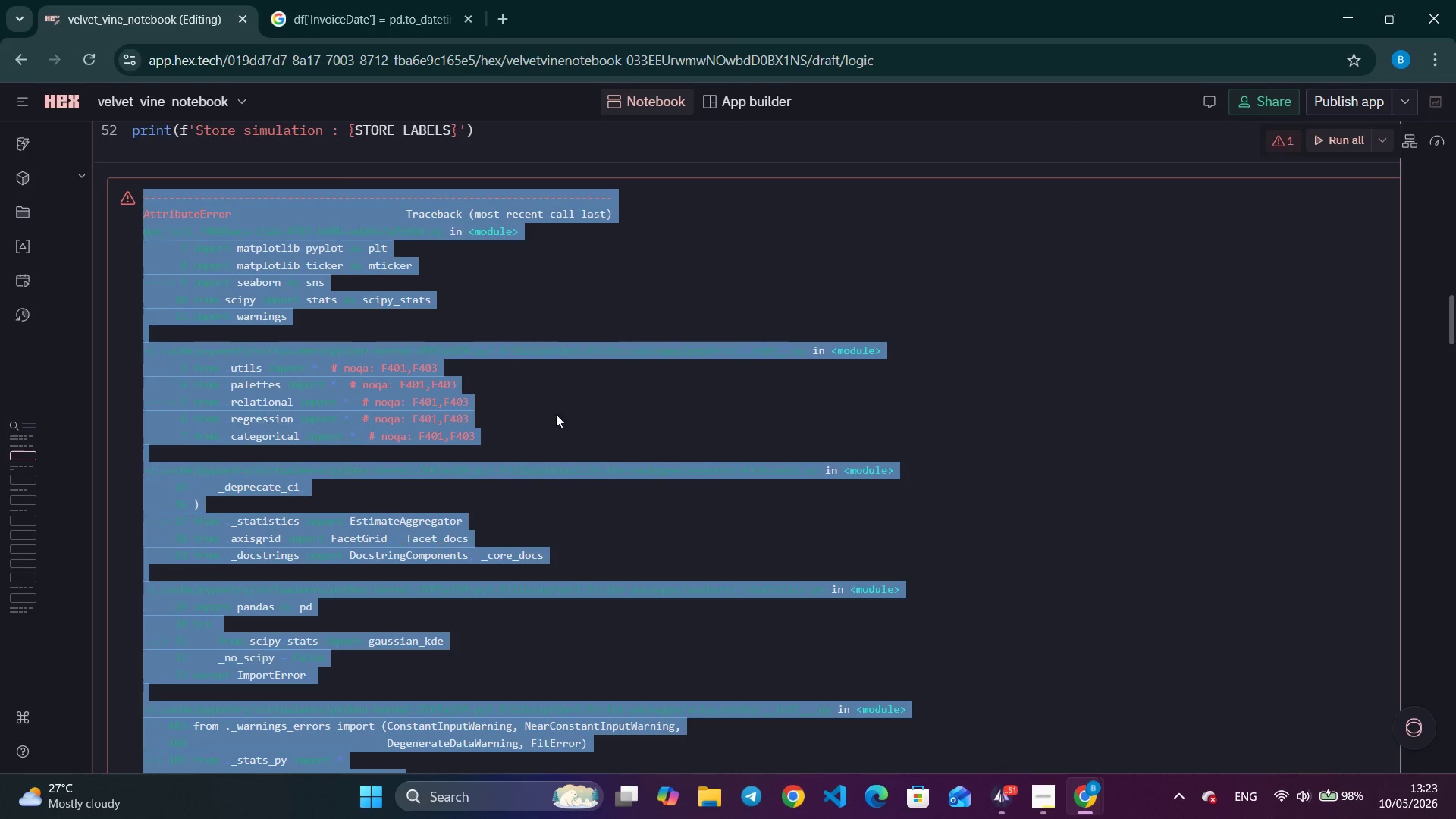 
scroll: coordinate [766, 469], scroll_direction: up, amount: 13.0
 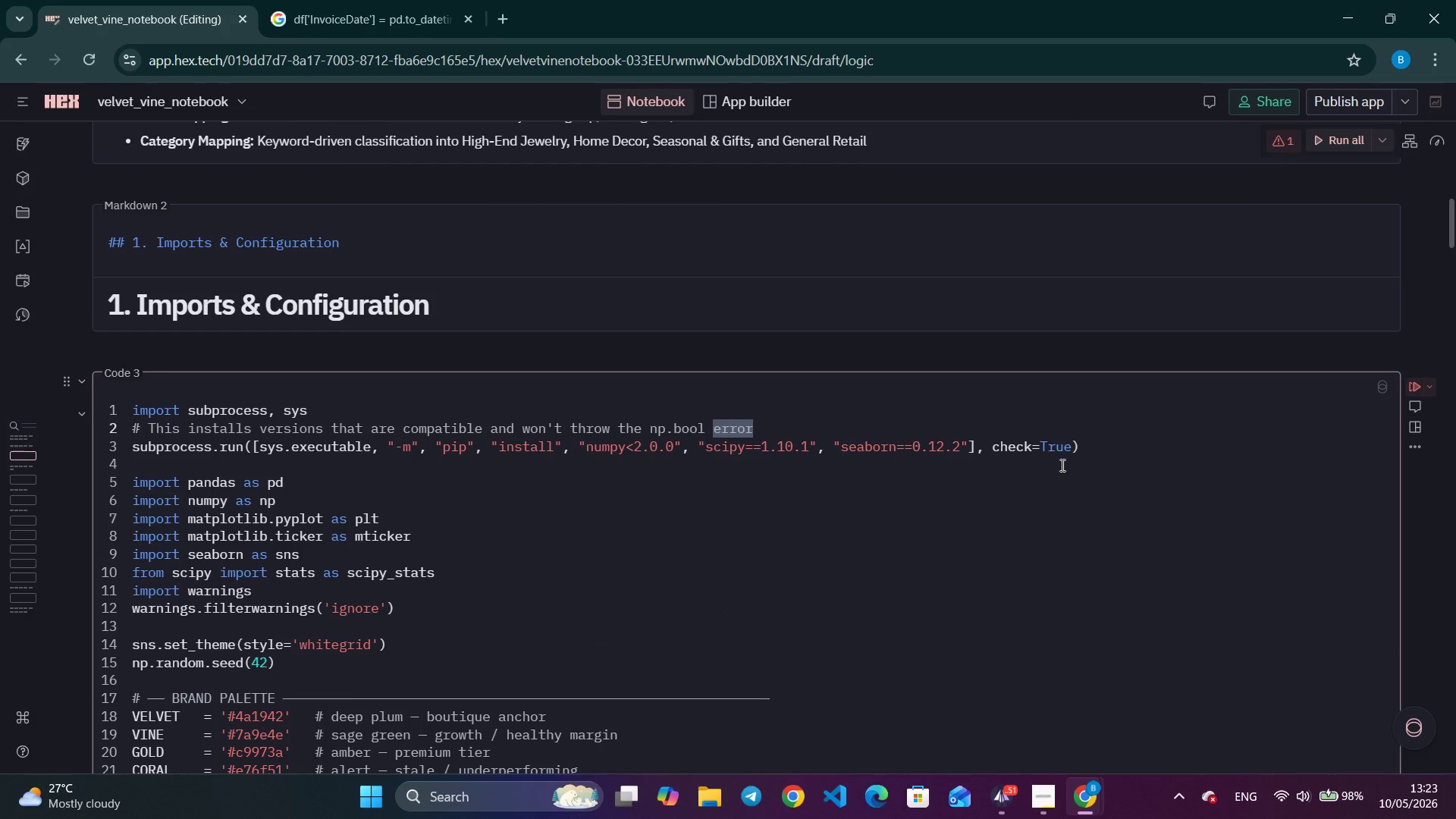 
left_click_drag(start_coordinate=[1096, 448], to_coordinate=[86, 410])
 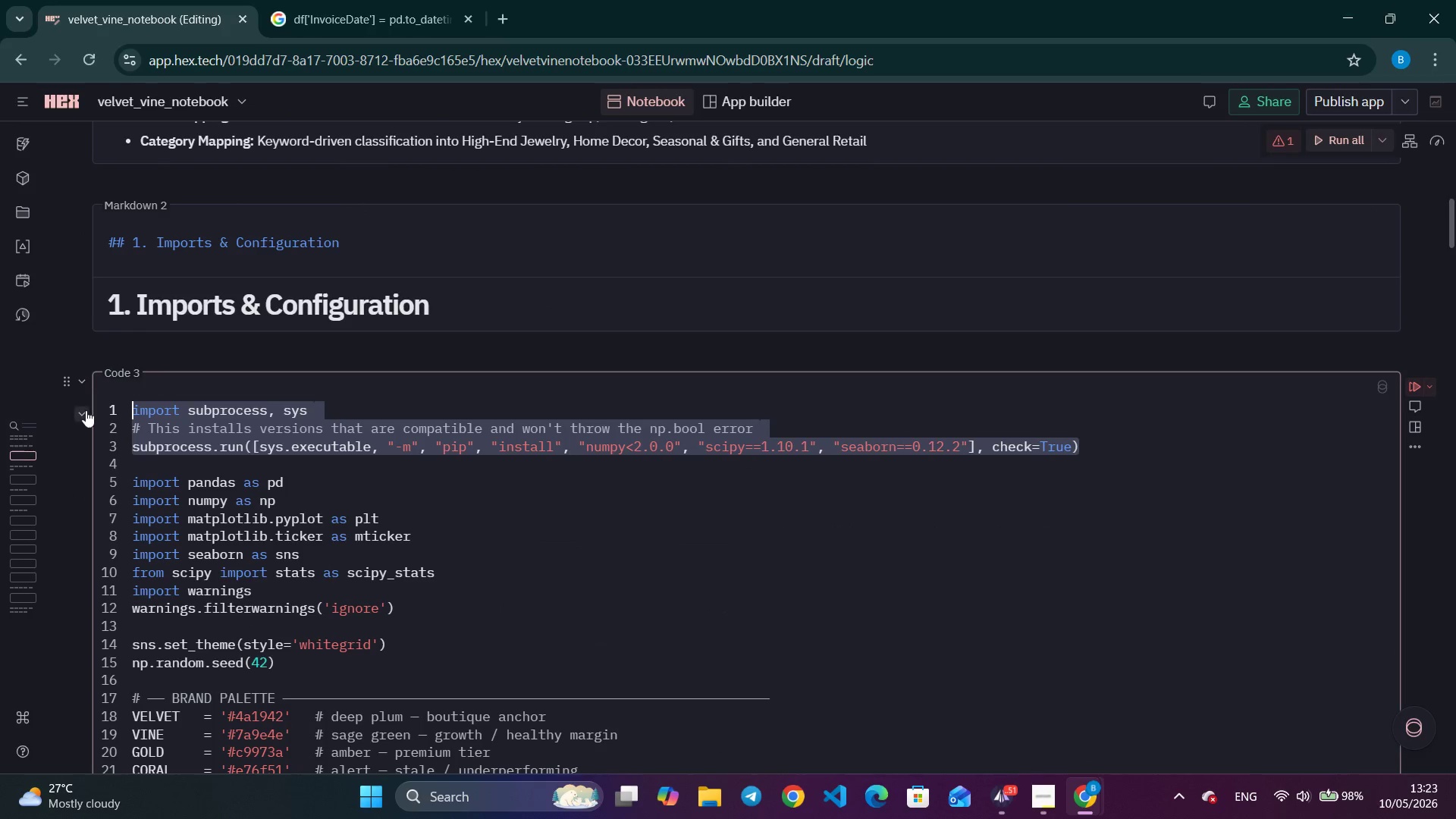 
key(Control+V)
 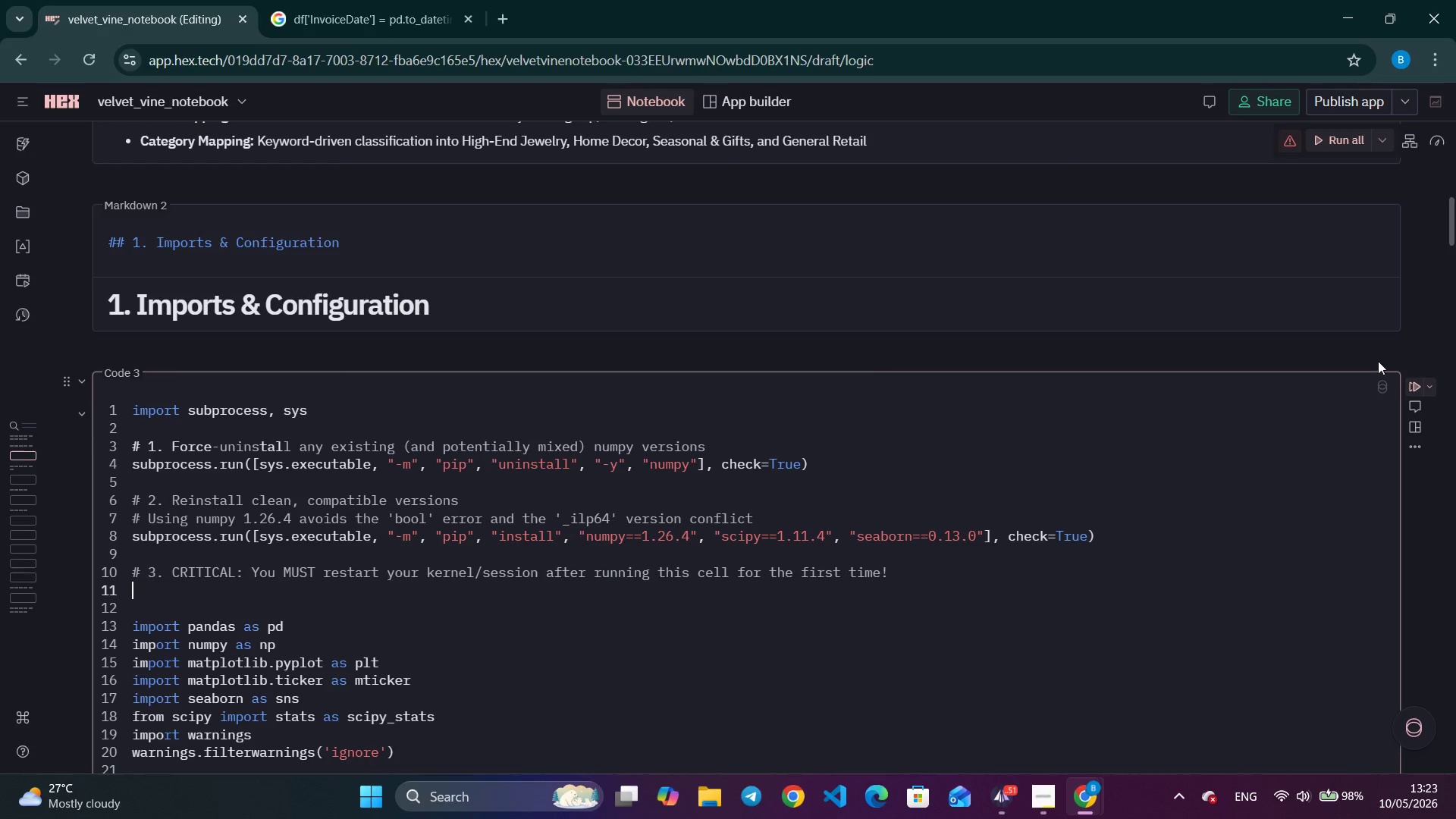 
left_click([1335, 129])
 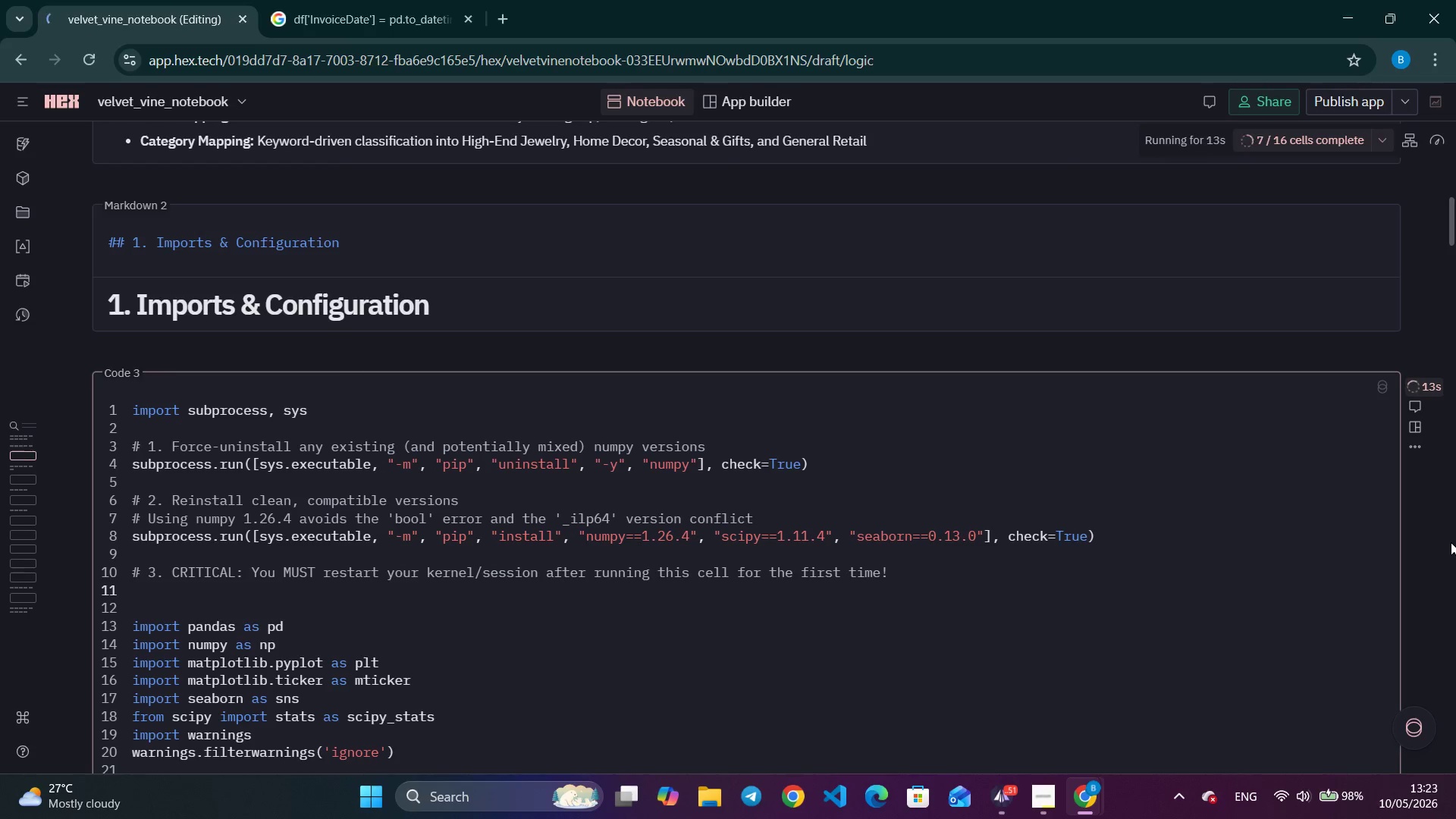 
wait(20.34)
 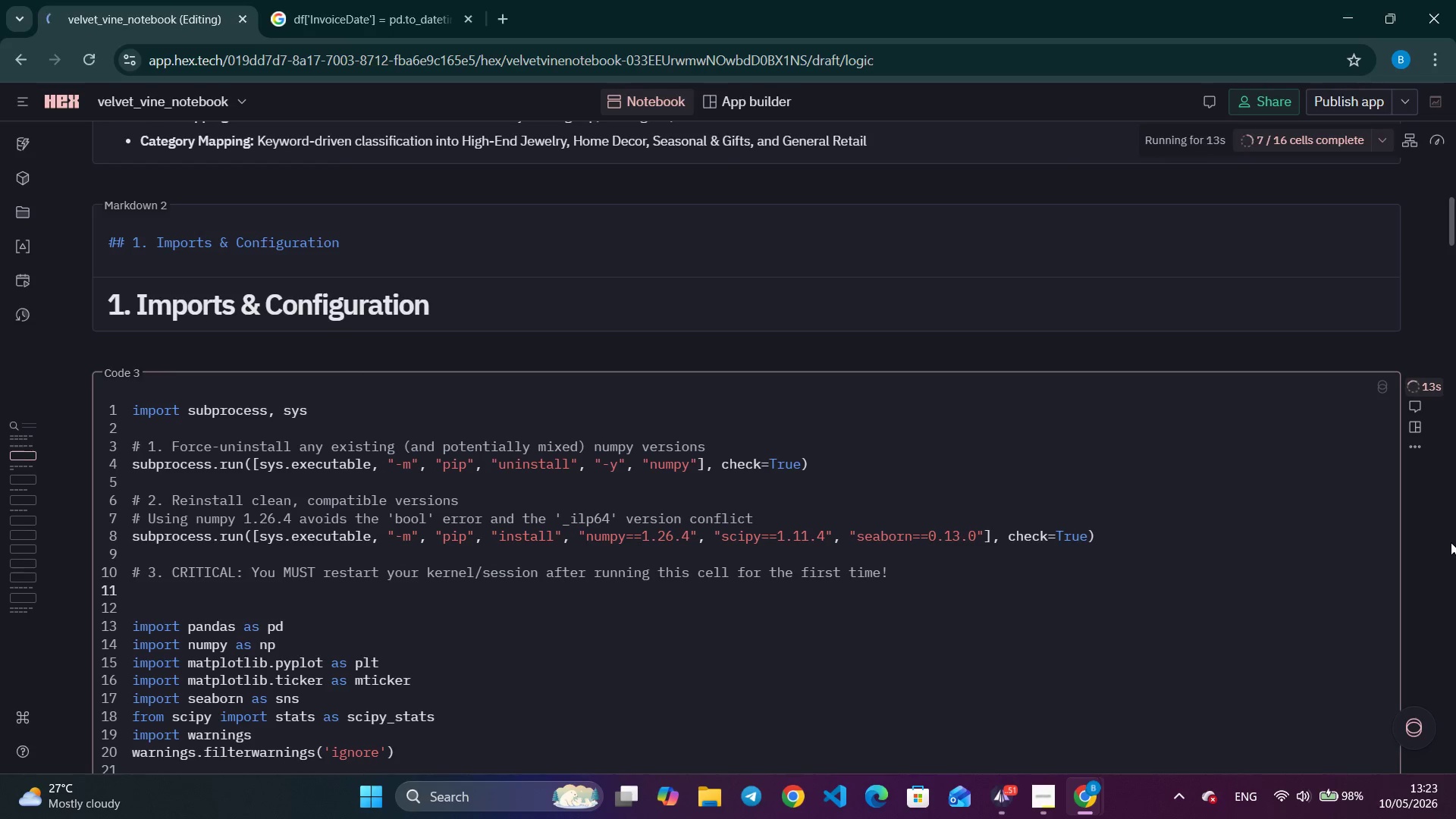 
left_click_drag(start_coordinate=[1455, 222], to_coordinate=[1439, 337])
 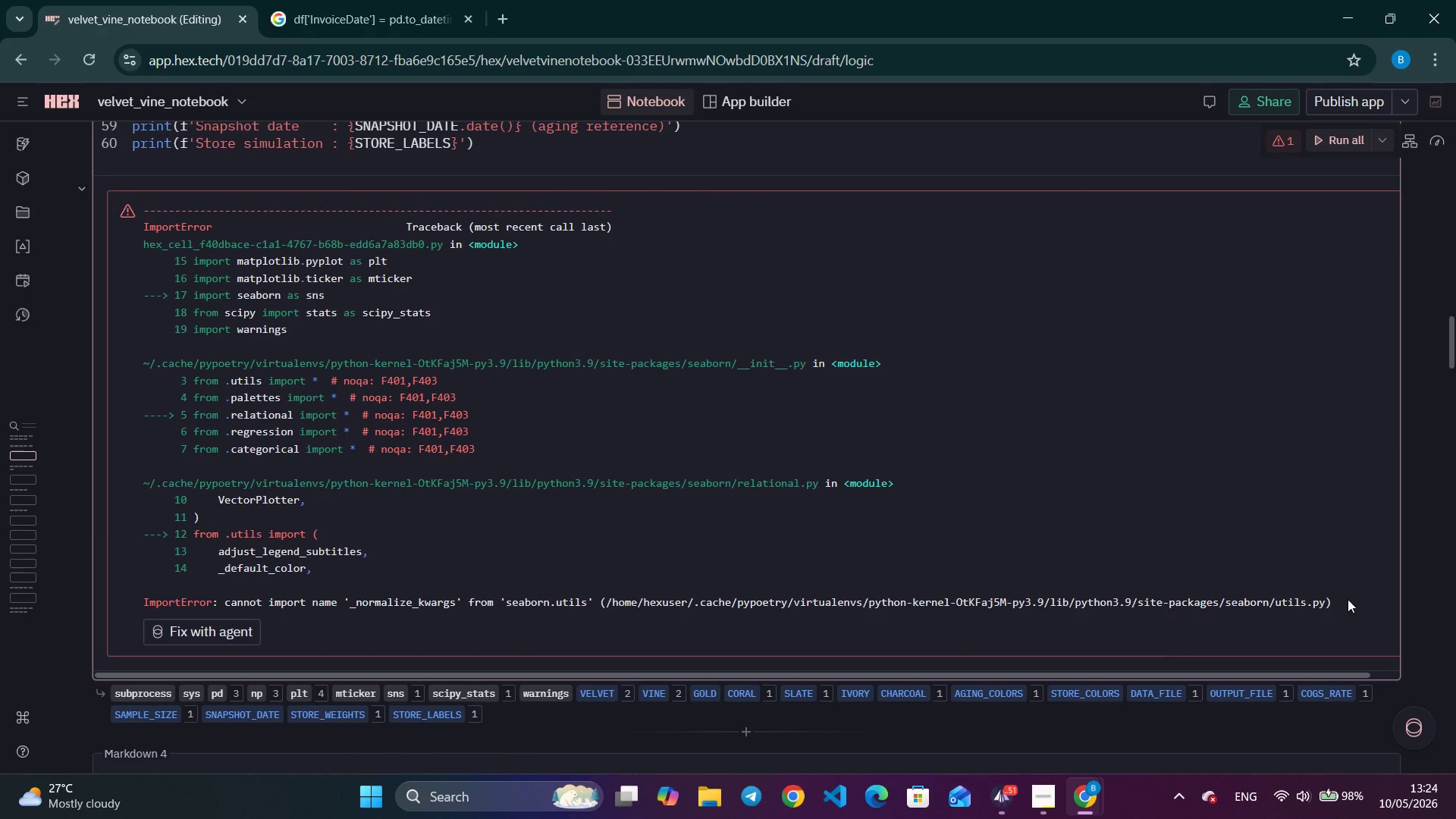 
left_click_drag(start_coordinate=[1348, 599], to_coordinate=[119, 211])
 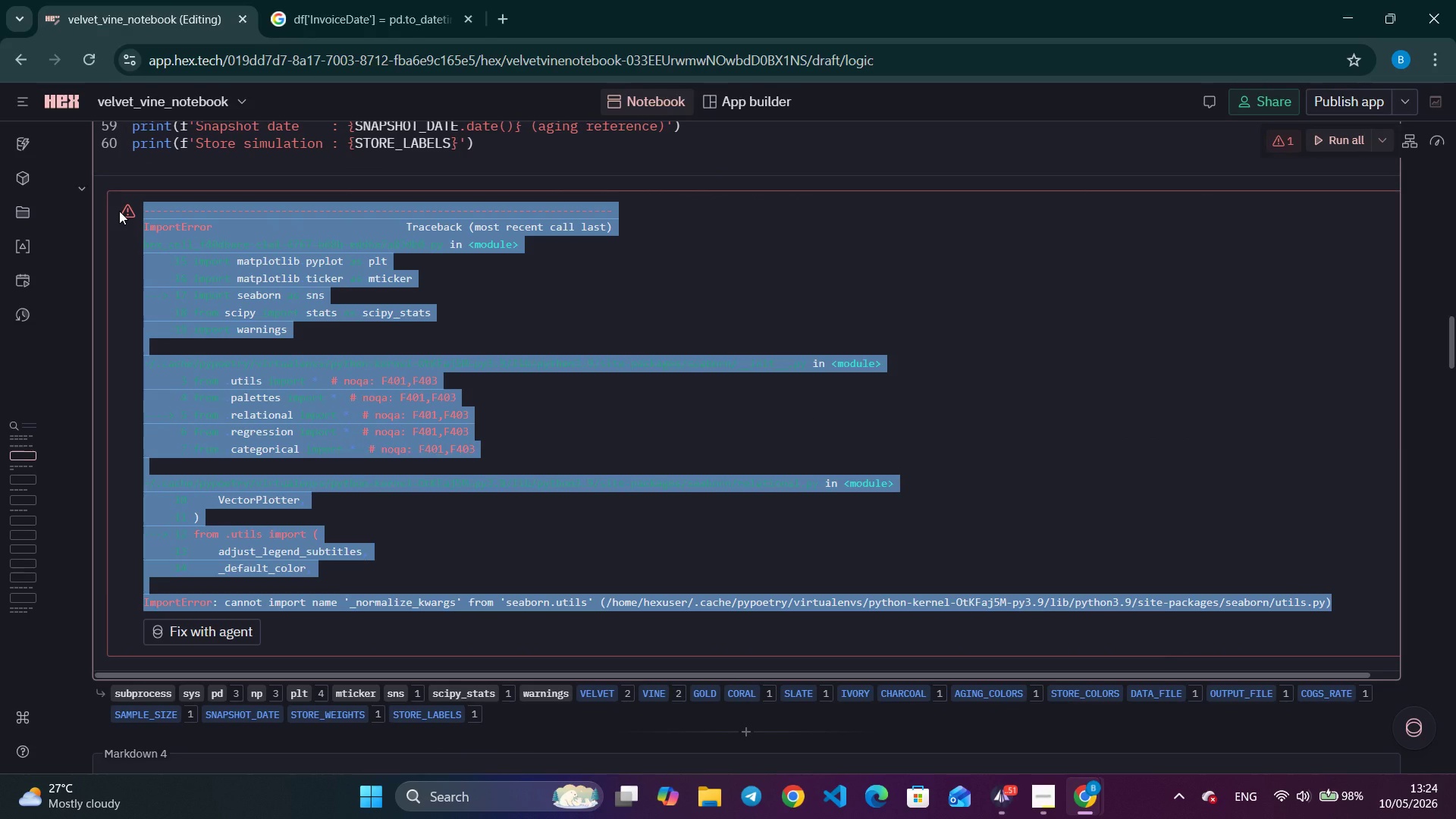 
key(Control+C)
 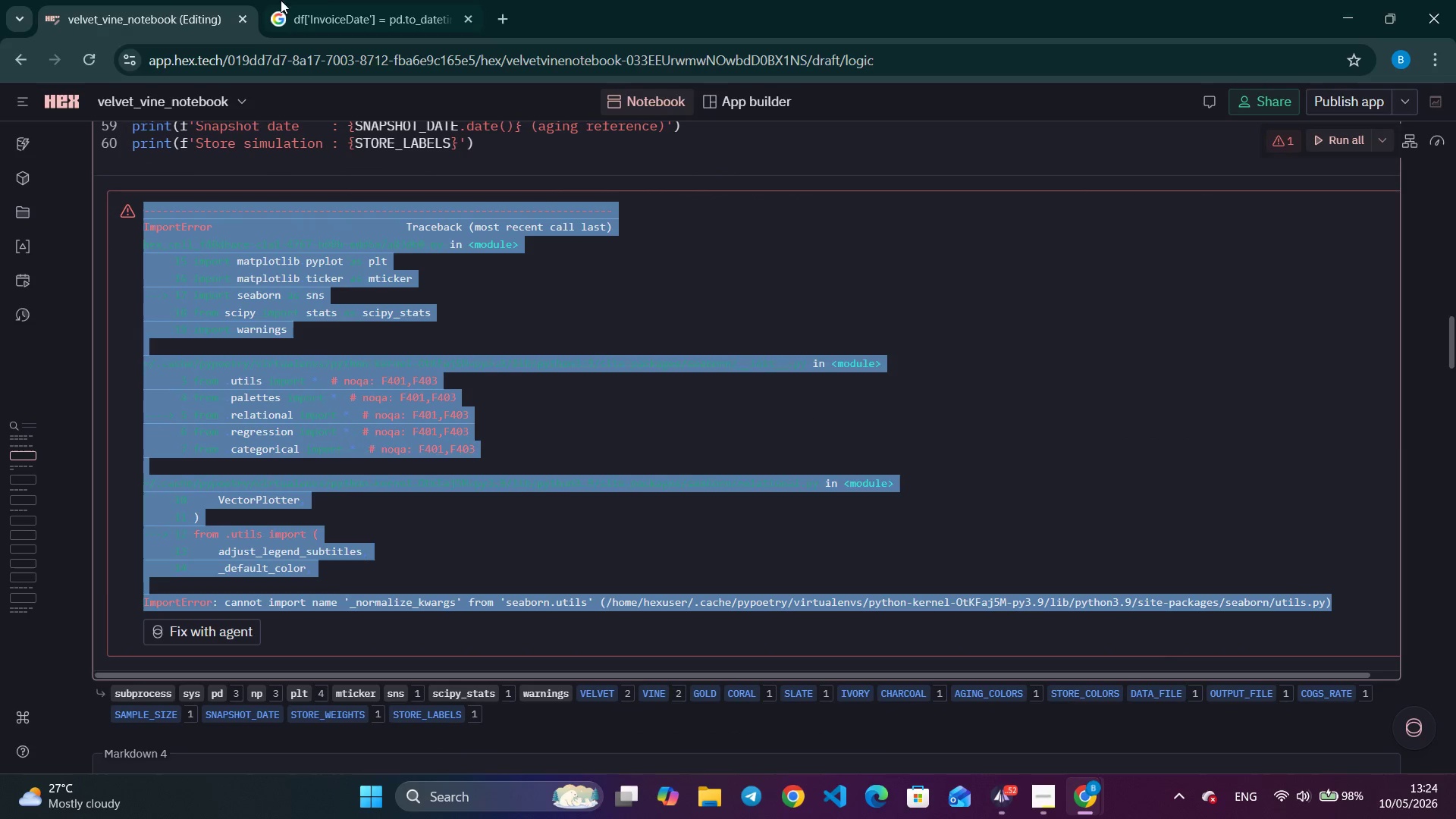 
left_click([334, 0])
 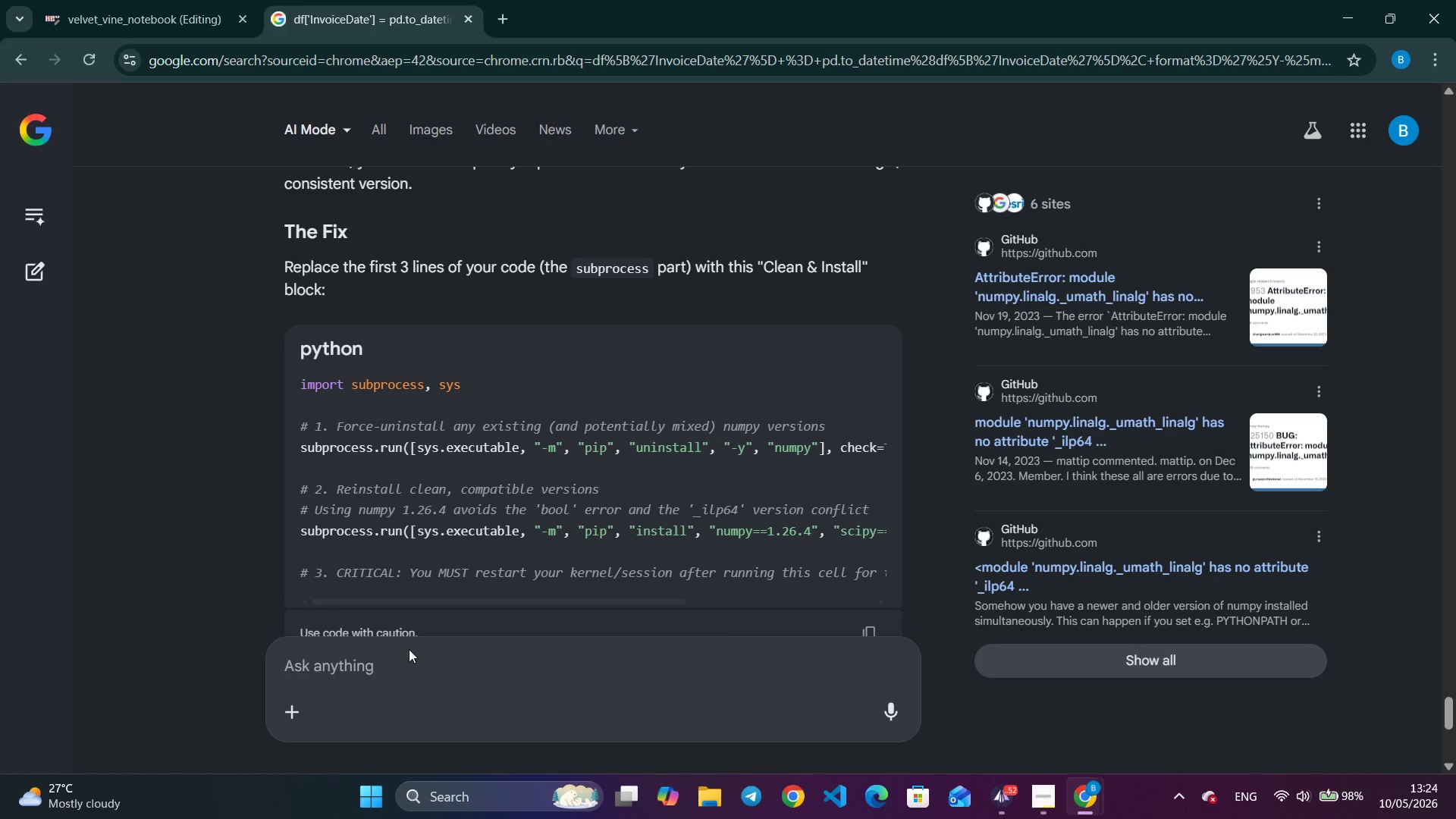 
left_click([394, 664])
 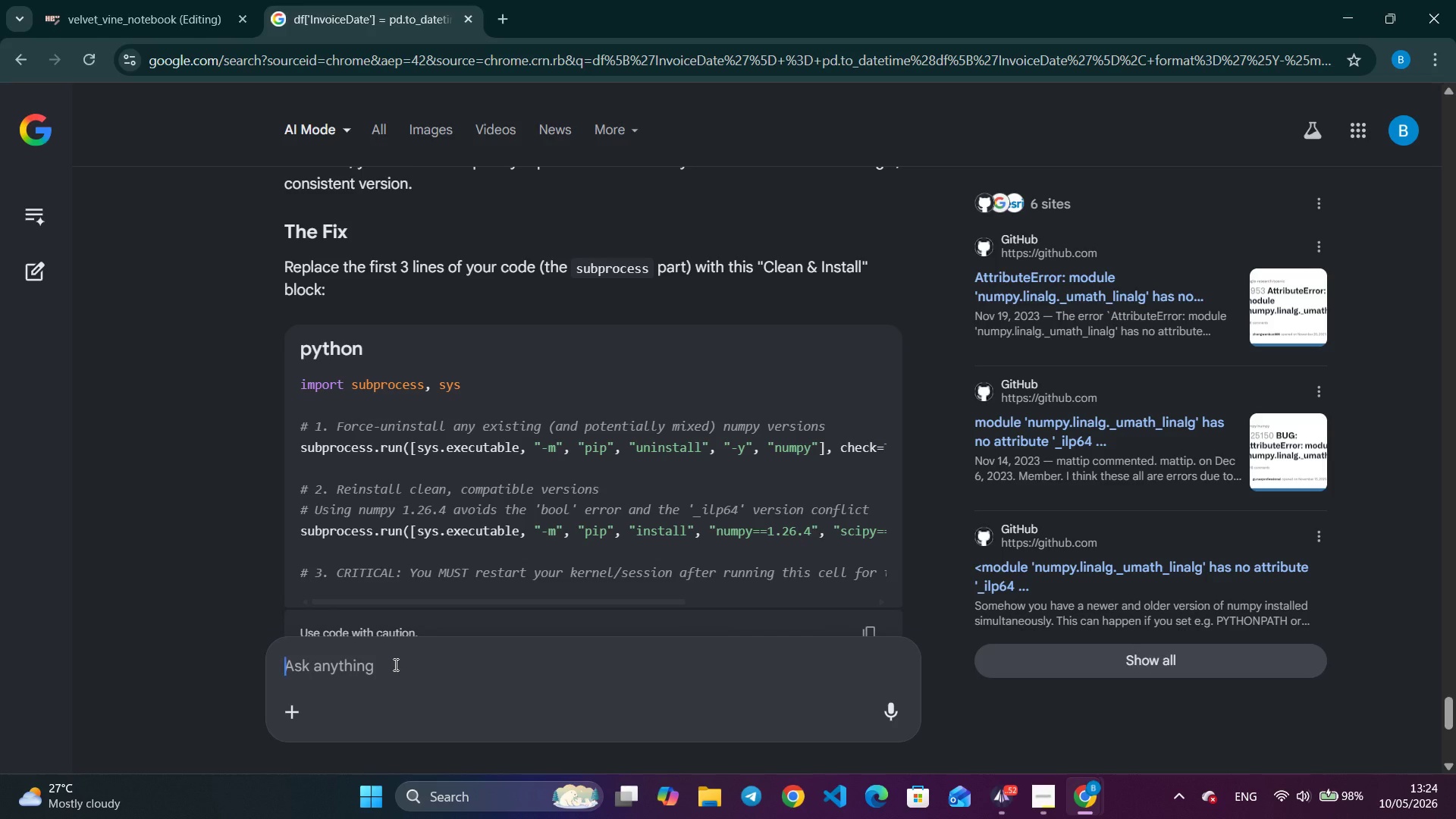 
key(Control+V)
 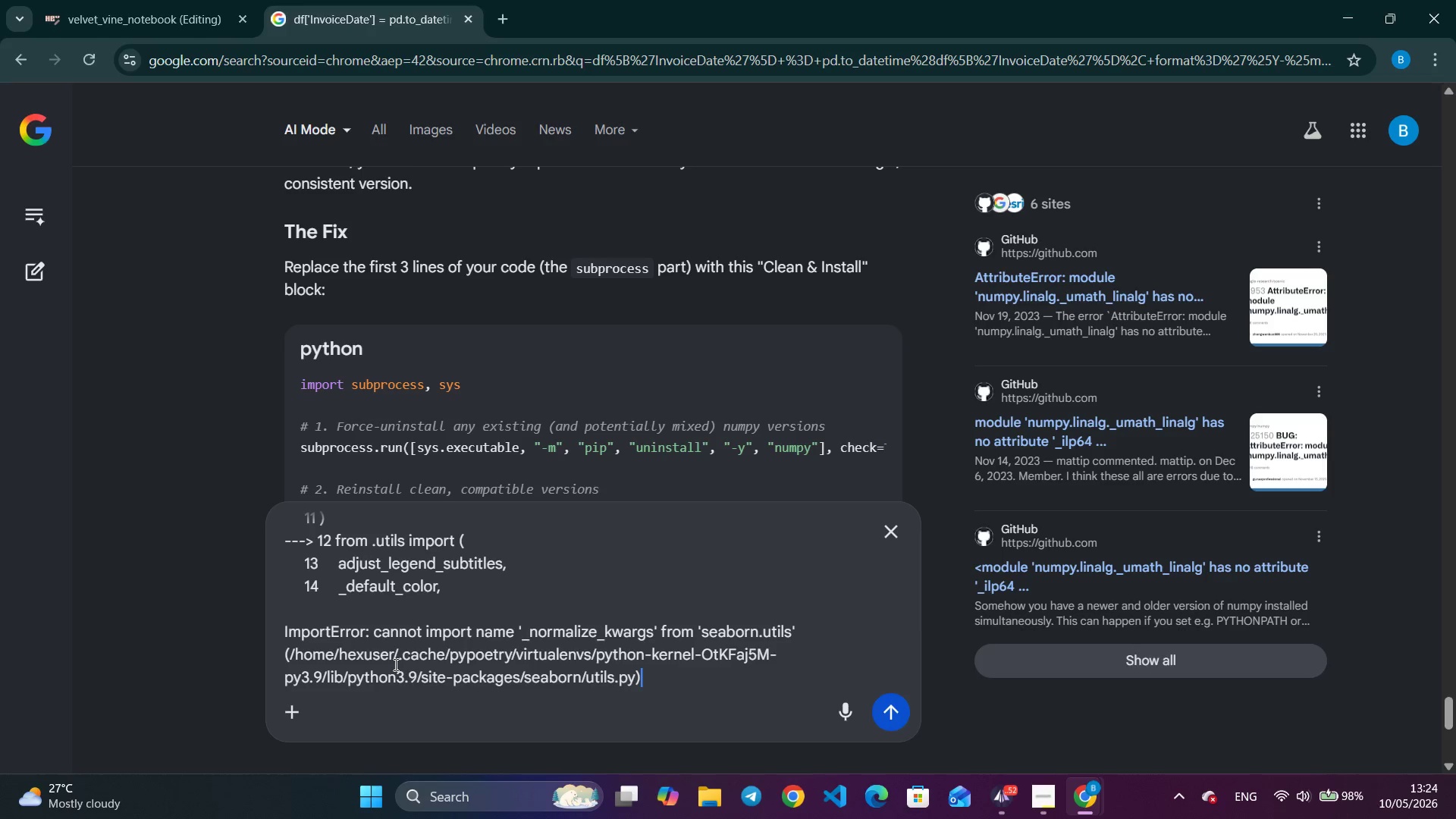 
key(Enter)
 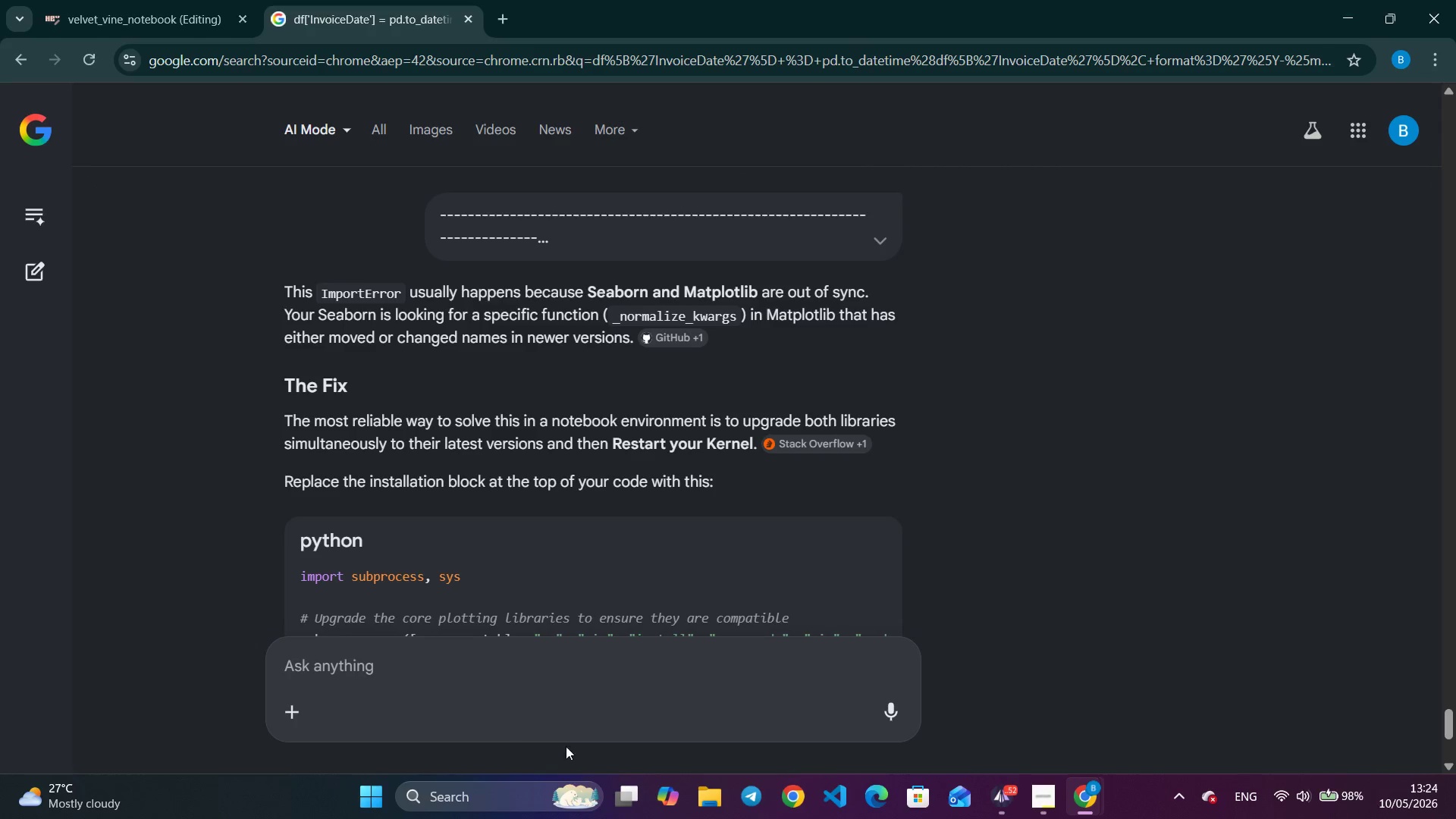 
wait(6.47)
 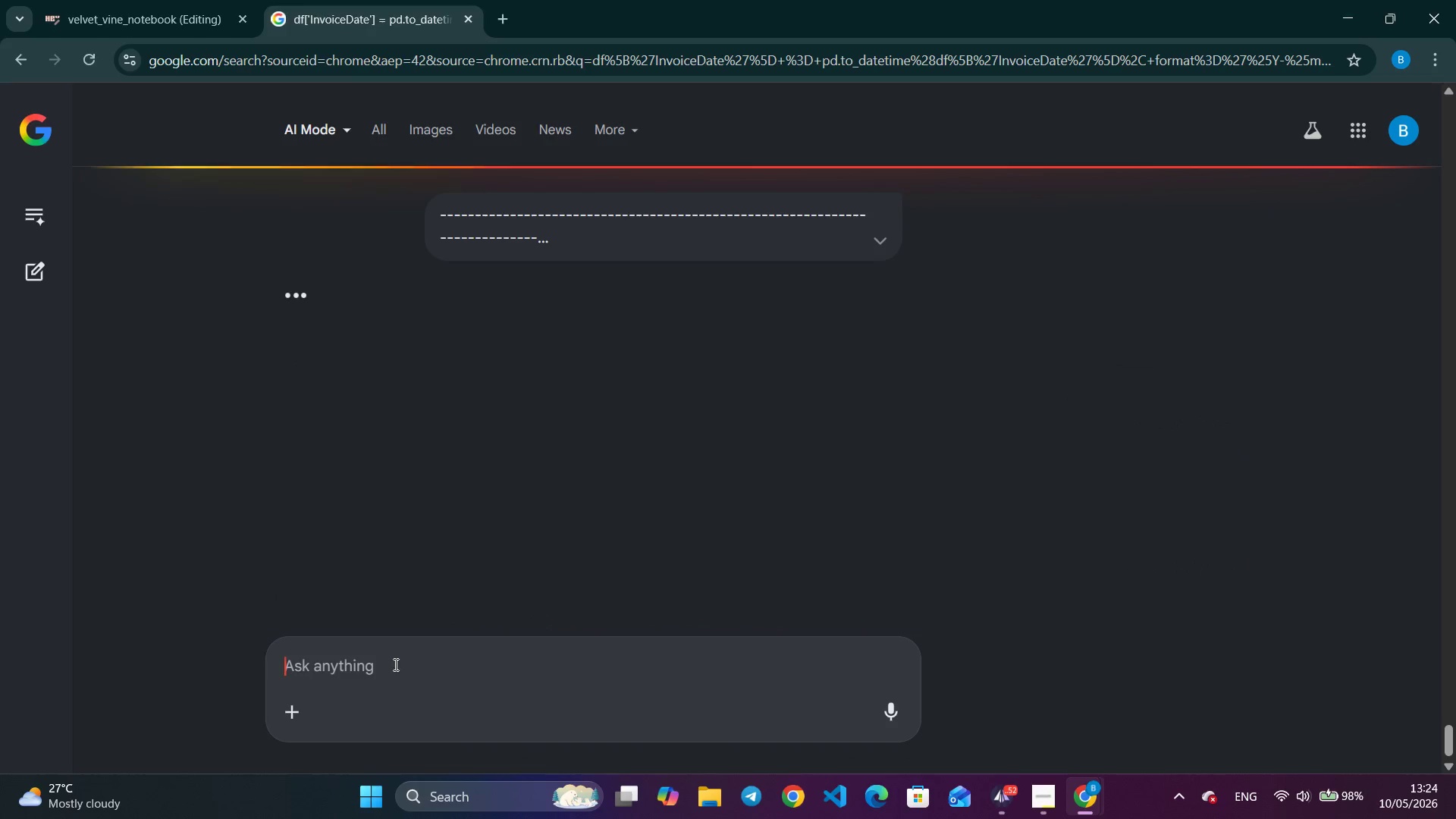 
left_click([1003, 787])
 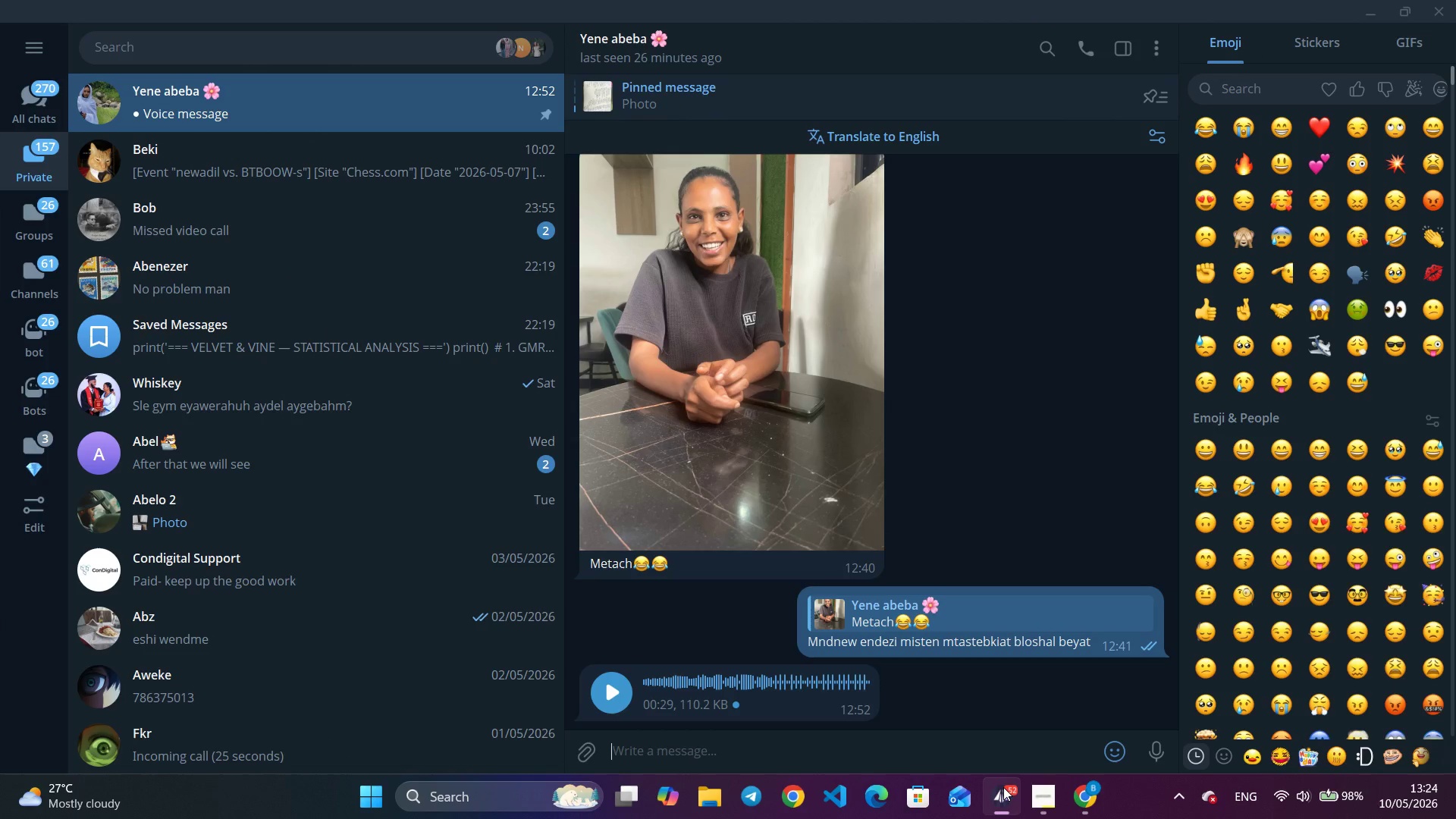 
left_click([1003, 787])
 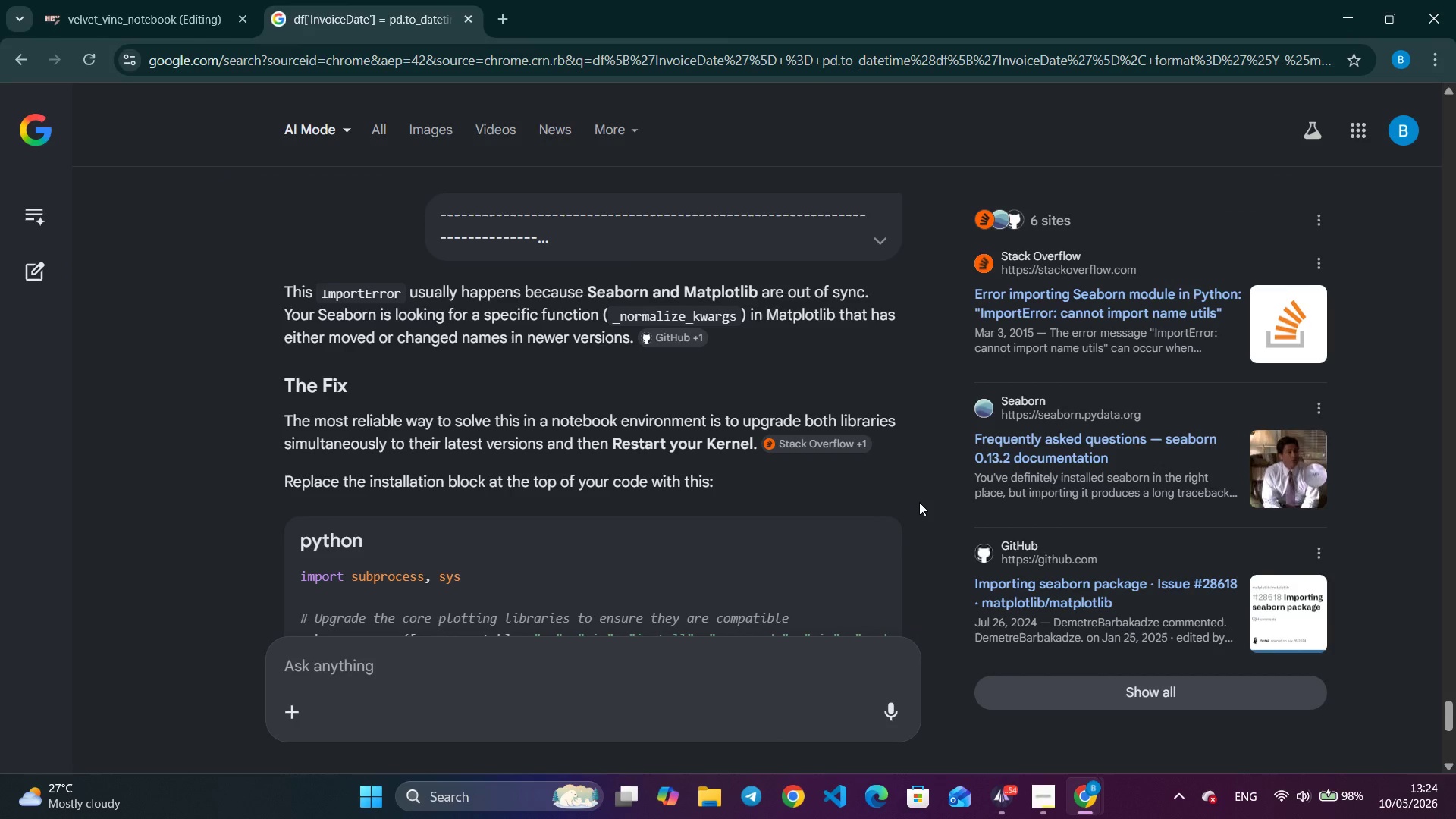 
scroll: coordinate [919, 502], scroll_direction: down, amount: 4.0
 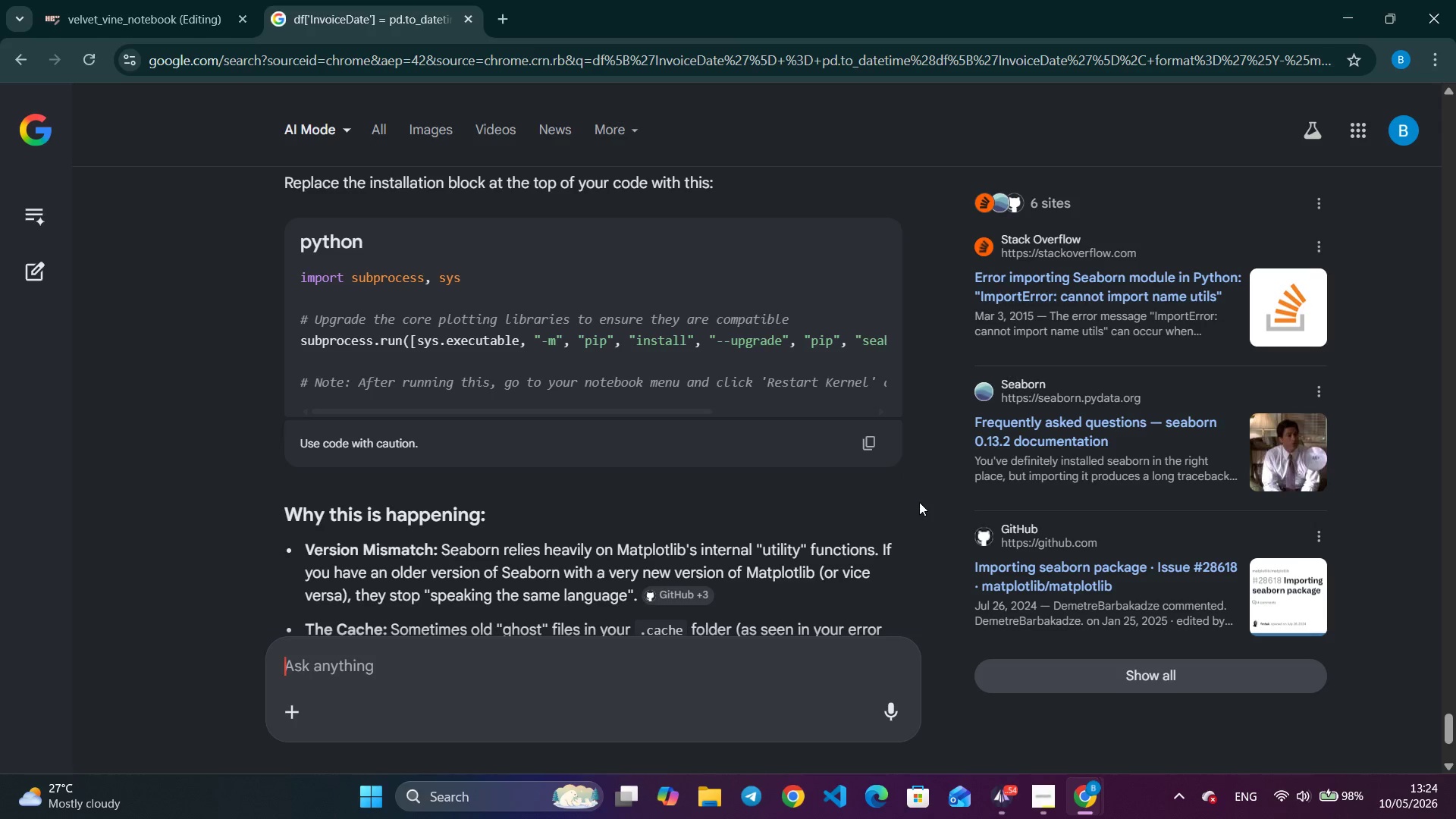 
left_click([880, 449])
 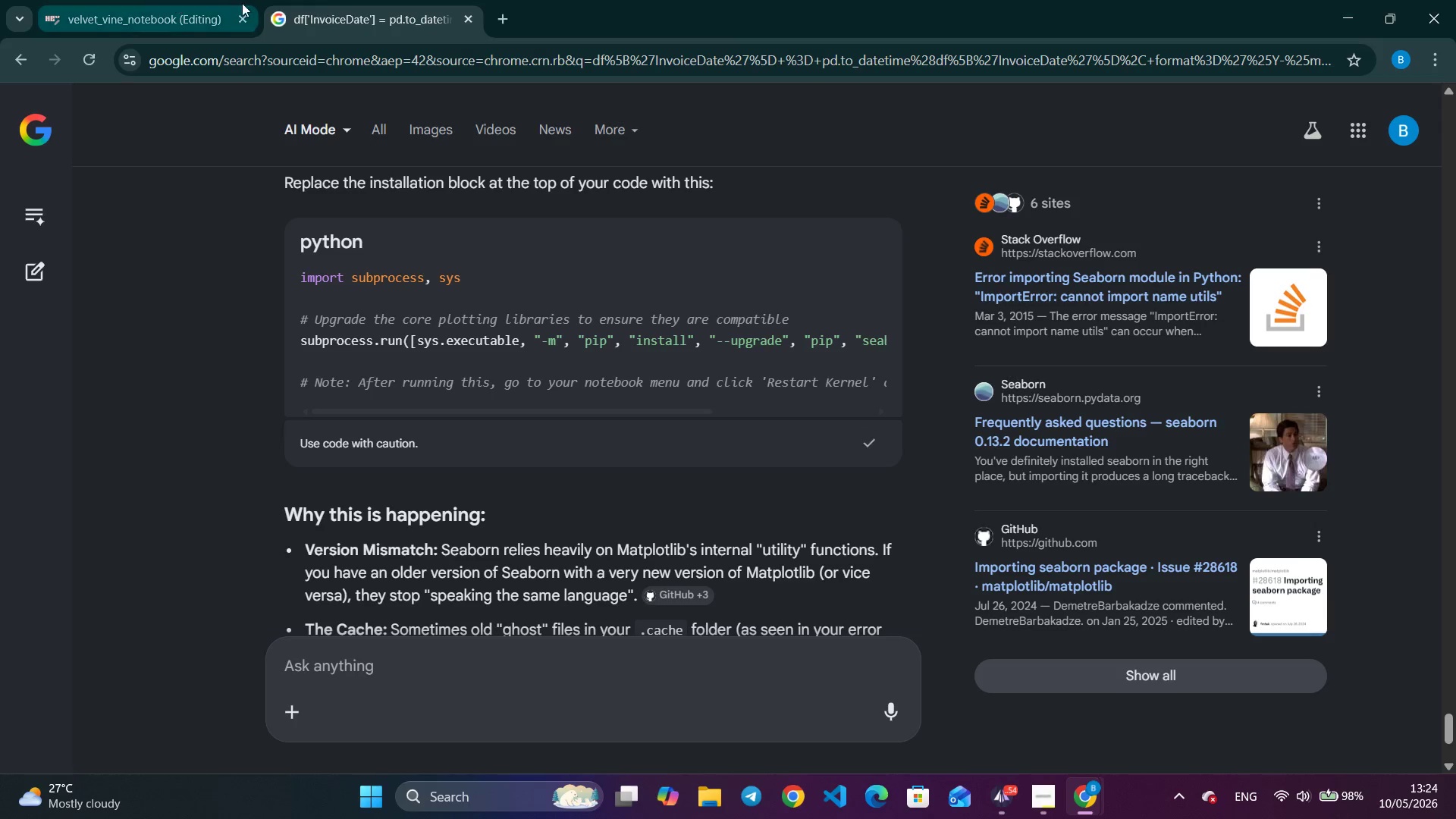 
left_click([340, 4])
 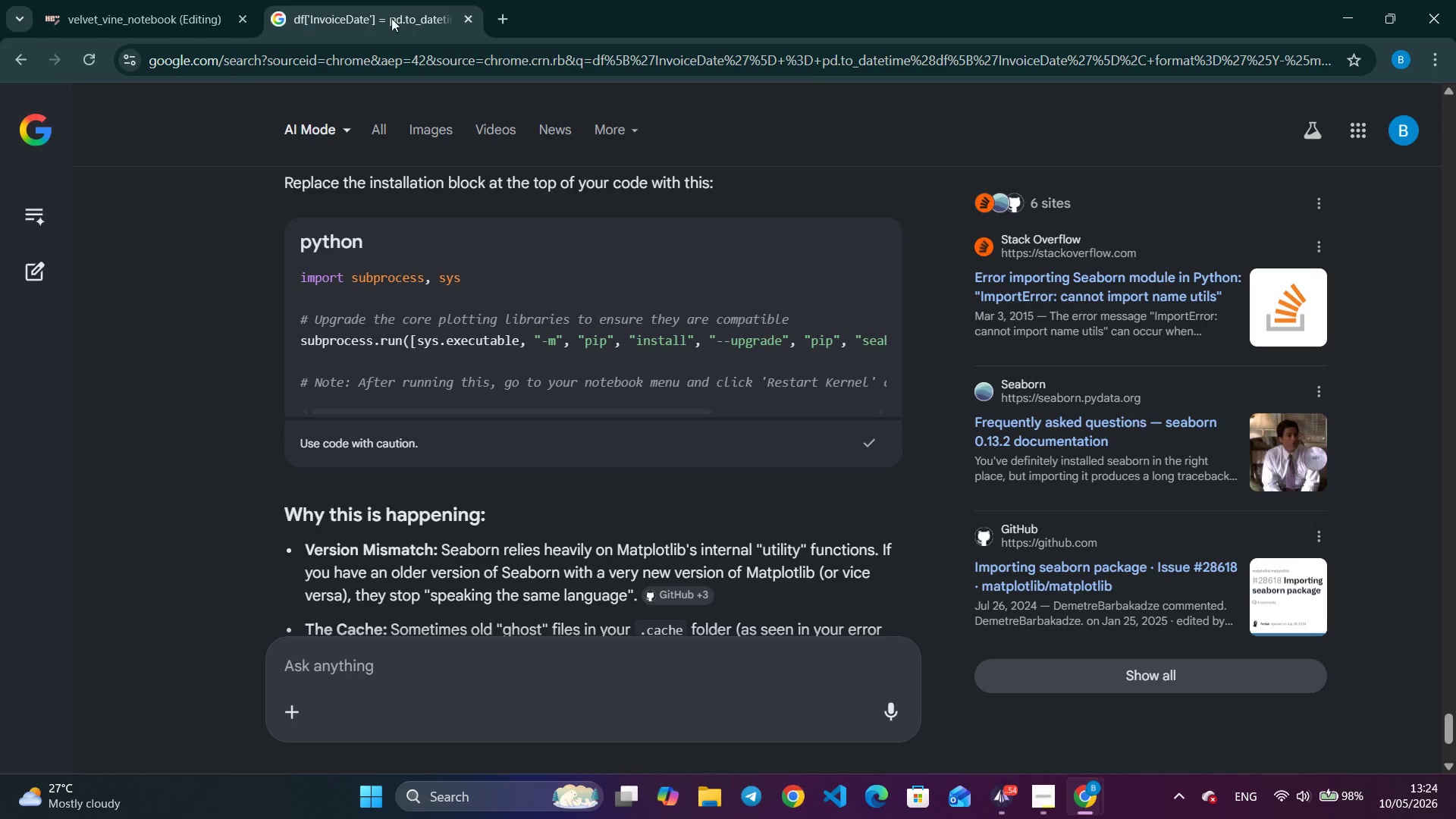 
left_click([376, 0])
 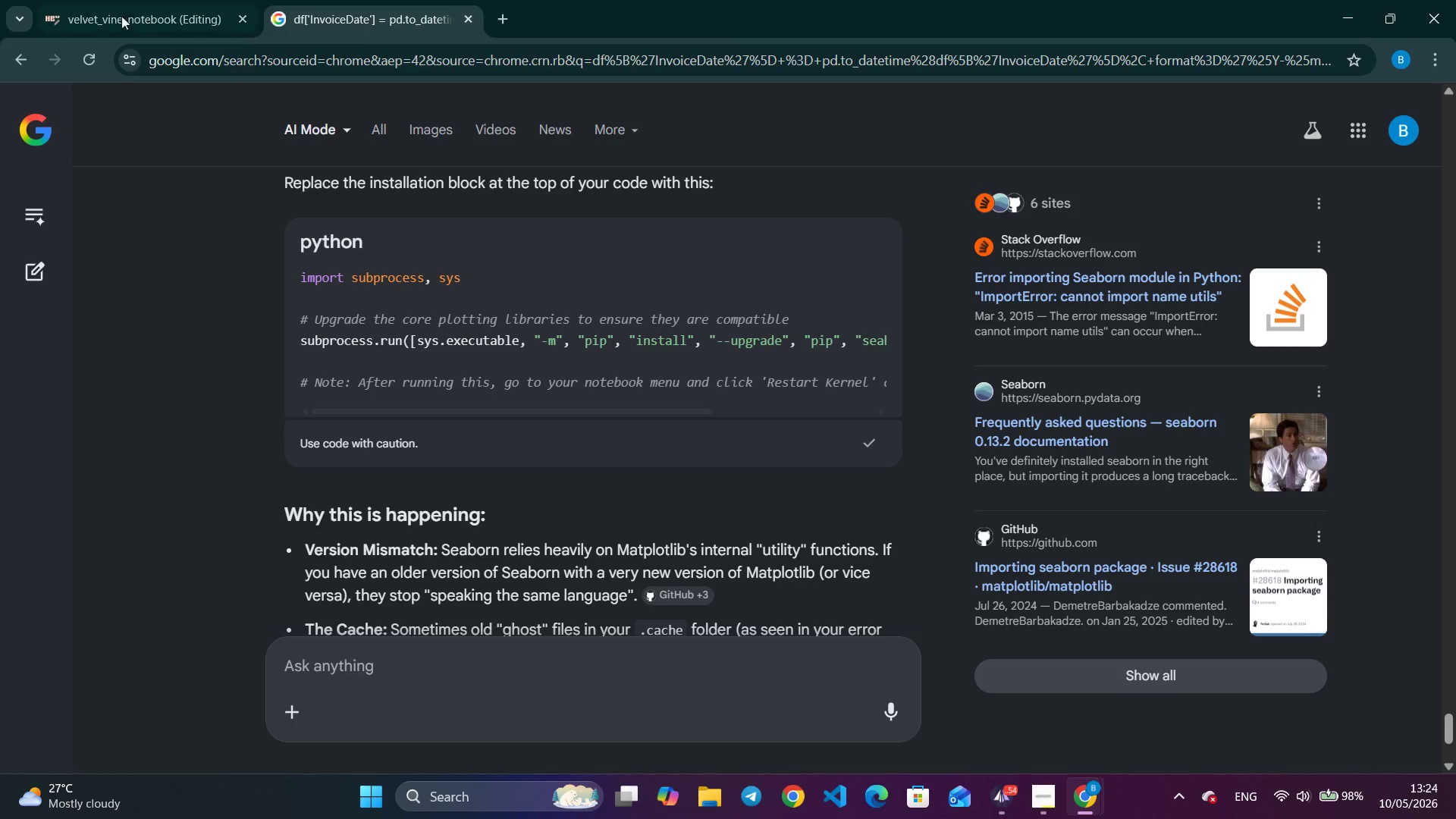 
left_click([82, 8])
 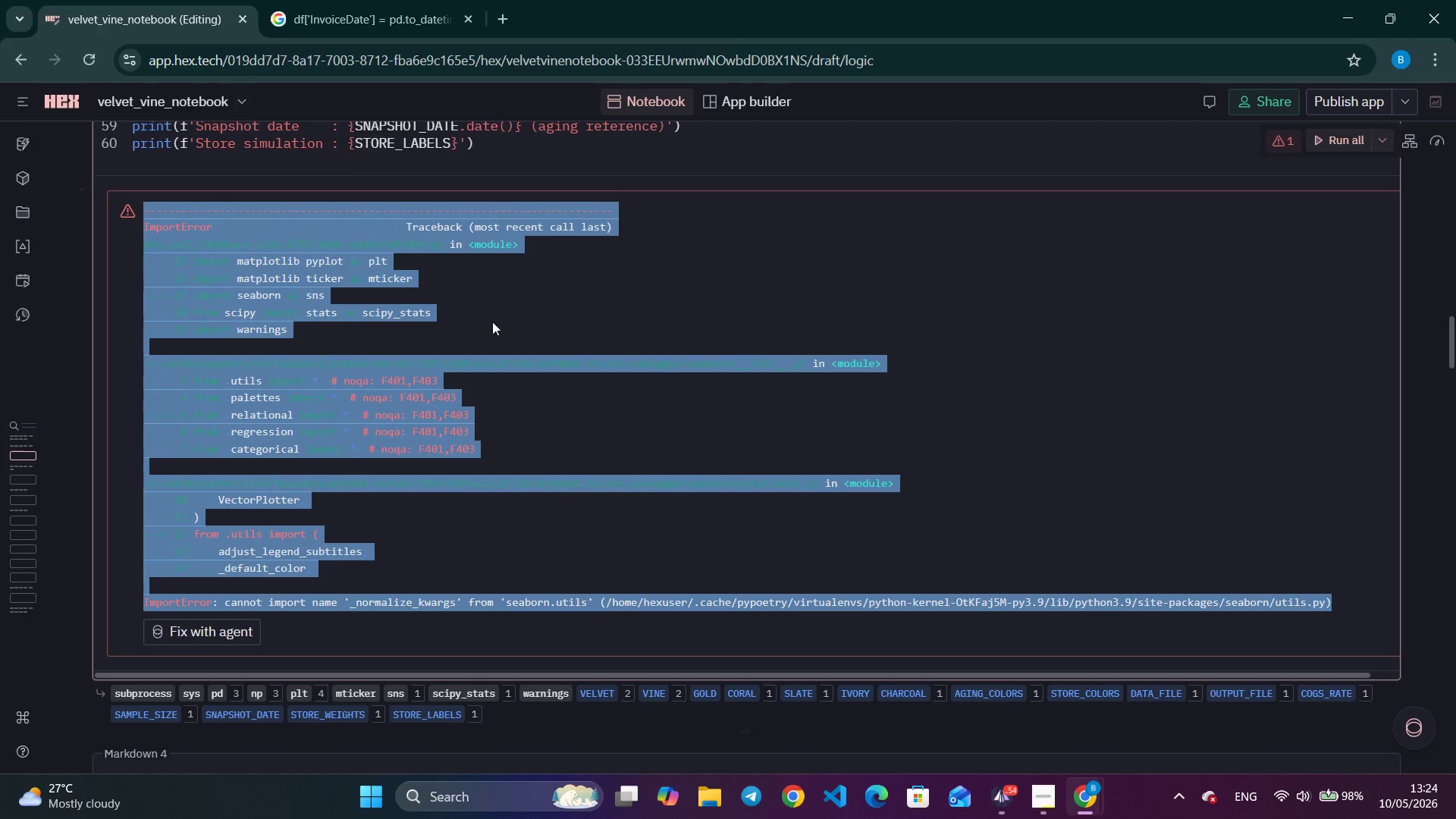 
scroll: coordinate [580, 401], scroll_direction: up, amount: 14.0
 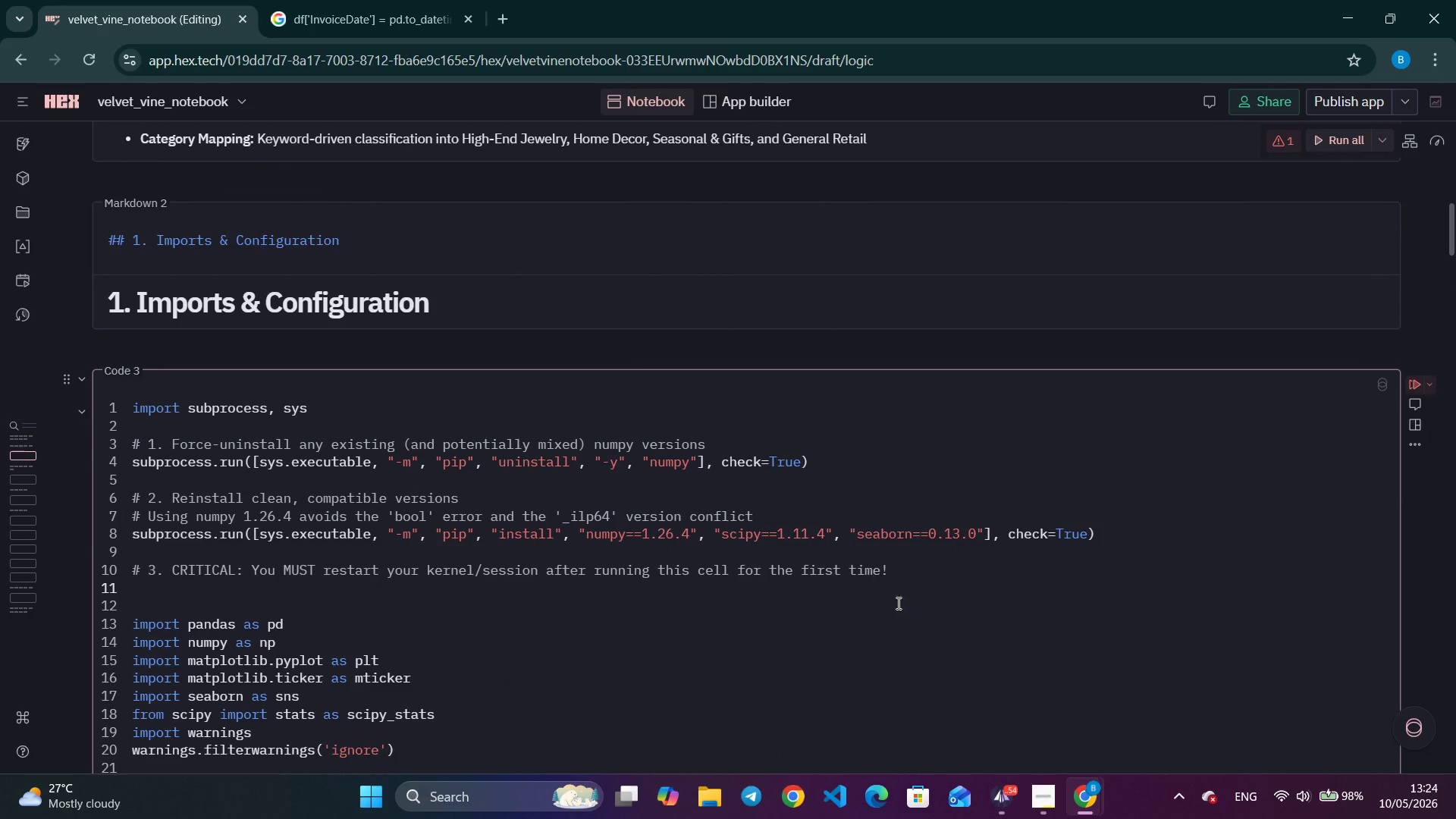 
left_click_drag(start_coordinate=[908, 574], to_coordinate=[27, 503])
 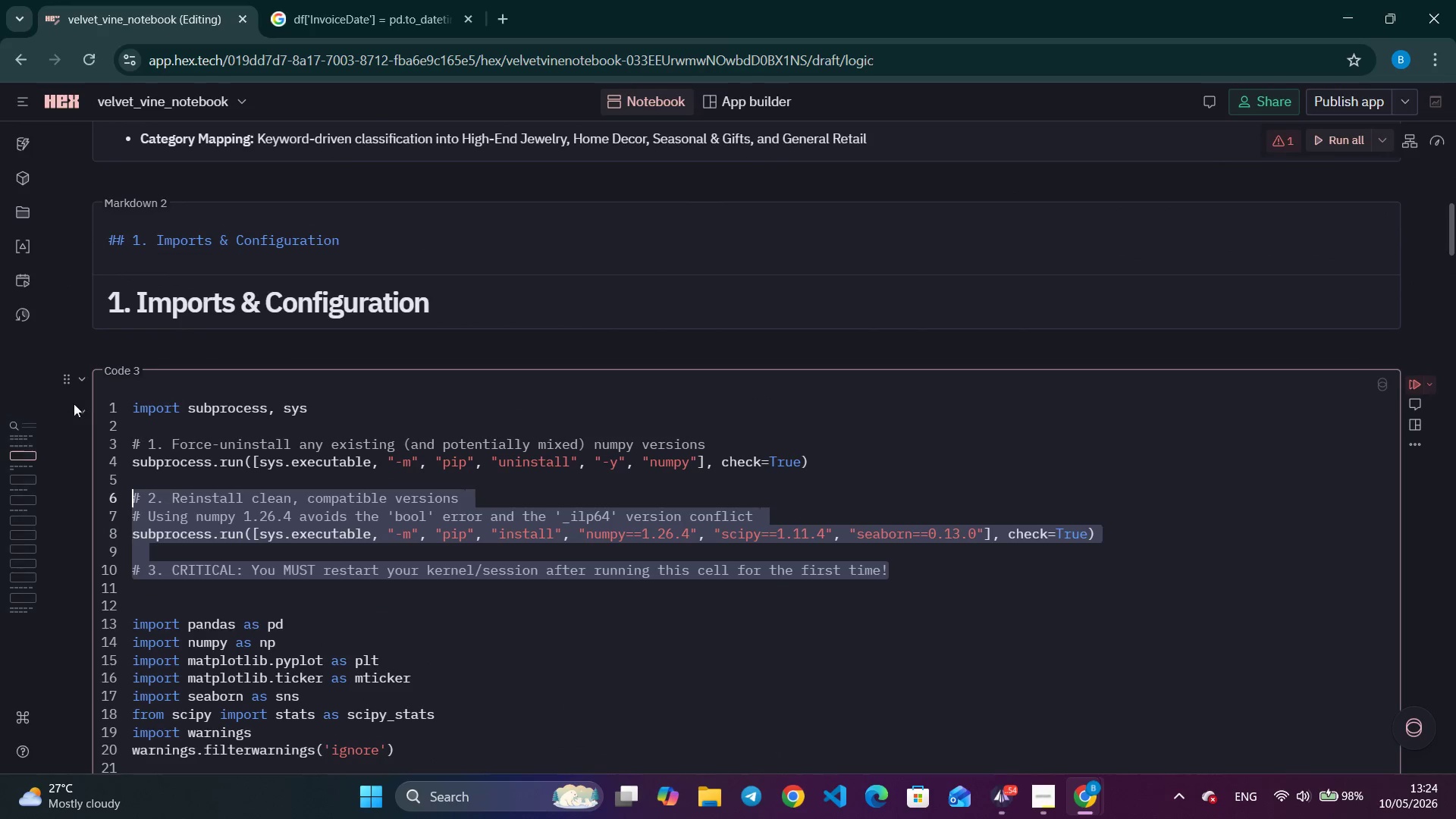 
left_click_drag(start_coordinate=[79, 398], to_coordinate=[86, 388])
 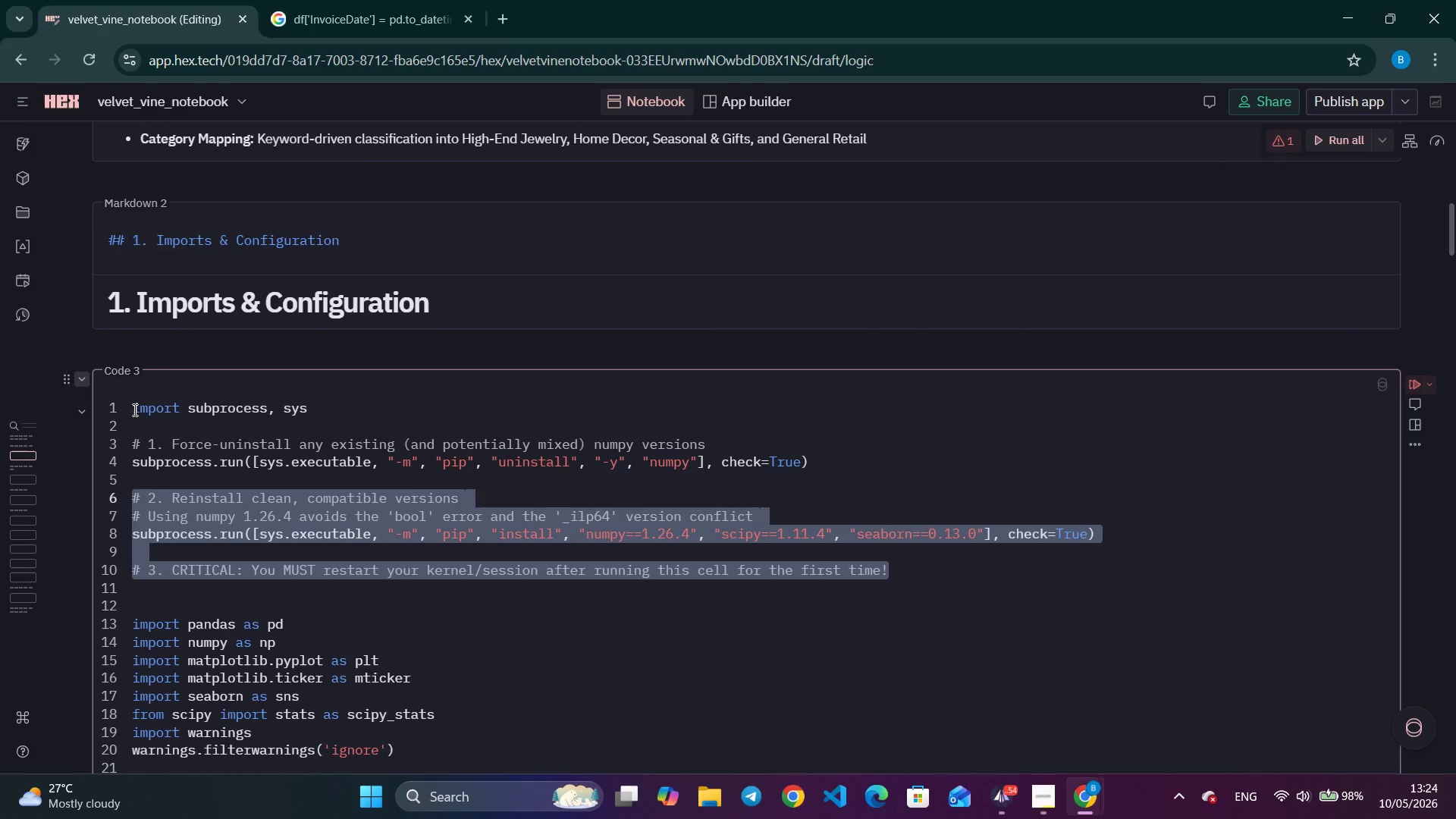 
double_click([86, 387])
 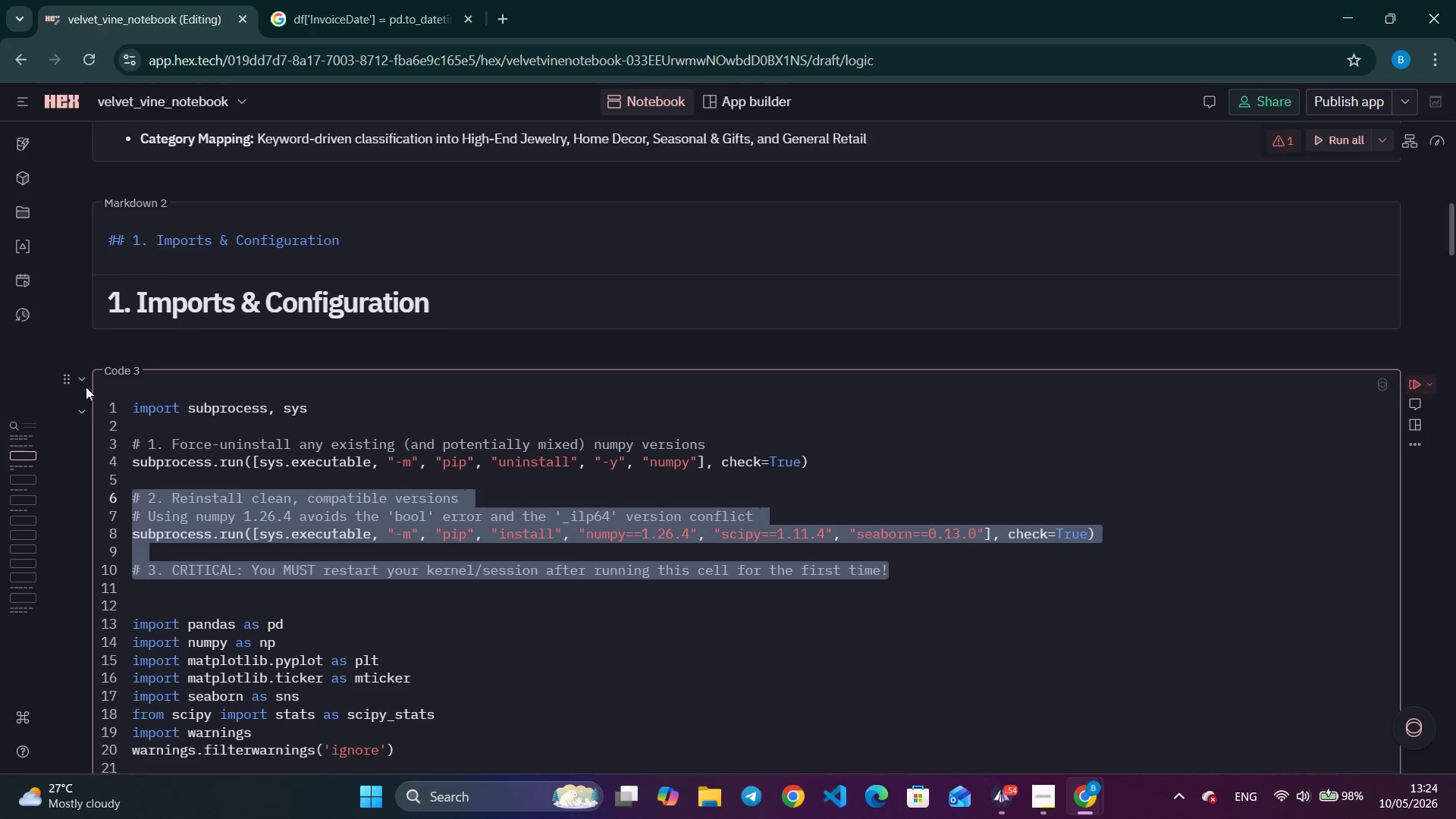 
left_click_drag(start_coordinate=[86, 384], to_coordinate=[133, 410])
 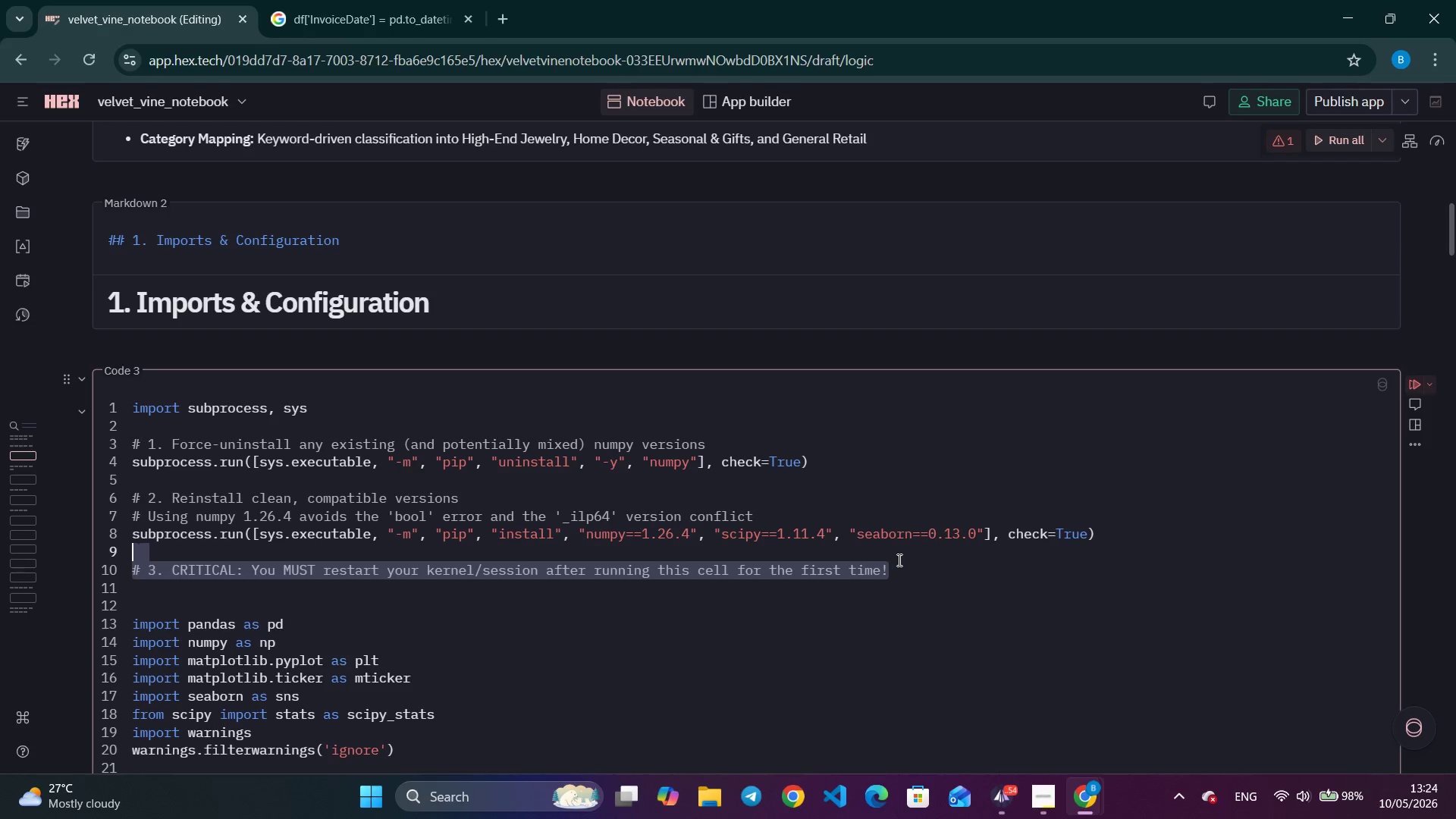 
left_click_drag(start_coordinate=[898, 560], to_coordinate=[403, 479])
 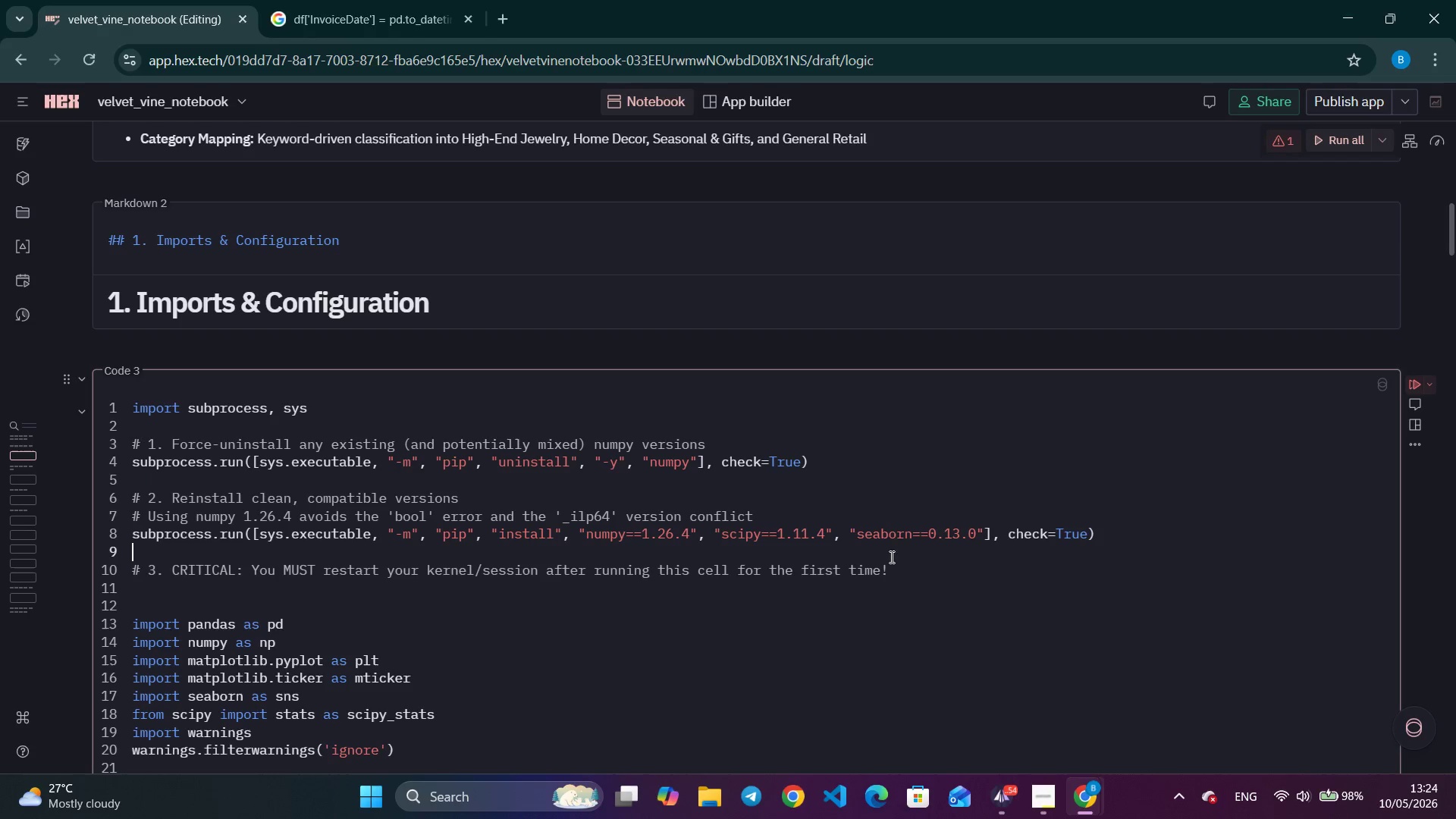 
left_click_drag(start_coordinate=[914, 572], to_coordinate=[131, 403])
 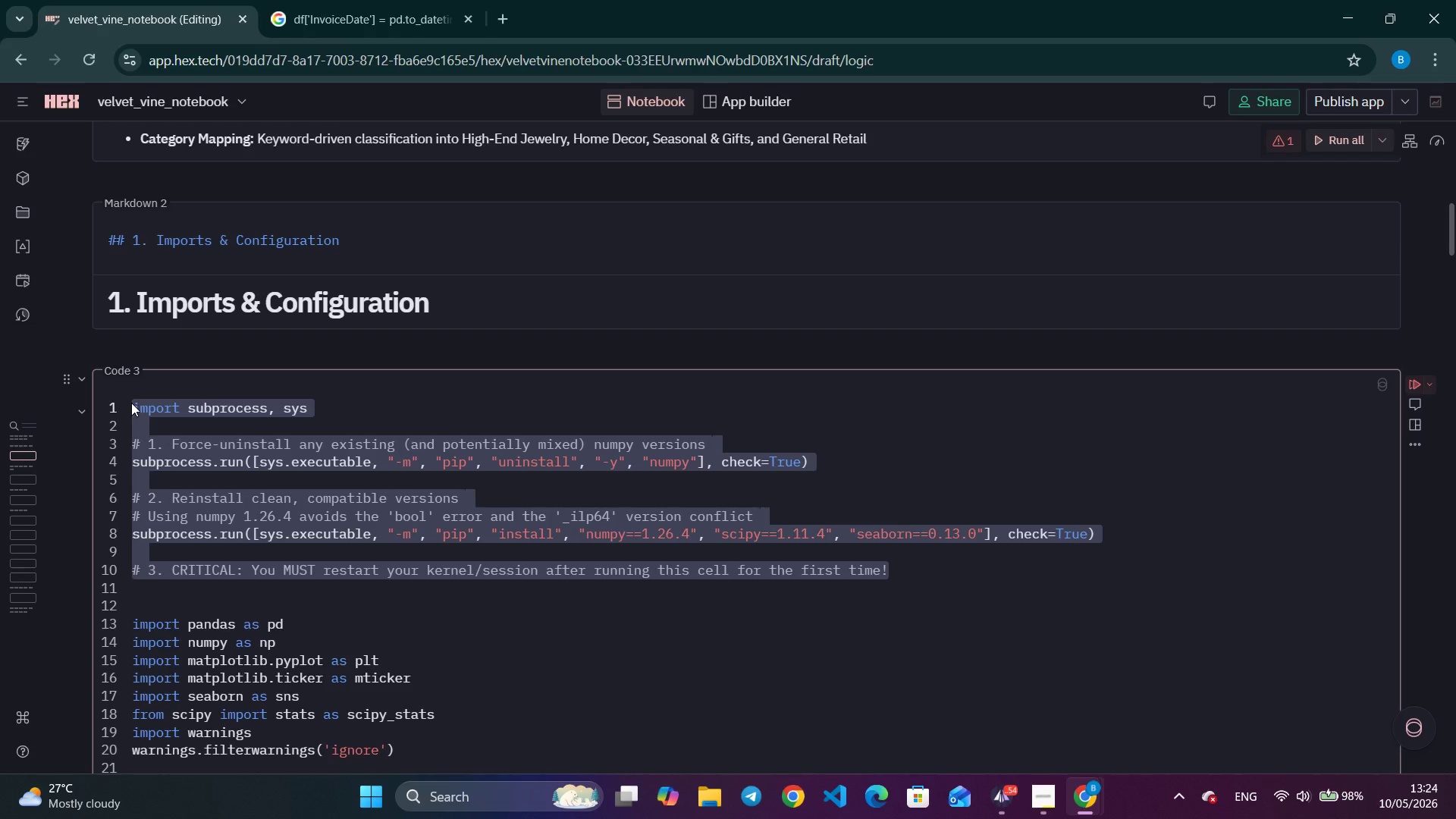 
key(Control+V)
 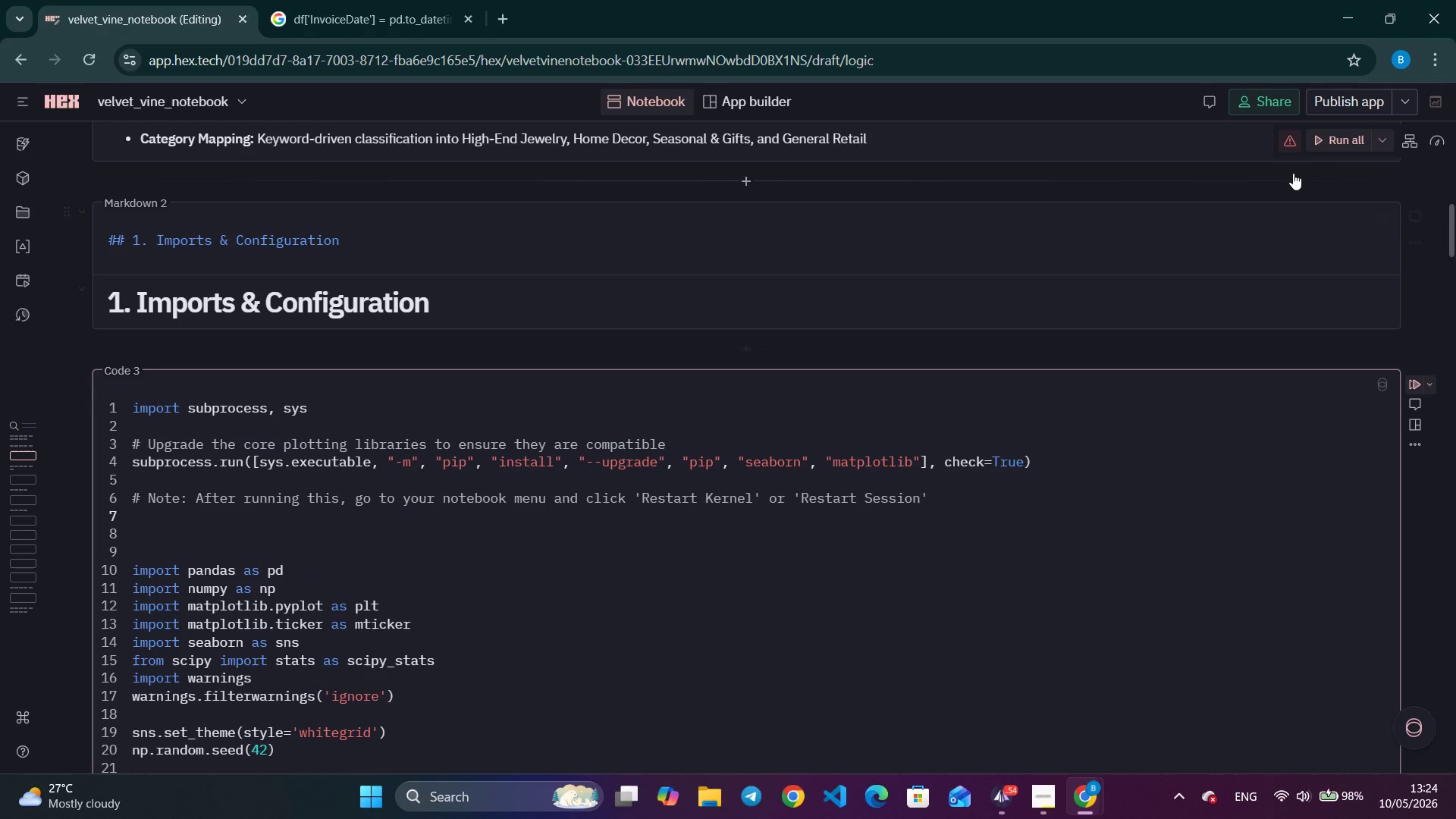 
left_click([1333, 134])
 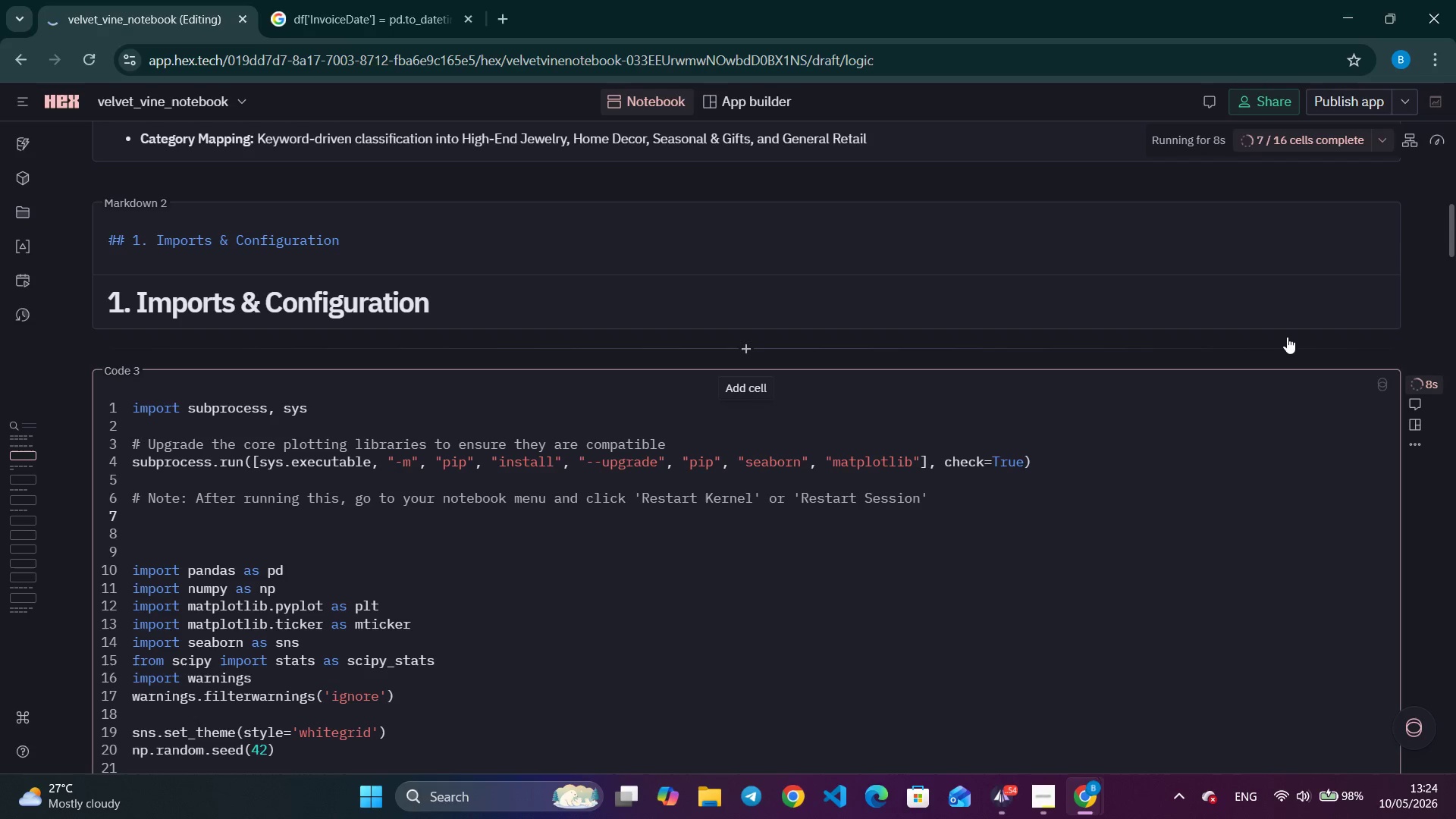 
wait(15.44)
 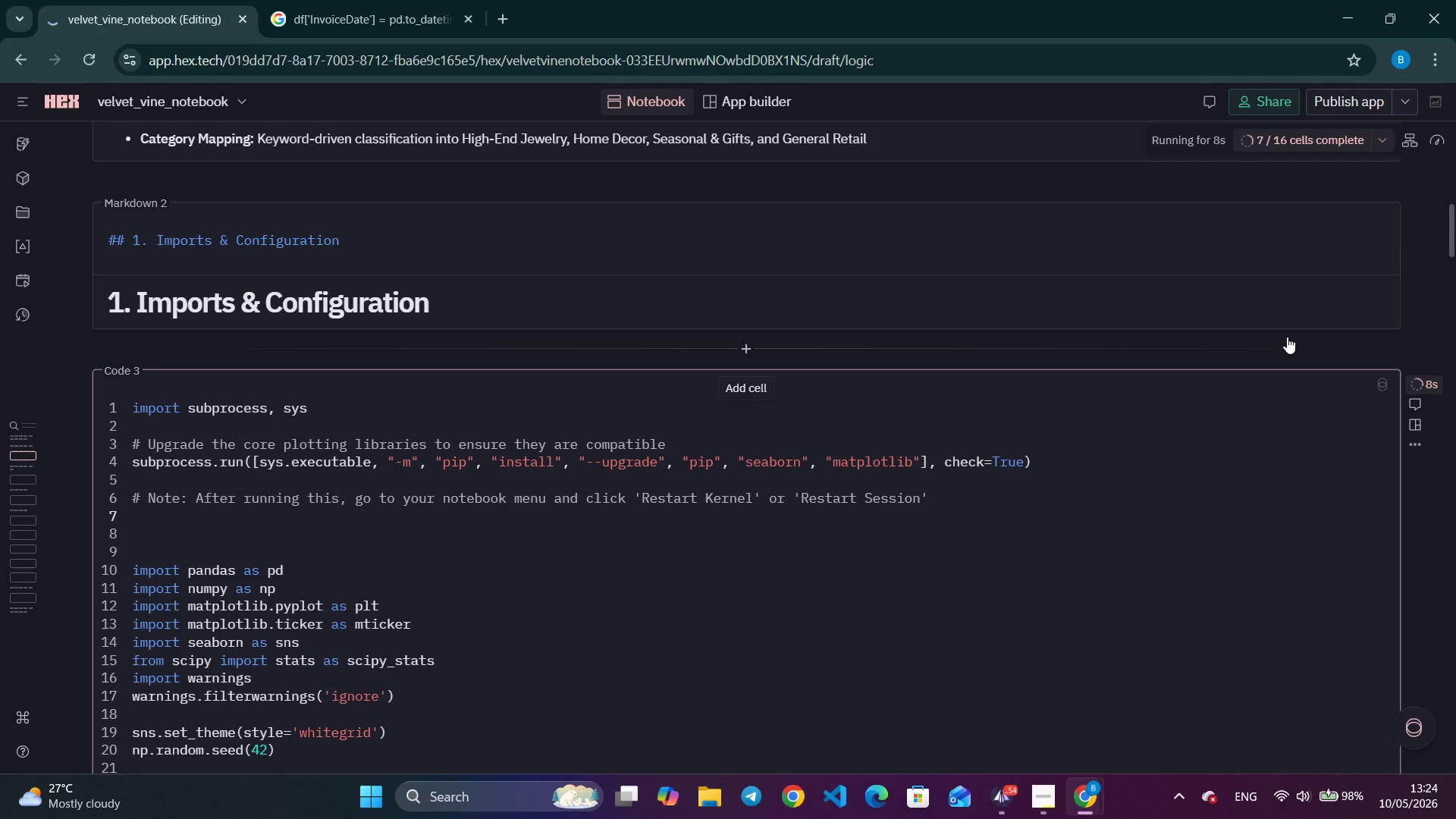 
scroll: coordinate [1028, 560], scroll_direction: down, amount: 11.0
 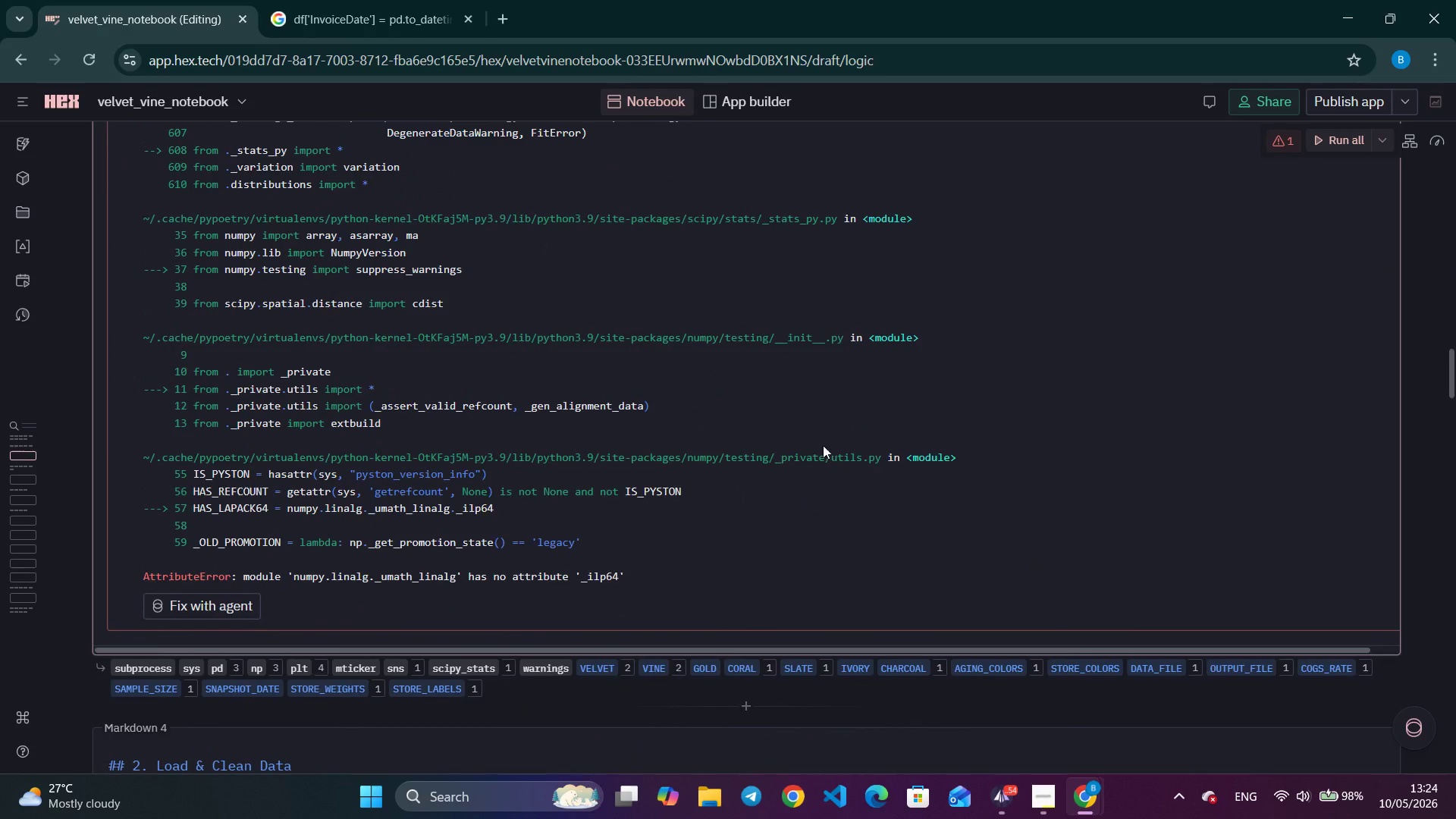 
left_click([469, 14])
 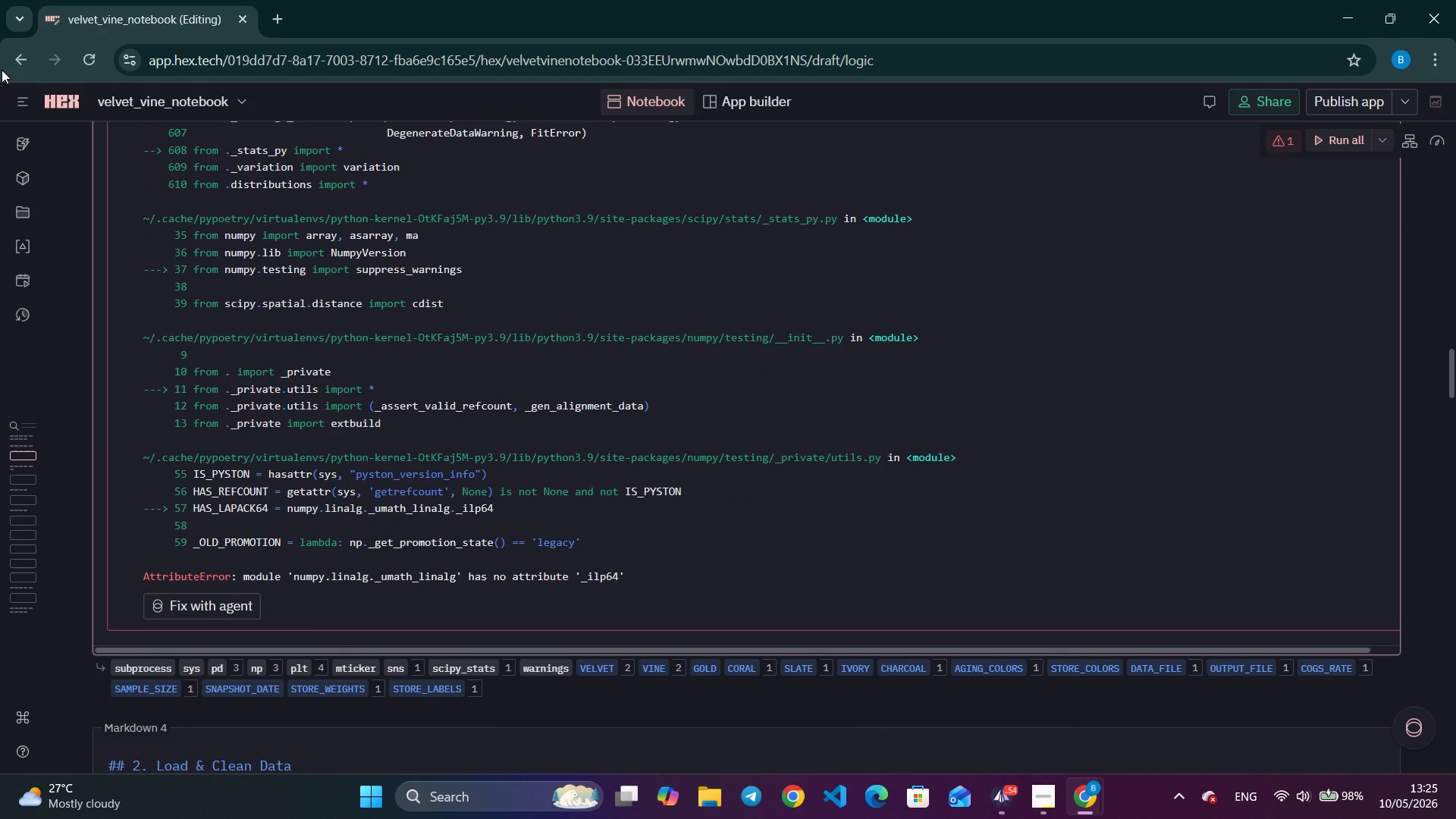 
left_click([28, 103])
 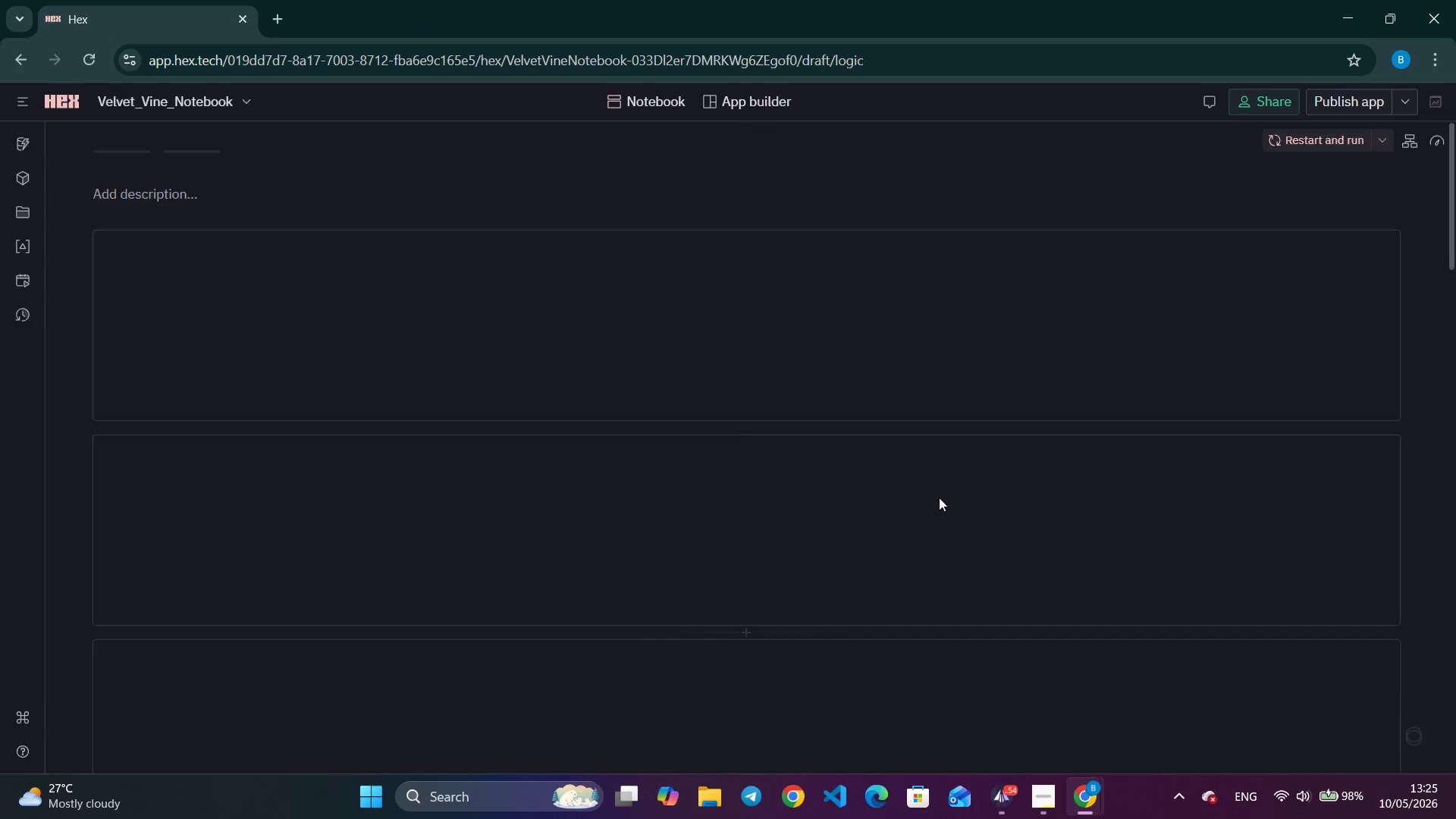 
scroll: coordinate [979, 500], scroll_direction: down, amount: 12.0
 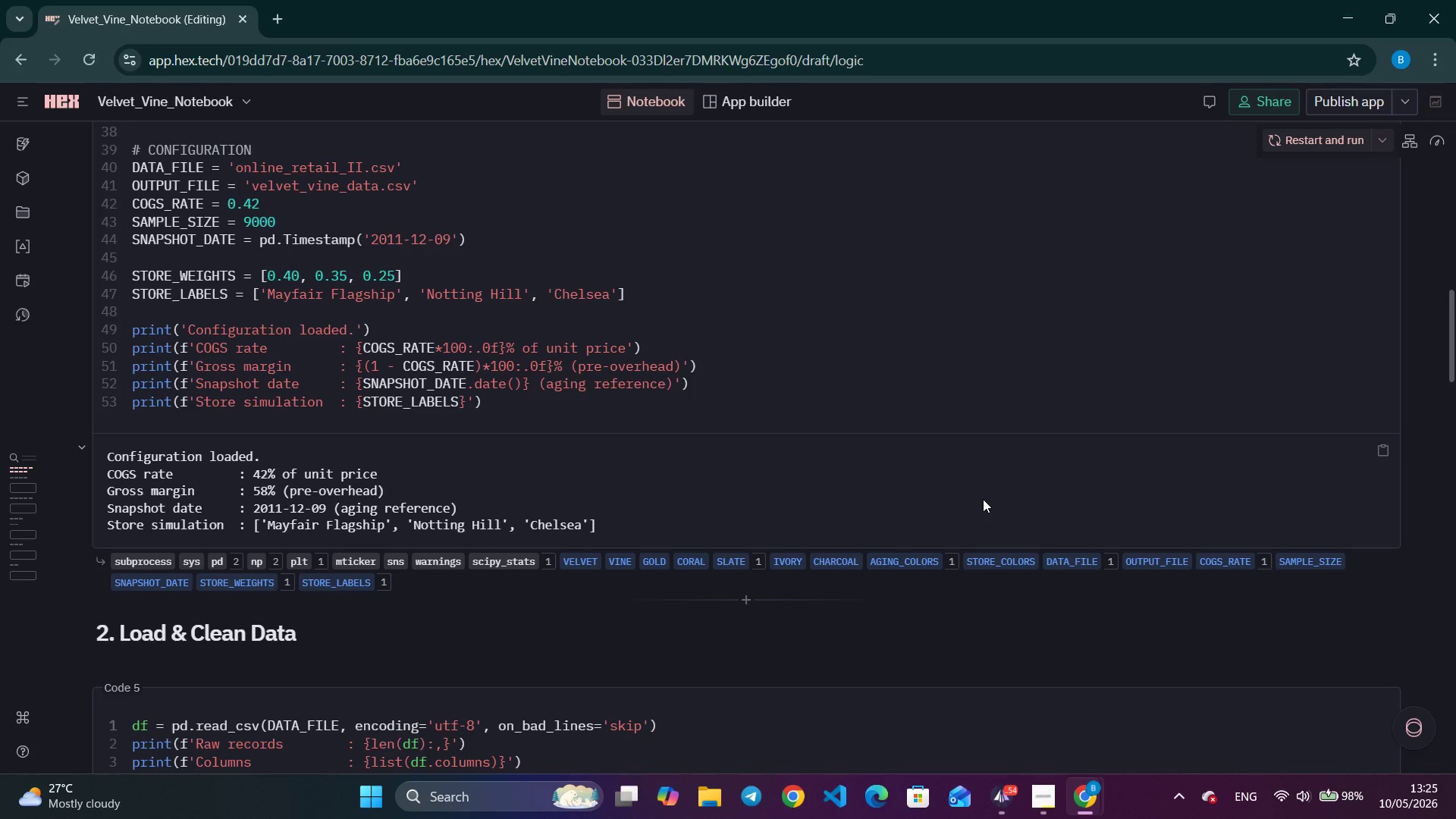 
wait(40.86)
 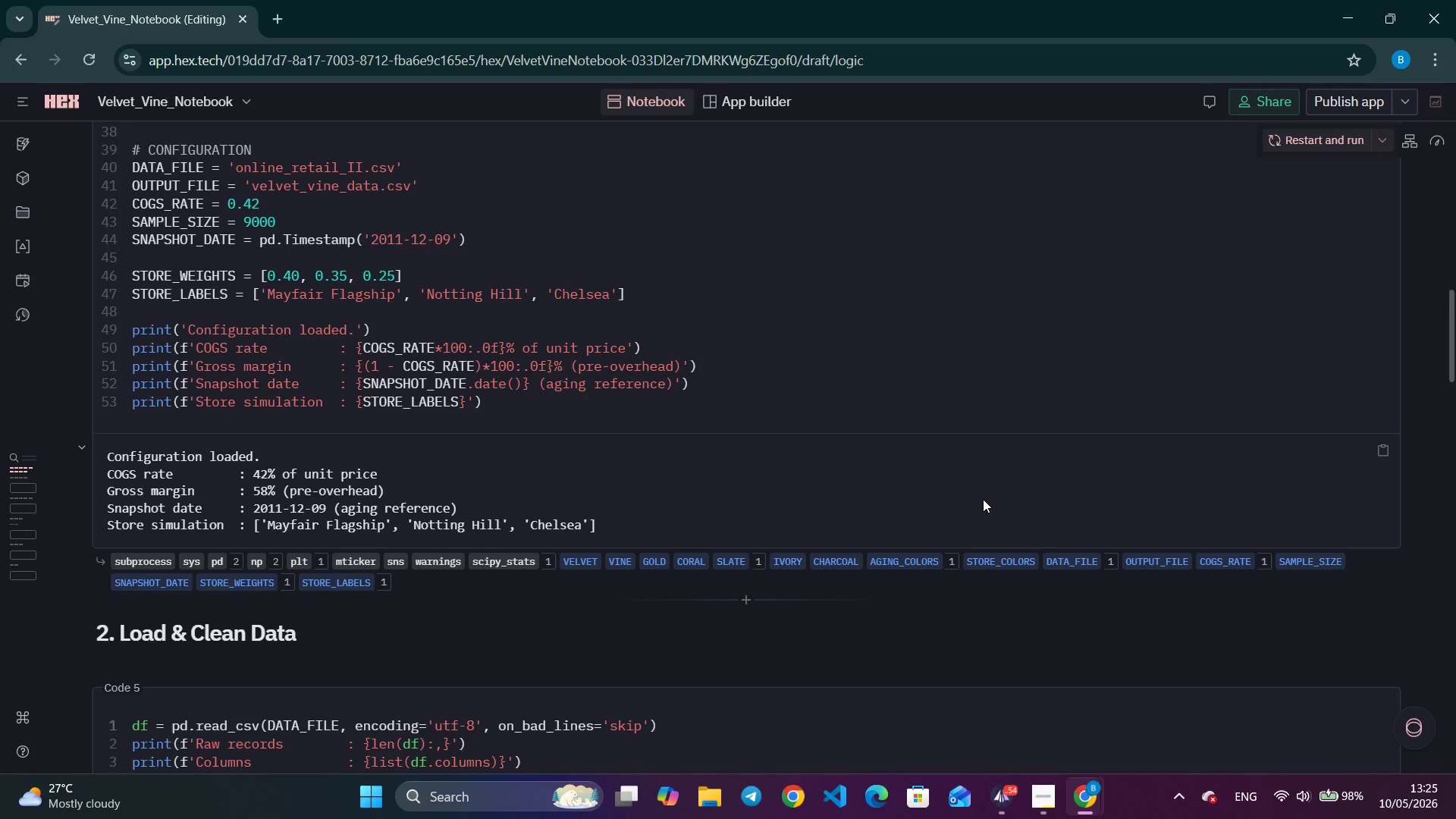 
scroll: coordinate [983, 499], scroll_direction: down, amount: 4.0
 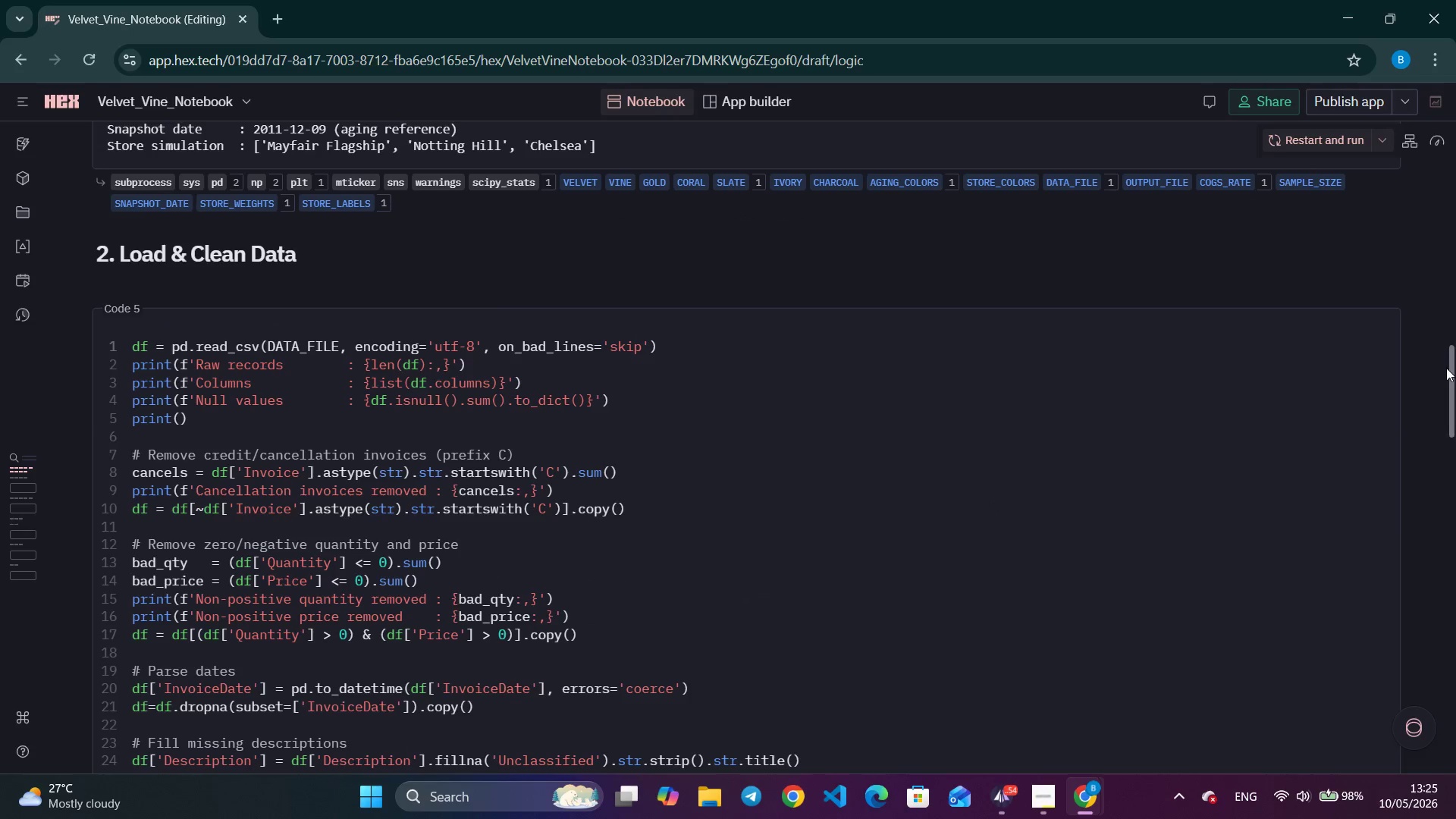 
left_click_drag(start_coordinate=[1454, 375], to_coordinate=[1441, 802])
 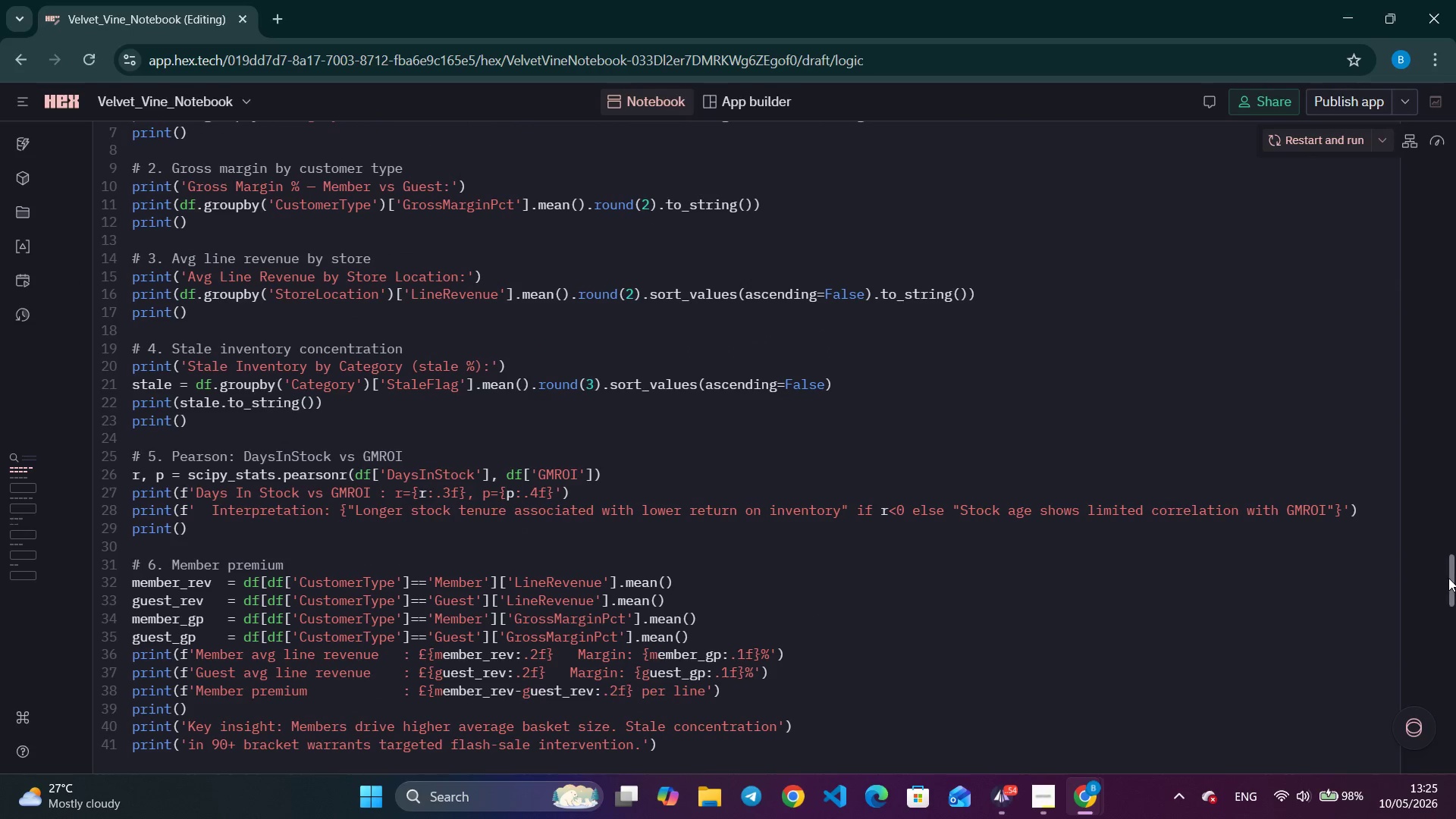 
left_click_drag(start_coordinate=[1449, 577], to_coordinate=[1445, 773])
 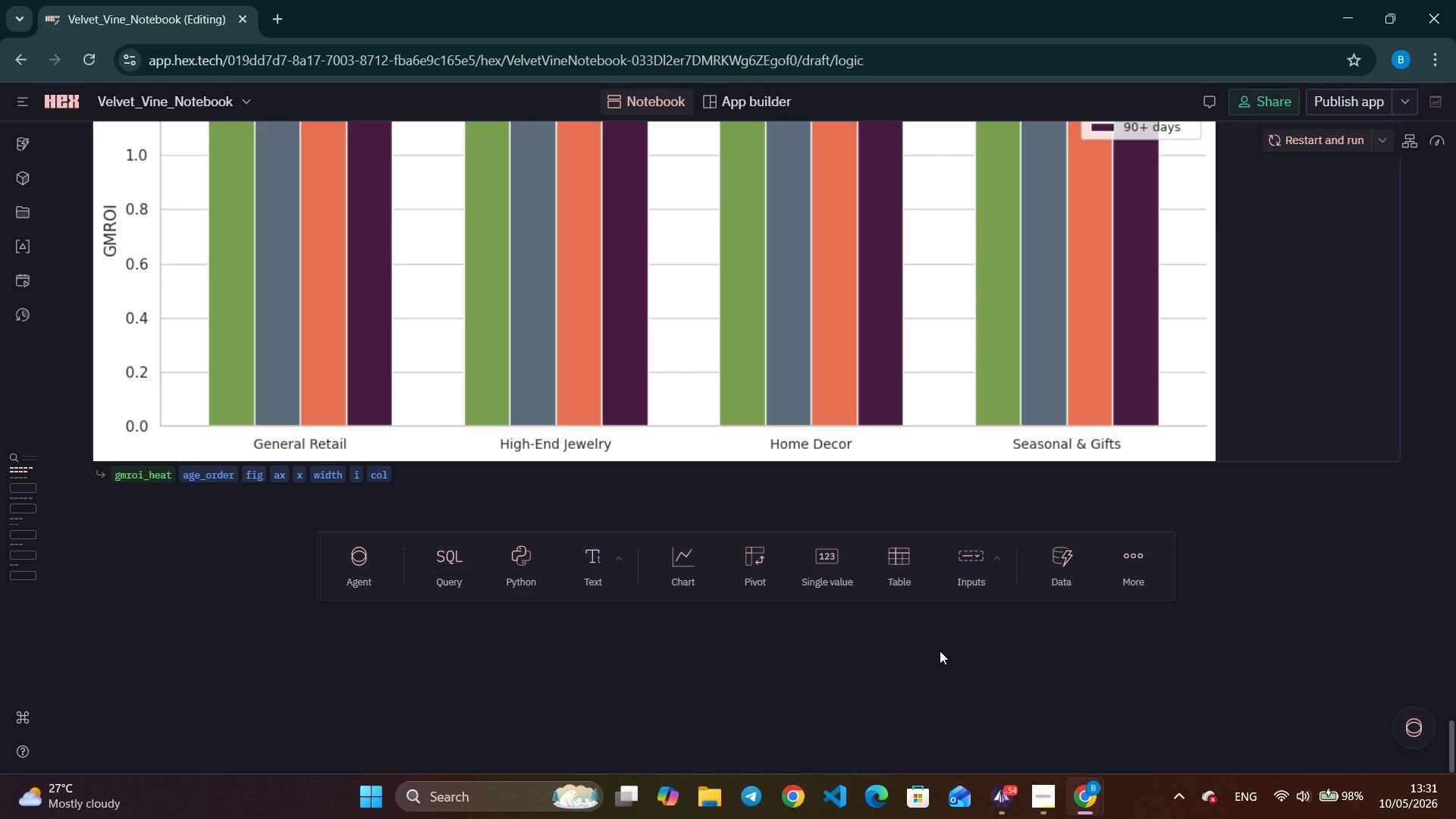 
wait(319.98)
 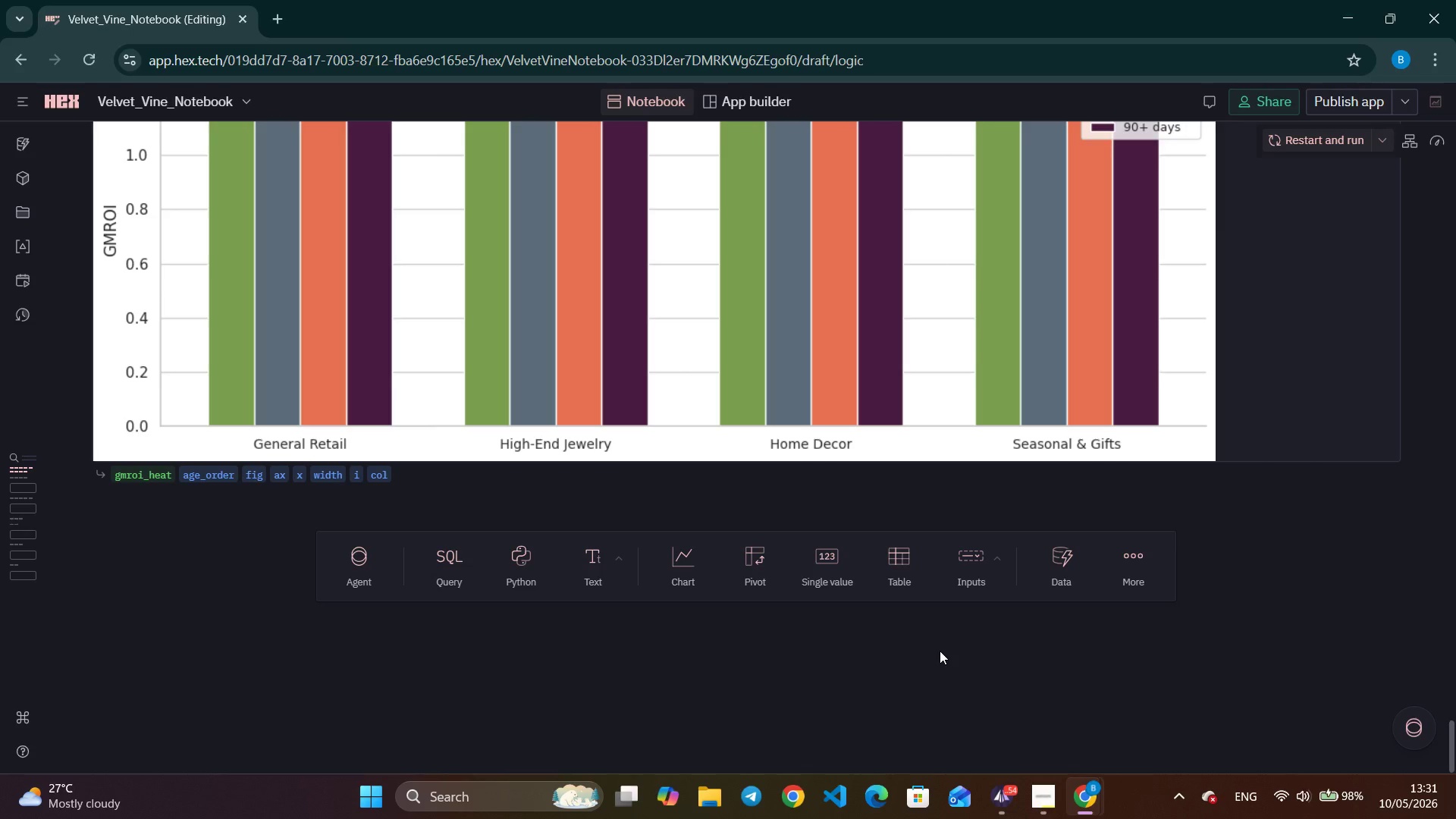 
left_click([531, 588])
 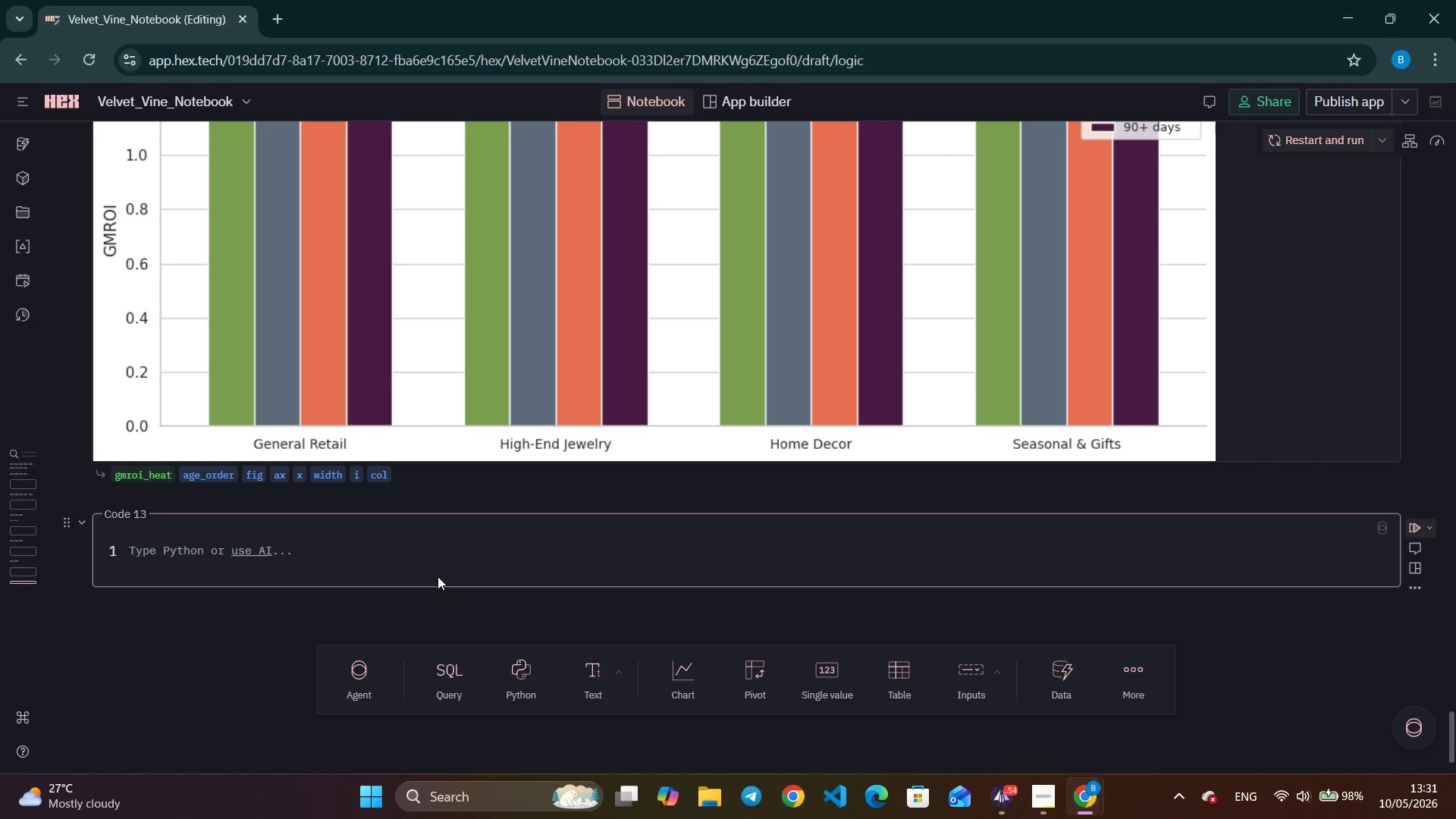 
type(# chart 2)
 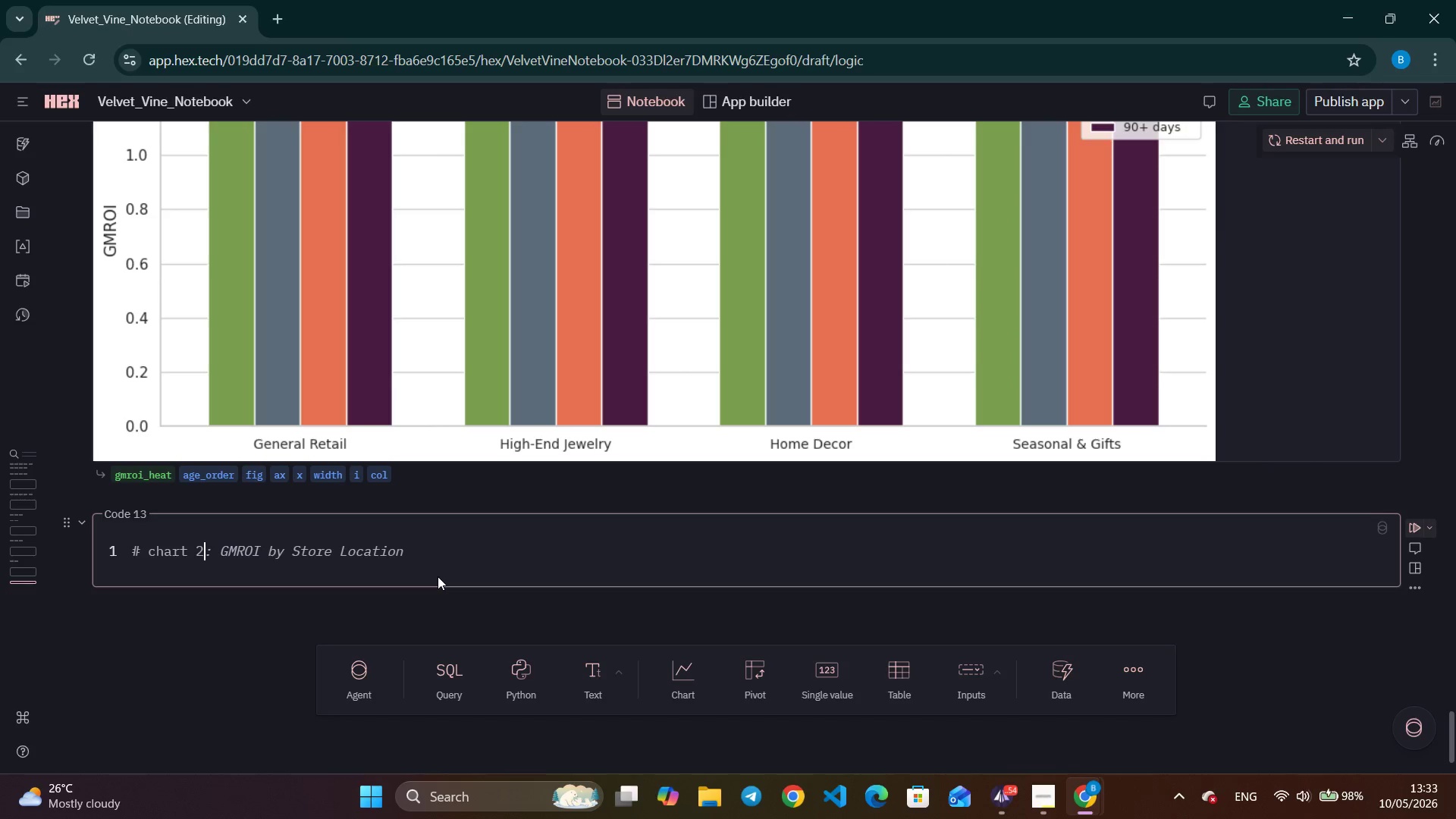 
wait(108.03)
 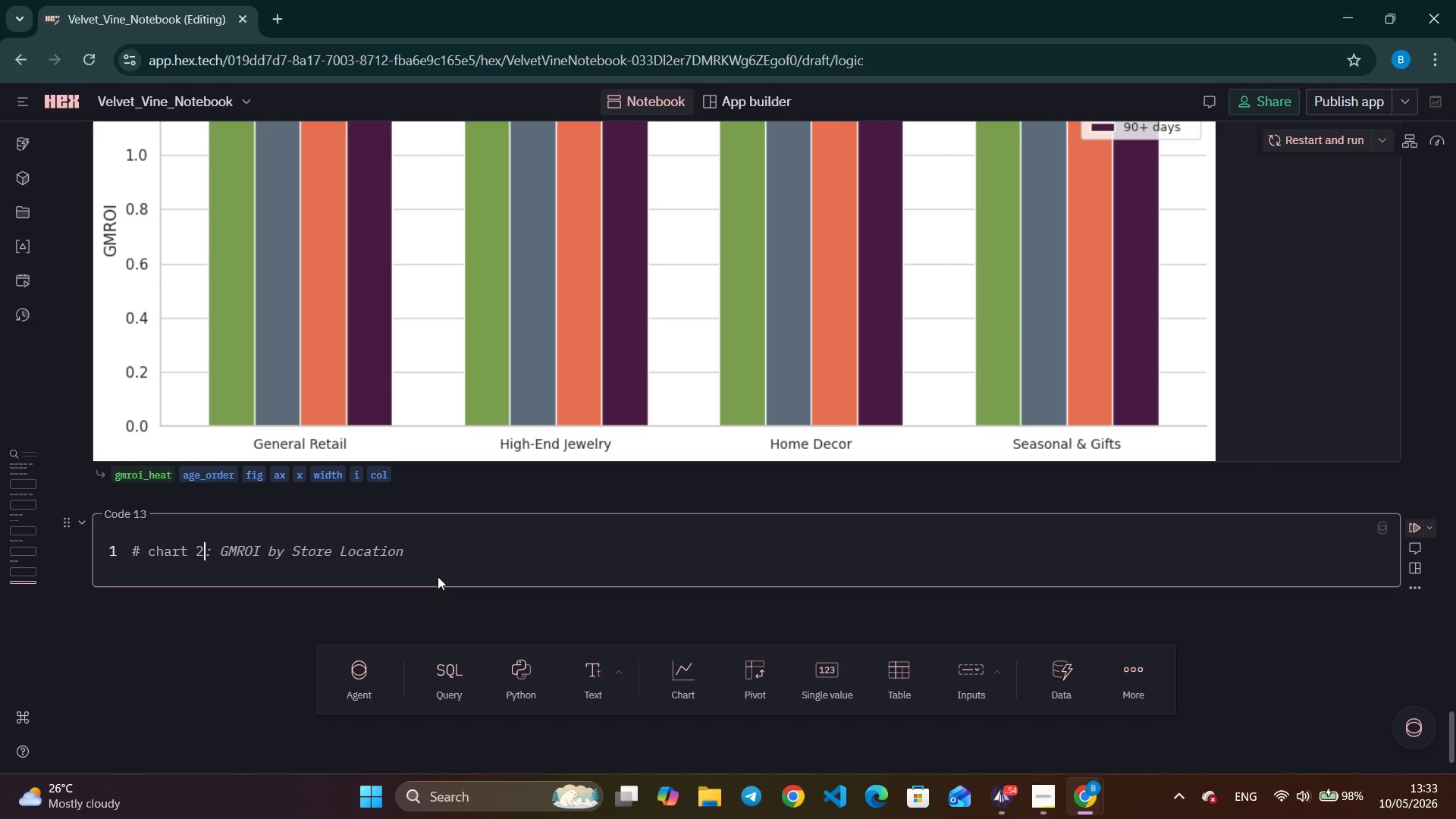 
key(Control+ArrowRight)
 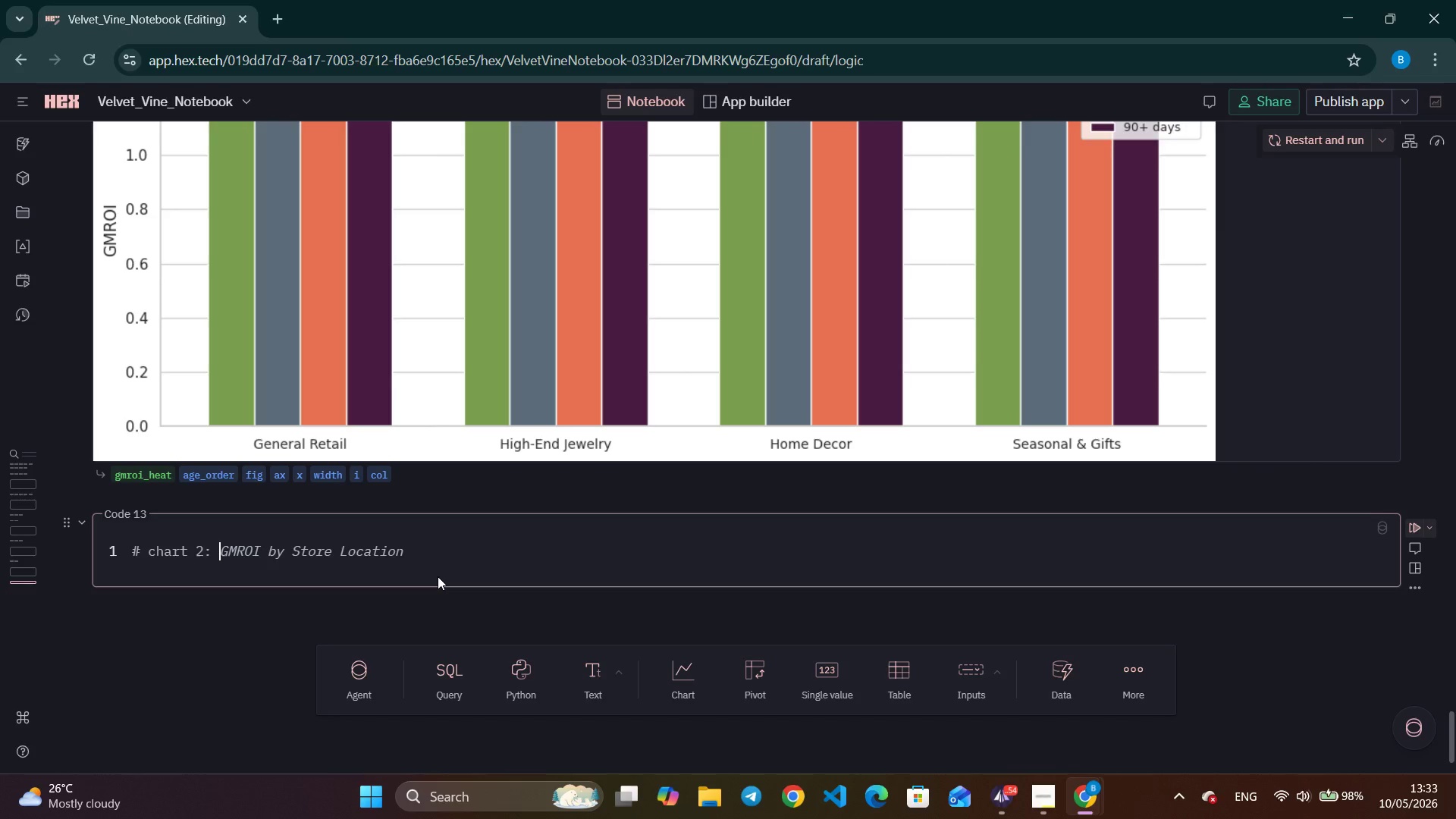 
key(Control+ArrowRight)
 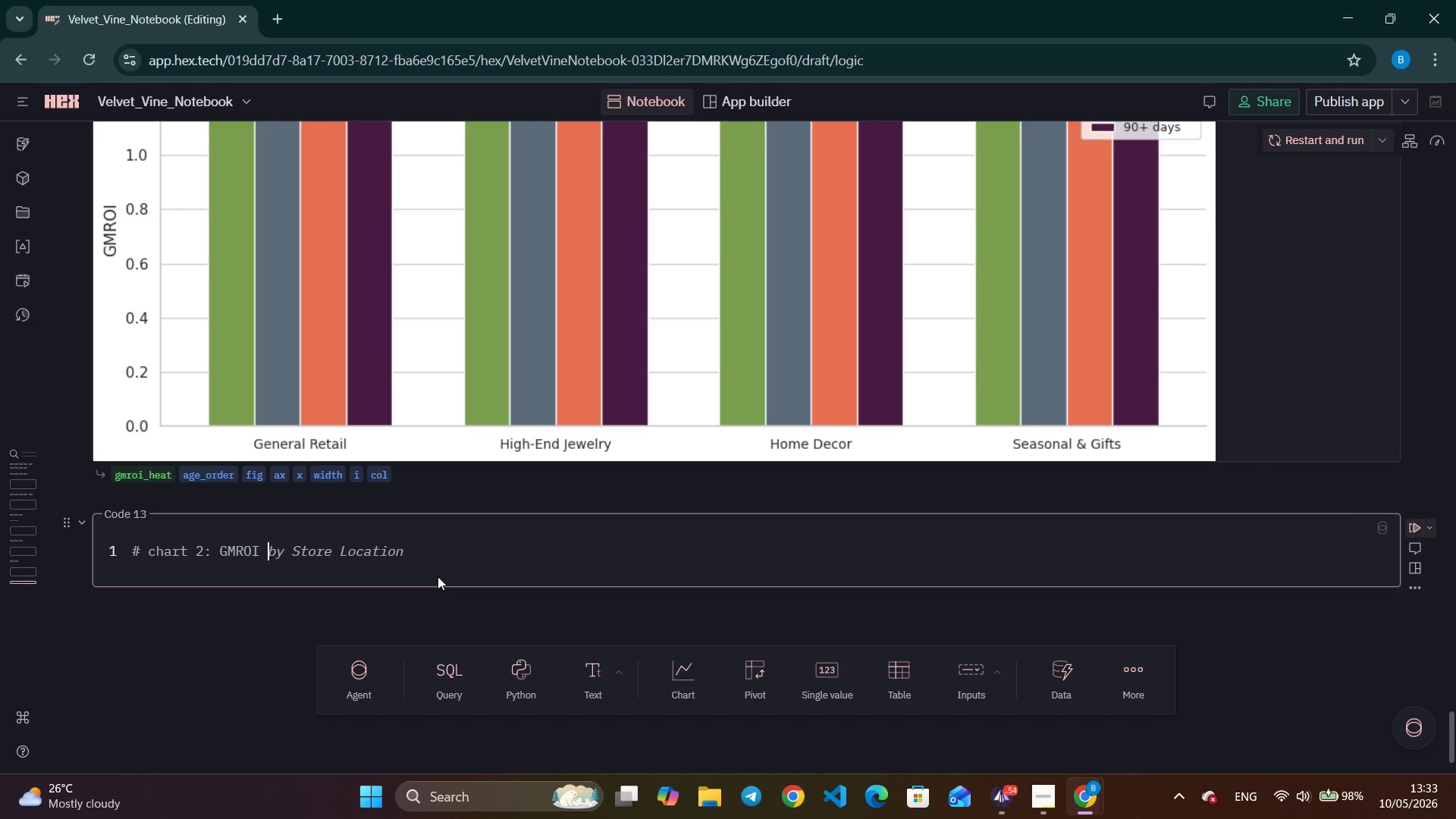 
key(Control+ArrowRight)
 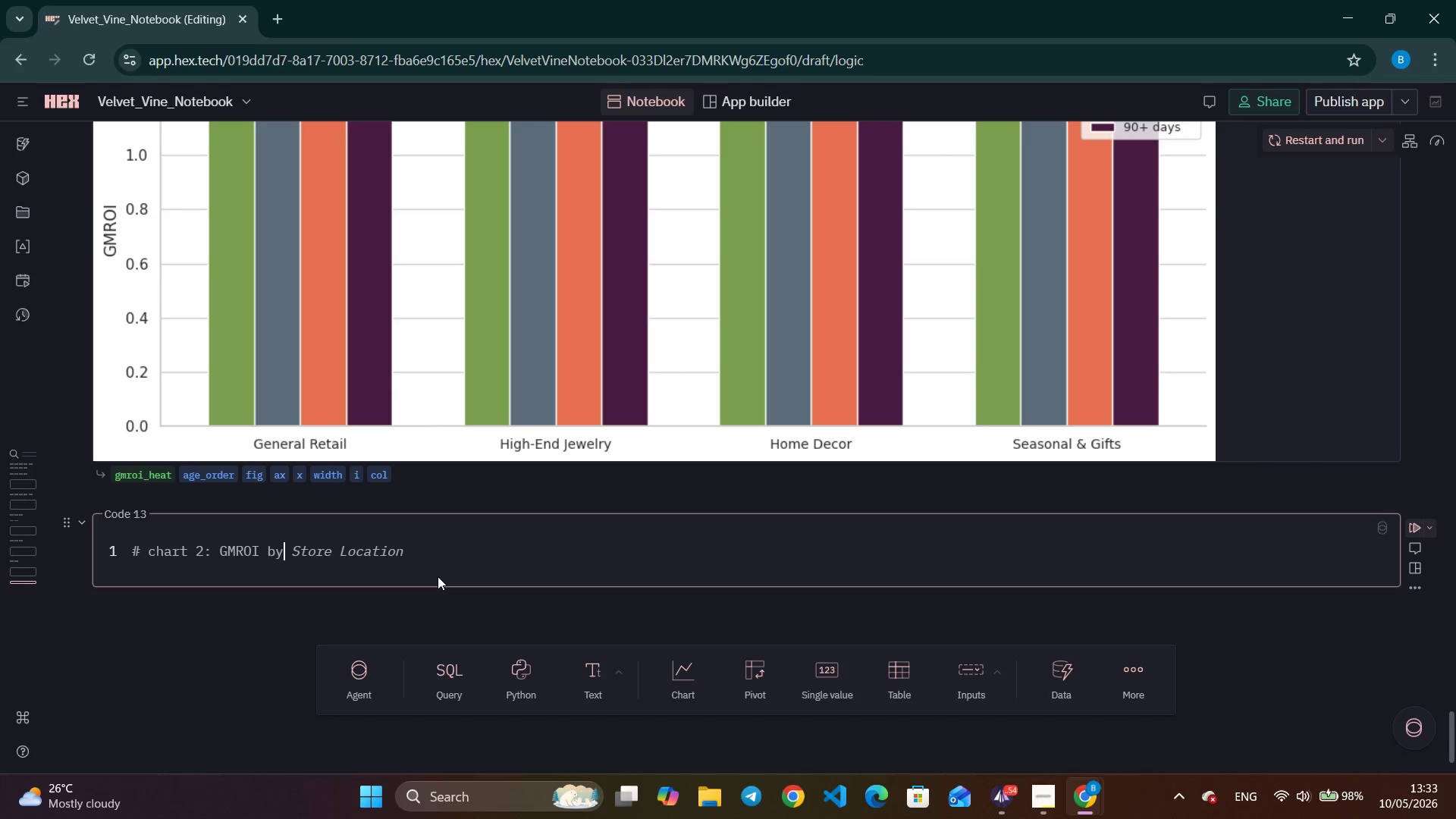 
key(Control+ArrowRight)
 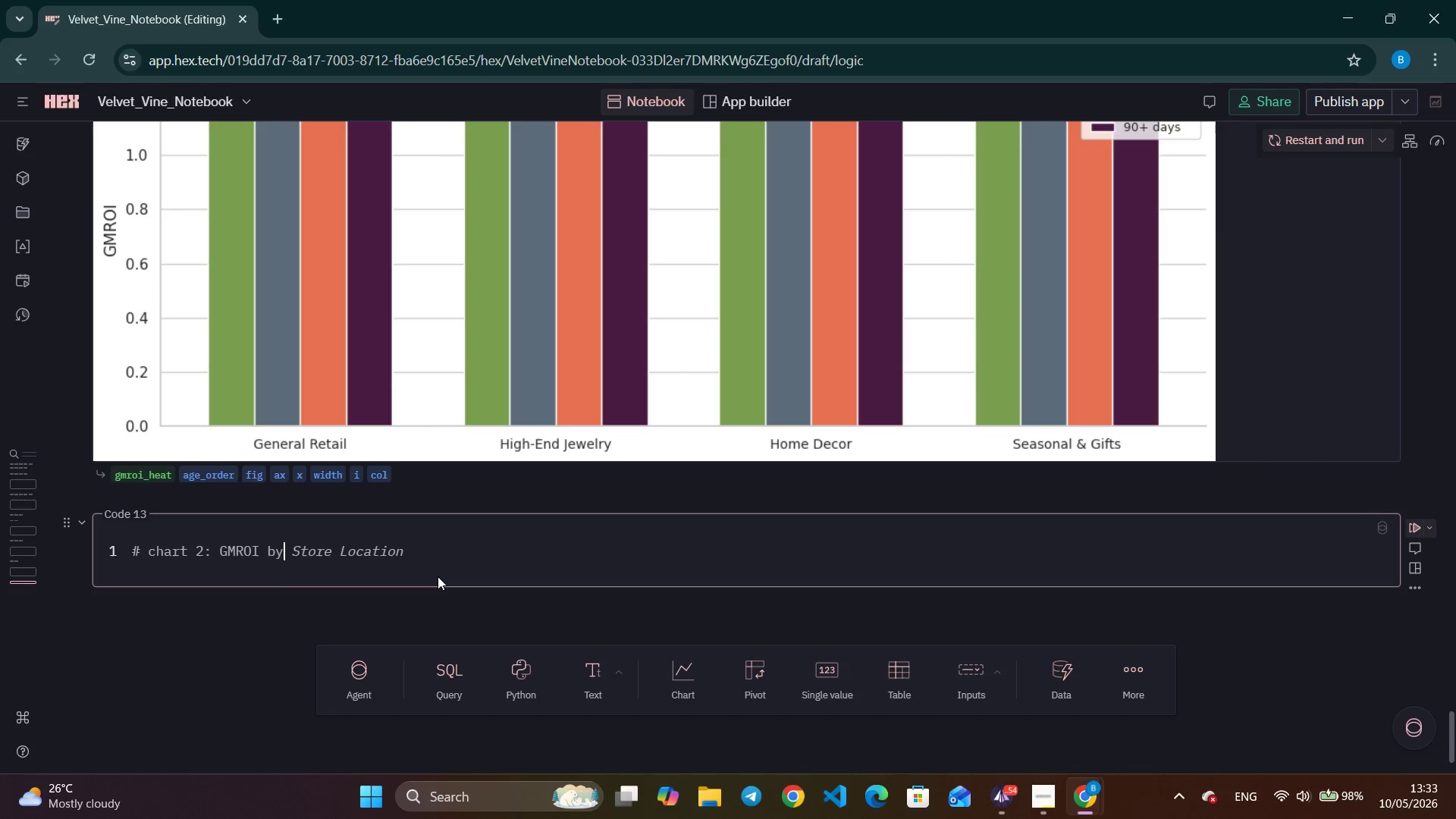 
key(Control+ArrowRight)
 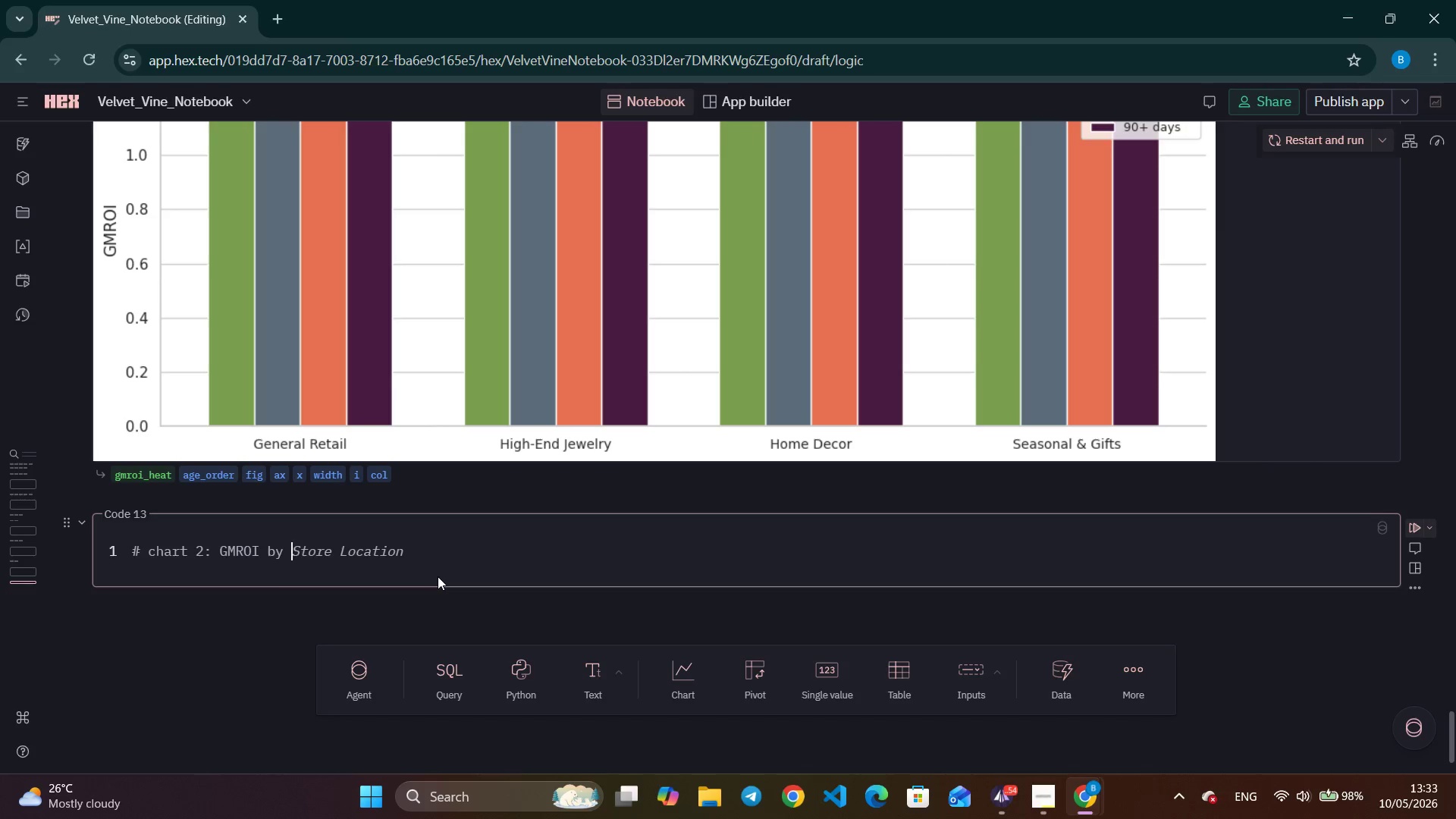 
key(Control+ArrowRight)
 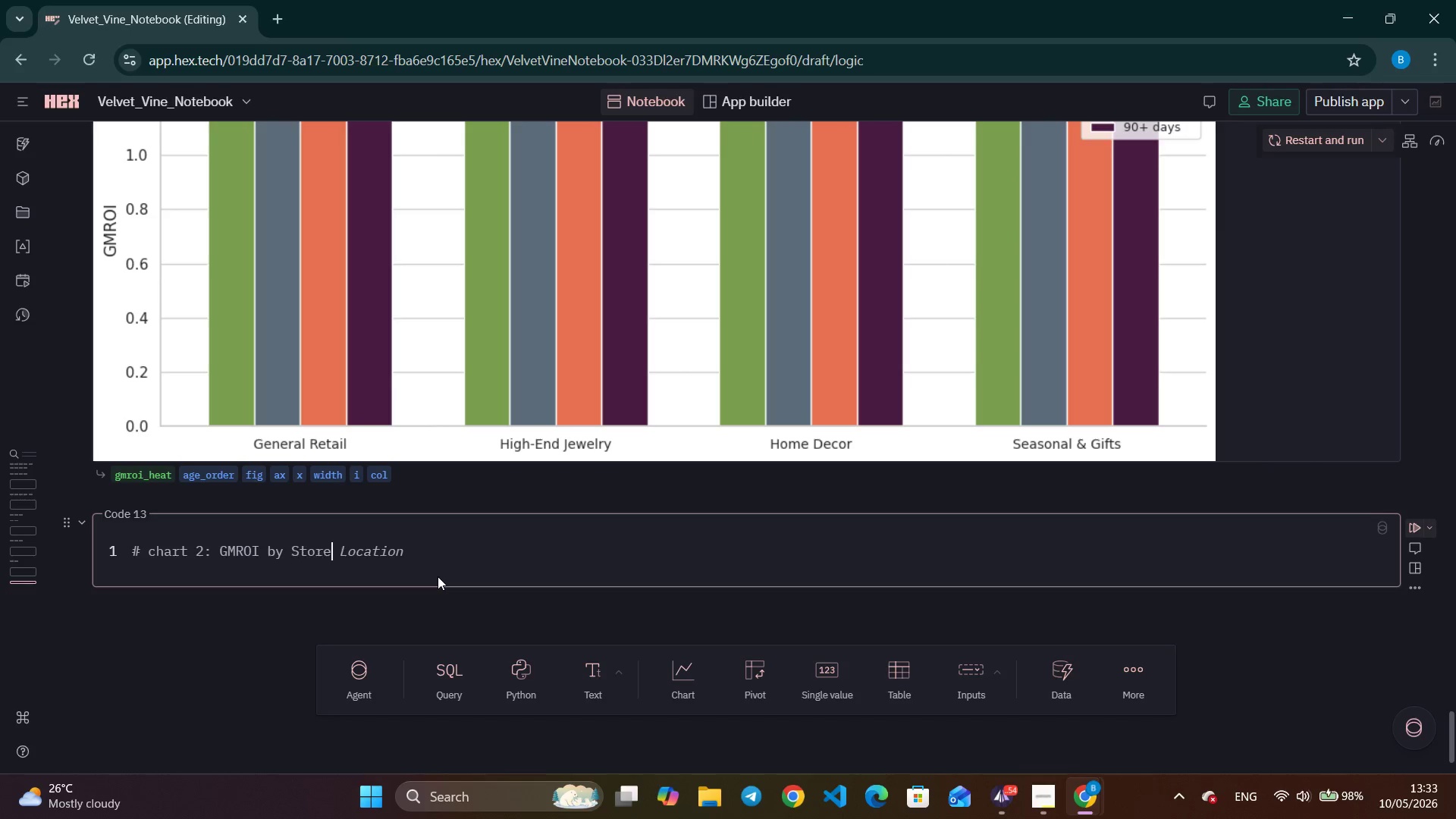 
key(Control+ArrowRight)
 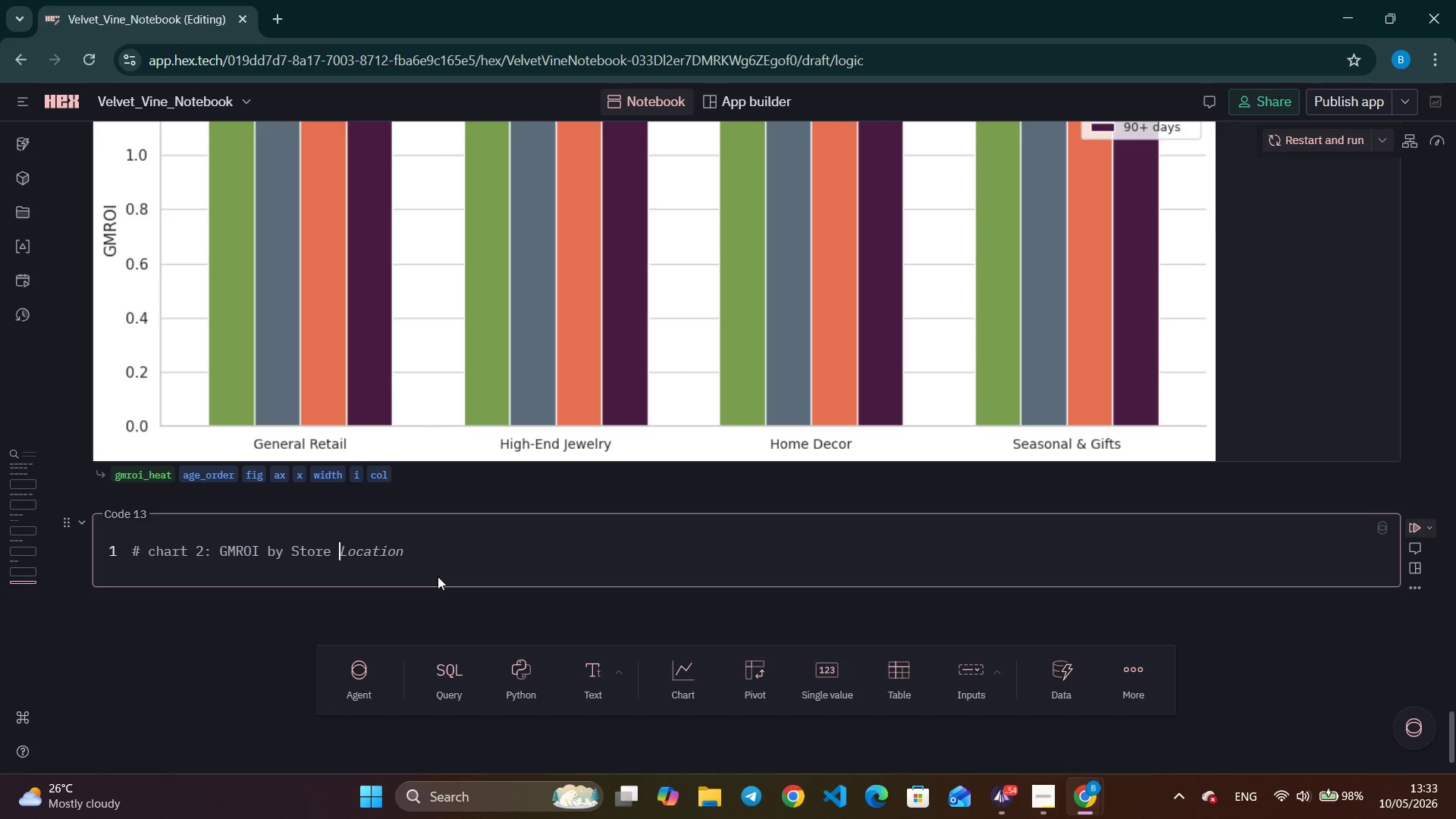 
key(Control+ArrowRight)
 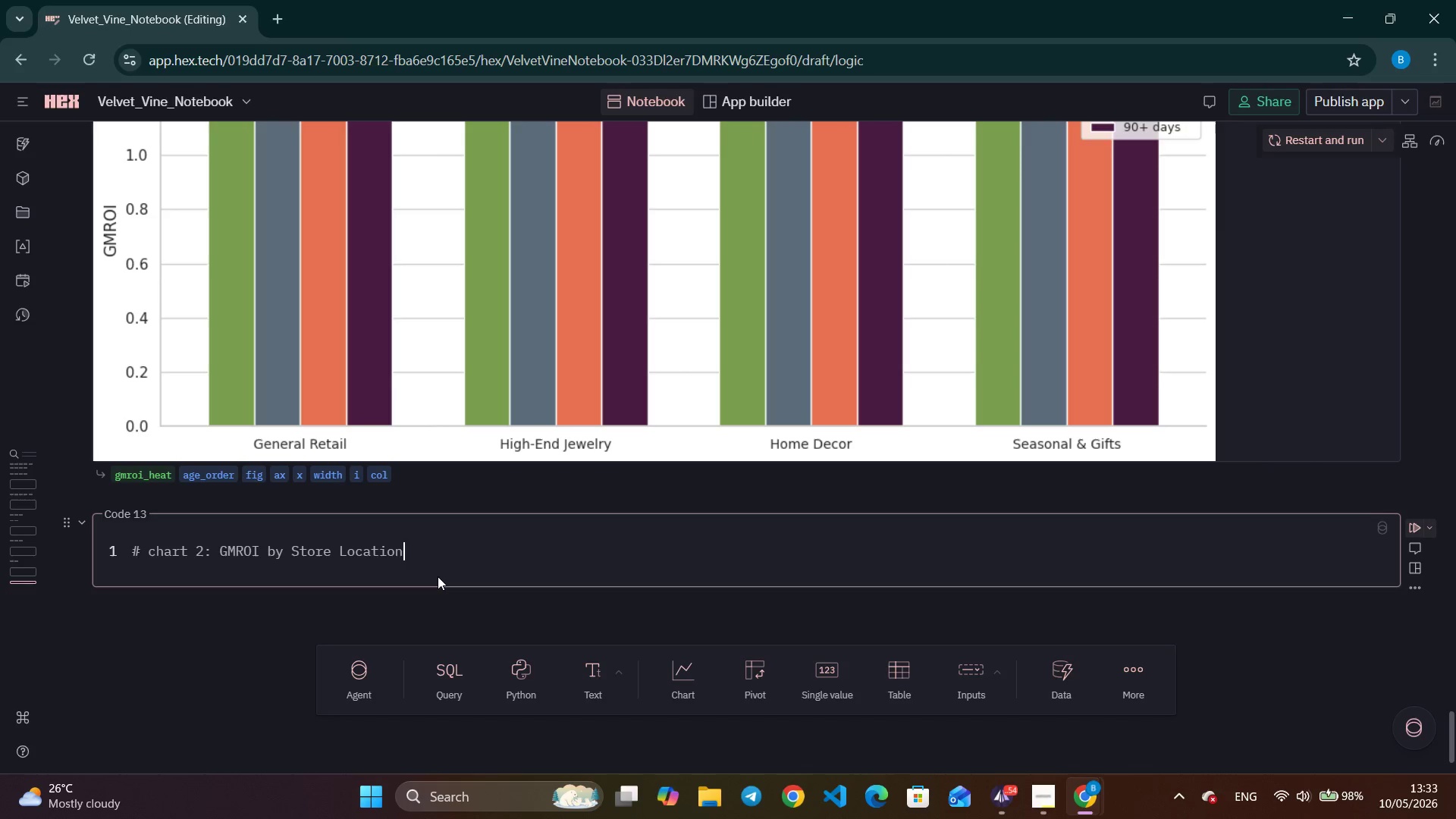 
key(Control+ArrowRight)
 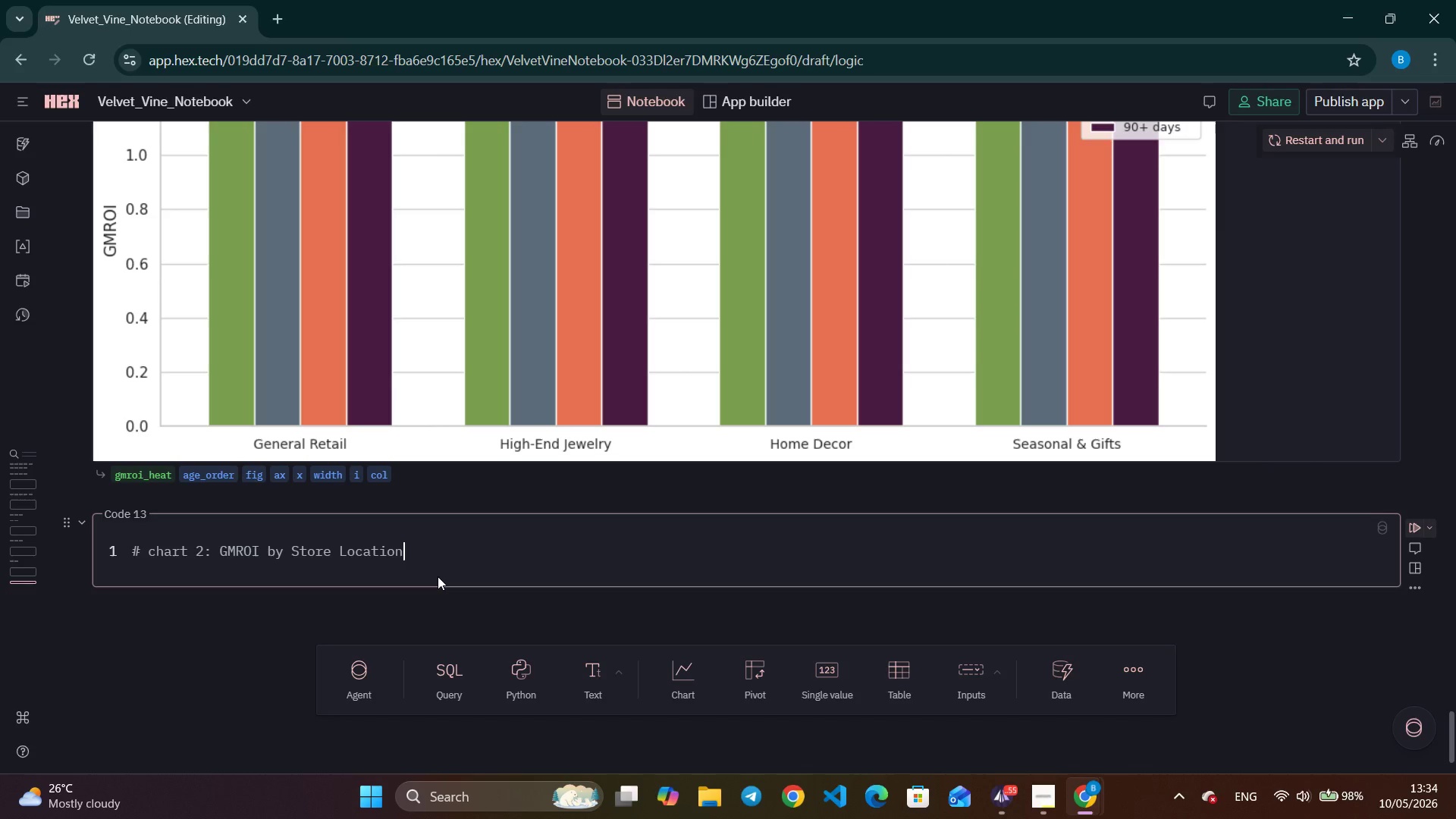 
wait(75.73)
 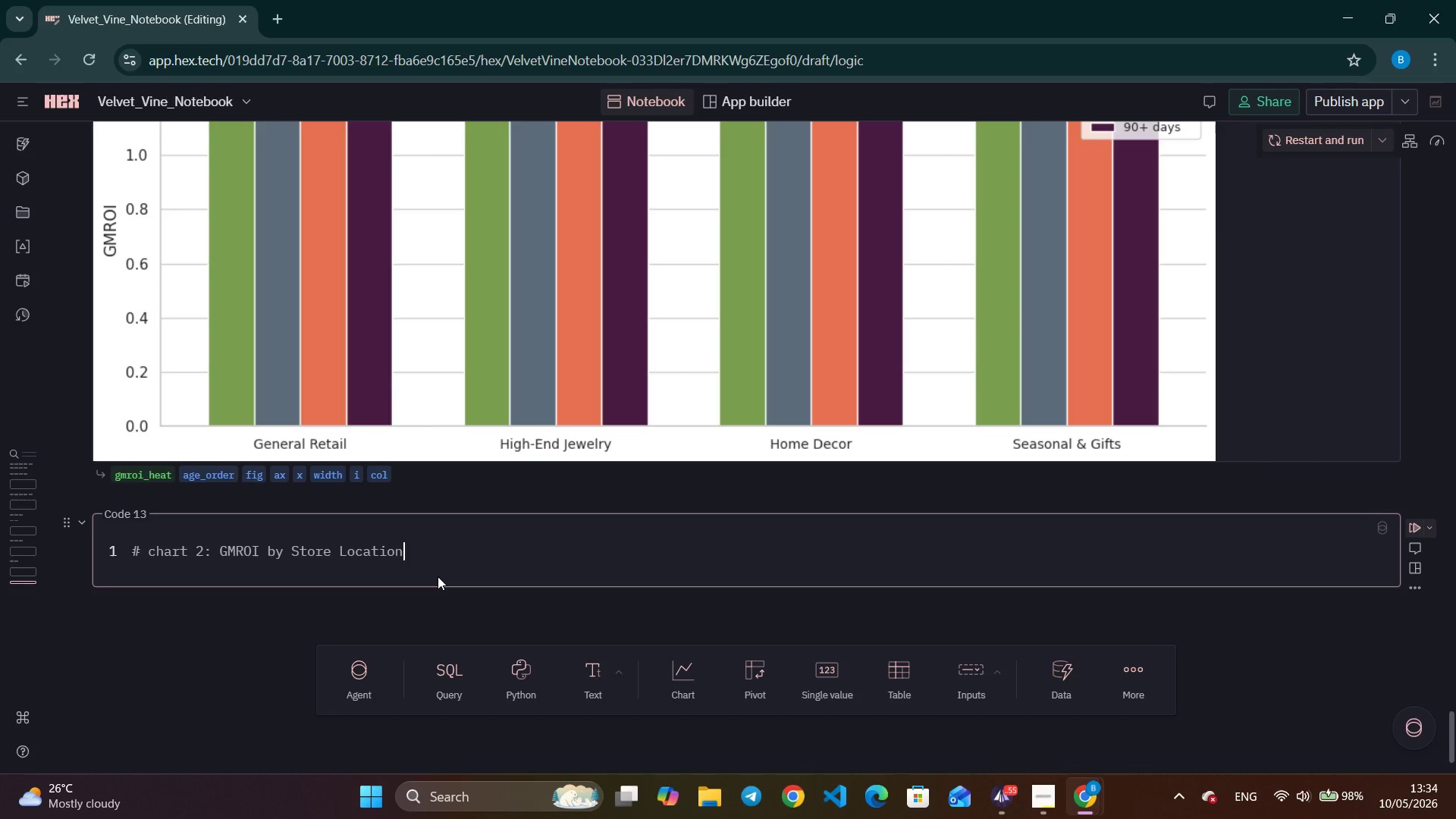 
key(Control+Enter)
 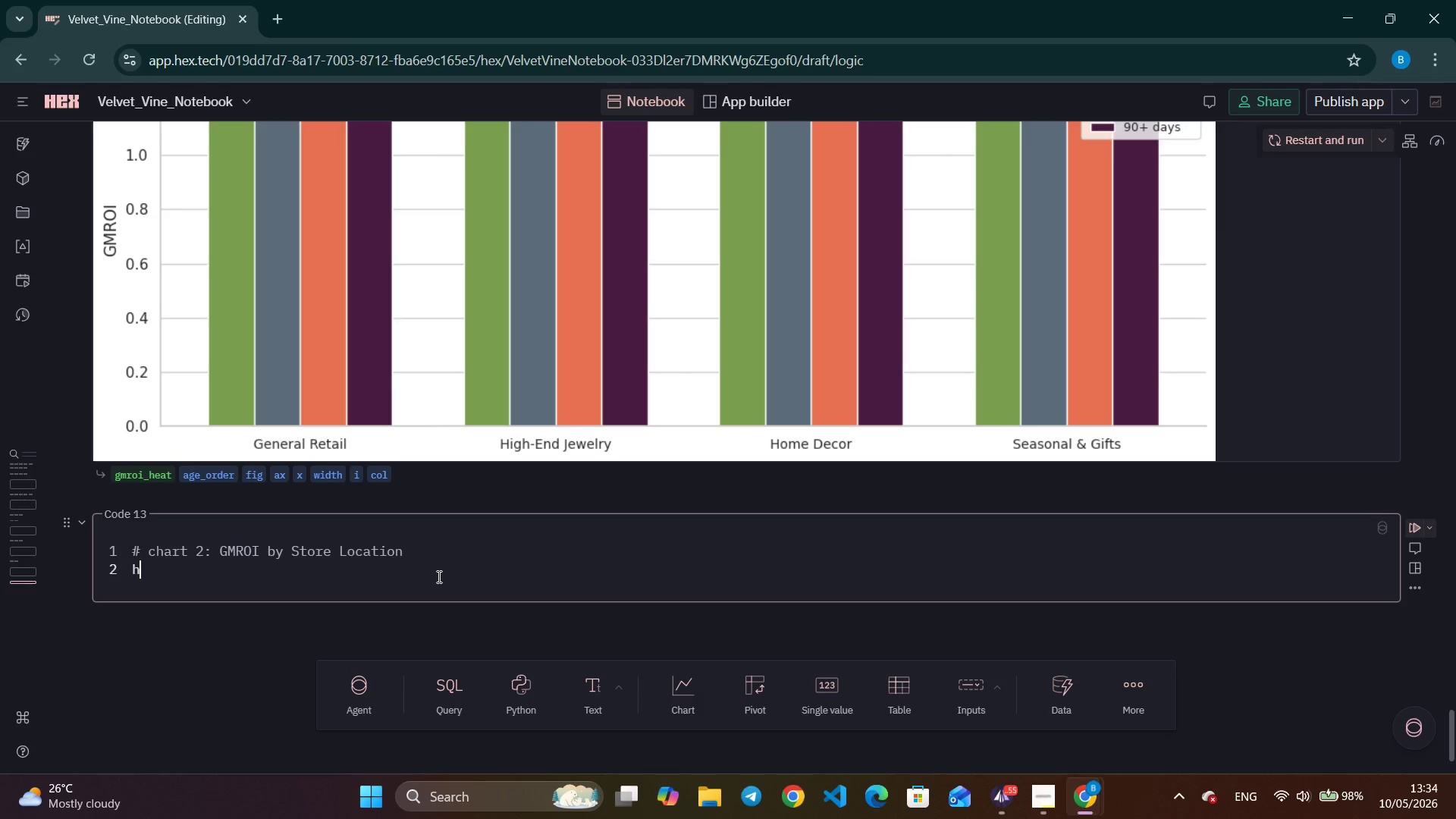 
type(hjhxdhgj  )
 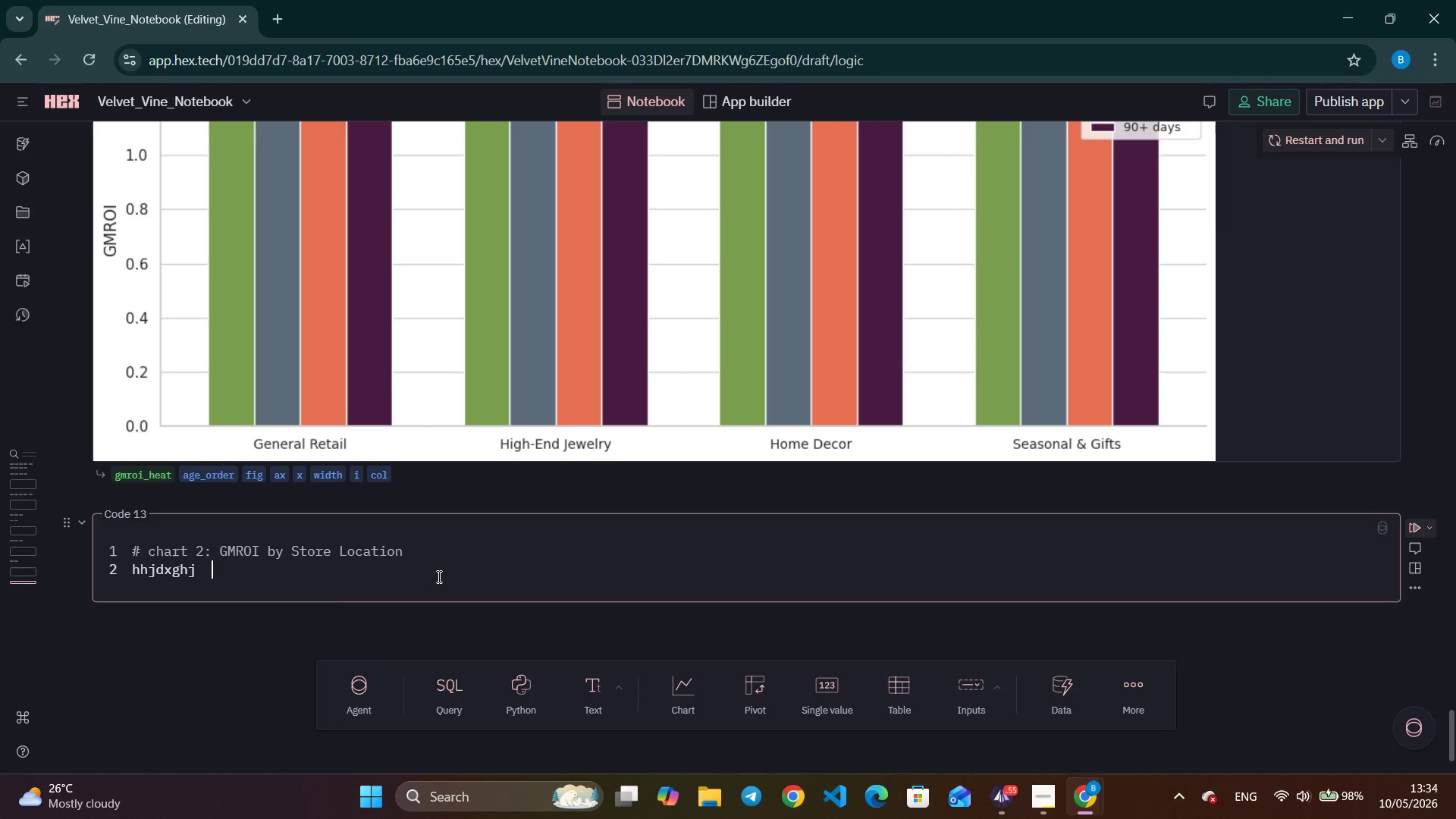 
scroll: coordinate [438, 576], scroll_direction: up, amount: 1.0